 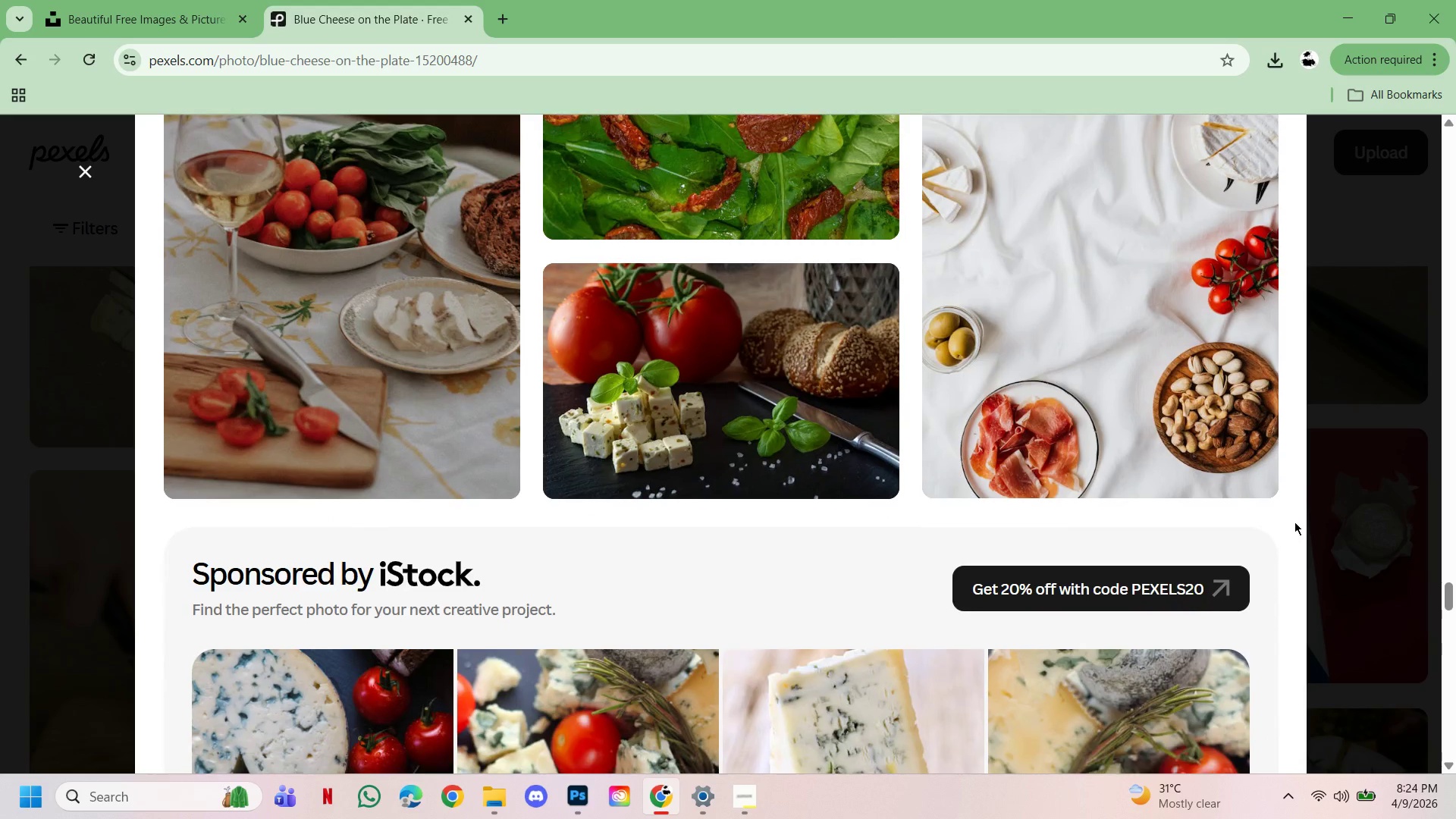 
scroll: coordinate [1234, 515], scroll_direction: down, amount: 4.0
 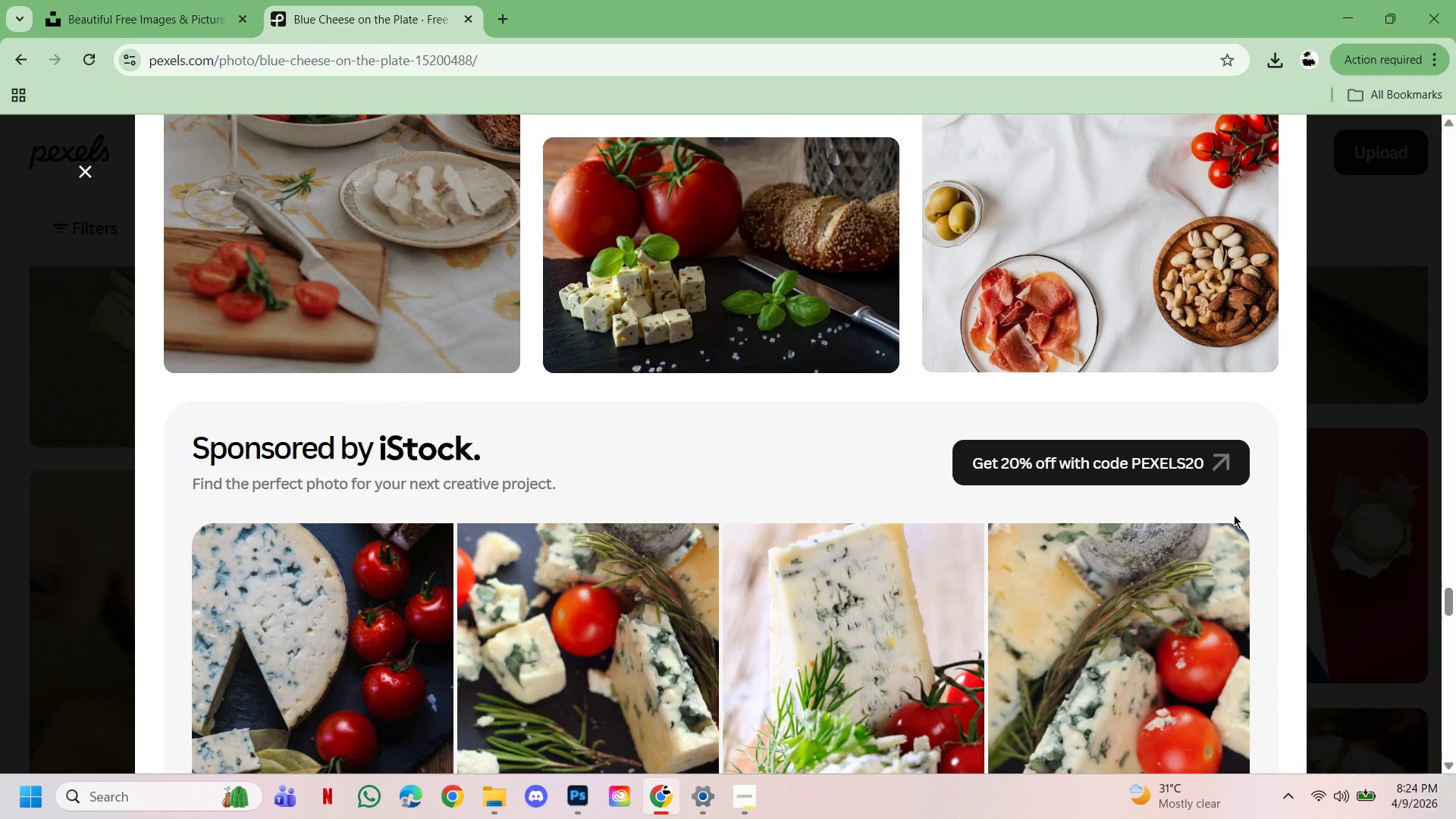 
scroll: coordinate [1234, 515], scroll_direction: up, amount: 10.0
 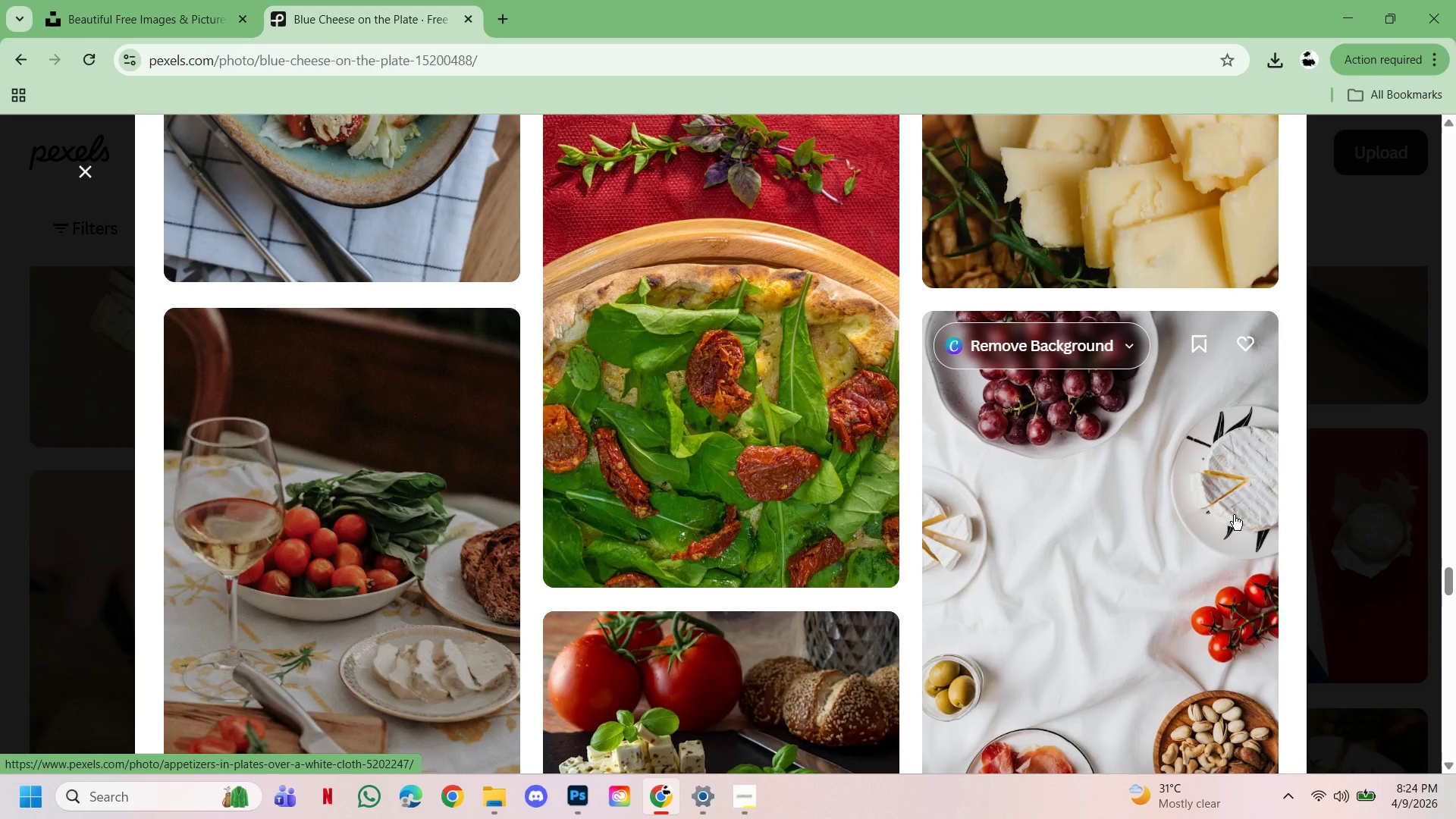 
scroll: coordinate [1234, 515], scroll_direction: down, amount: 1.0
 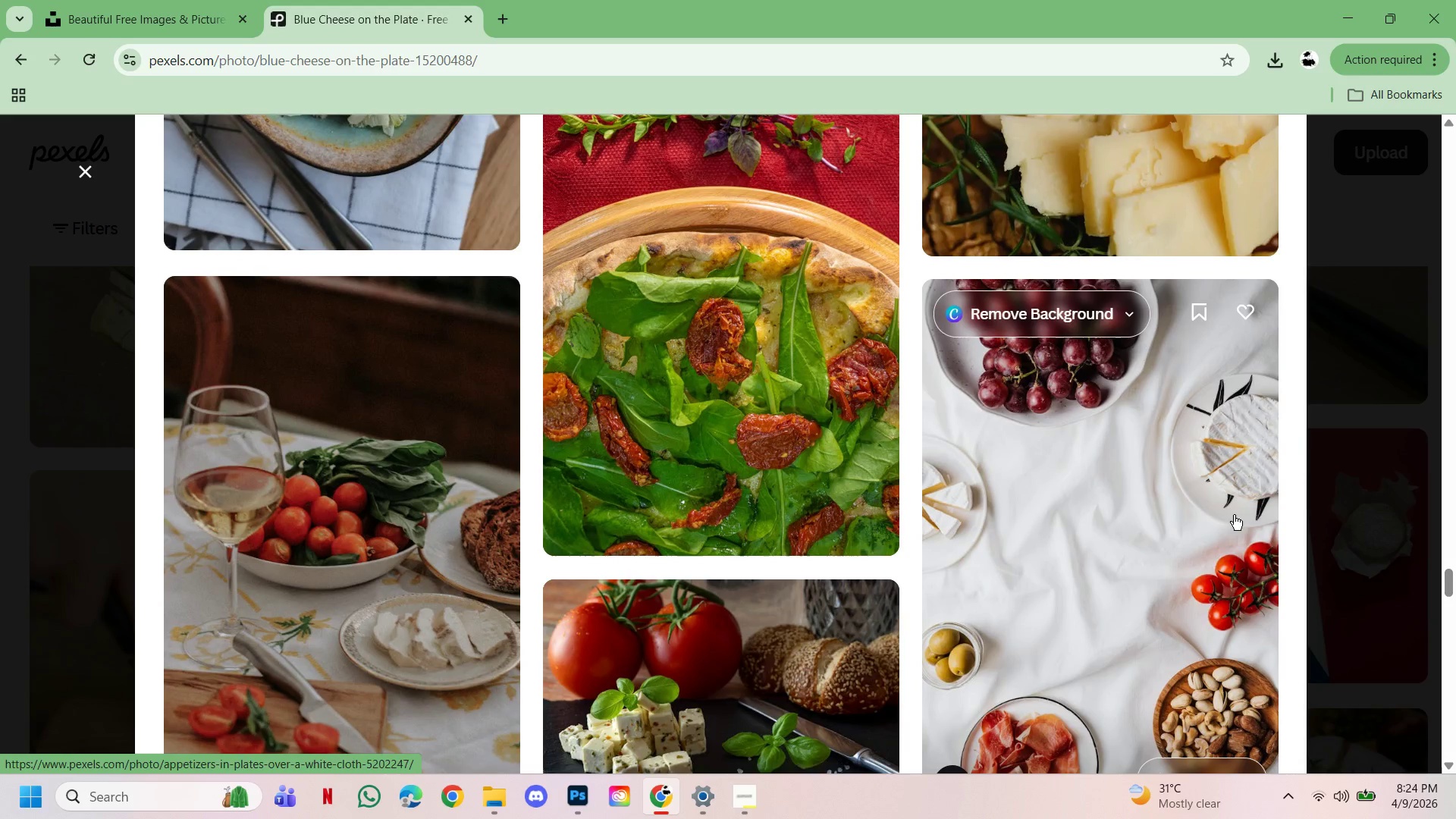 
scroll: coordinate [1234, 515], scroll_direction: up, amount: 6.0
 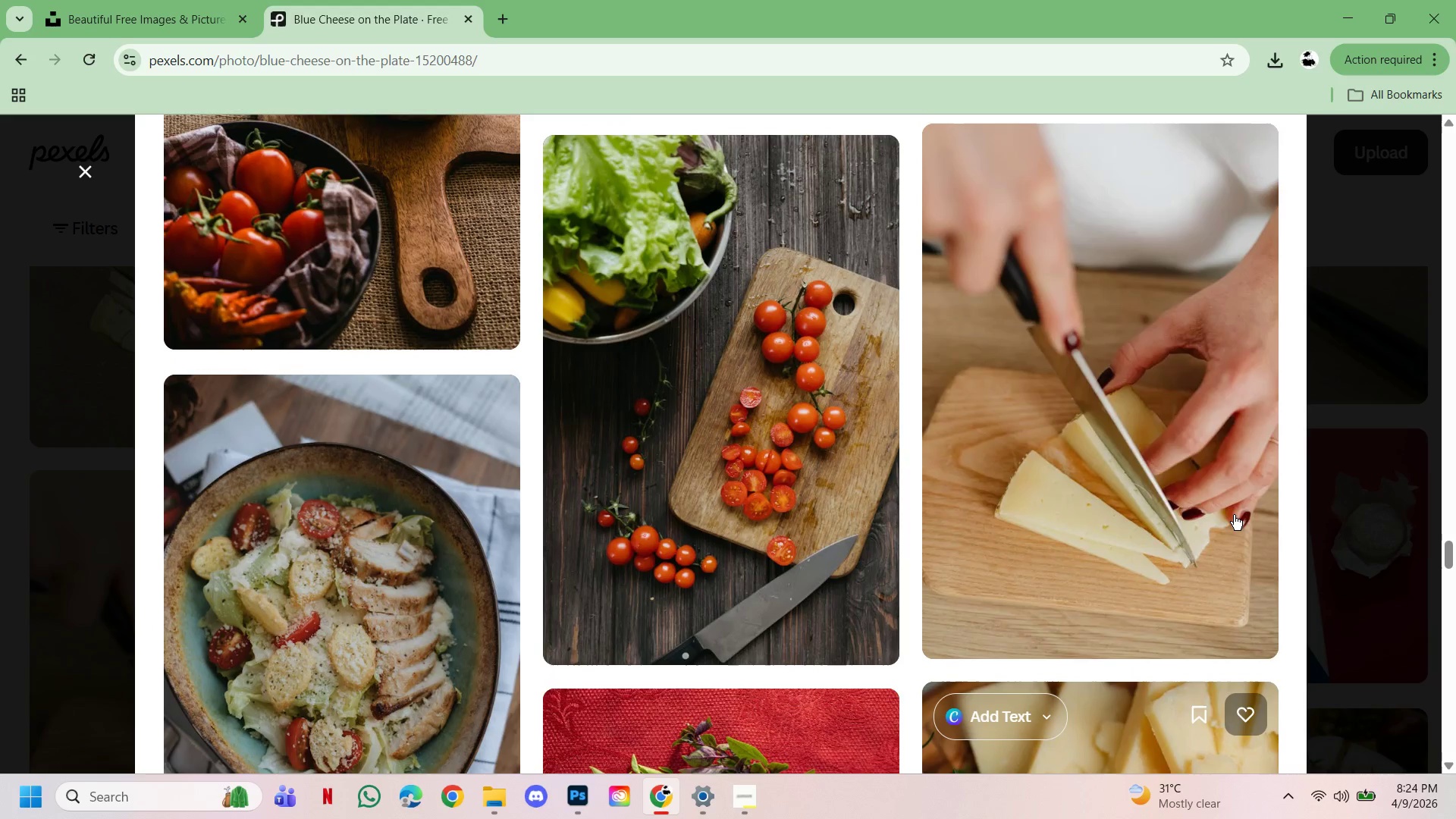 
scroll: coordinate [1234, 515], scroll_direction: none, amount: 0.0
 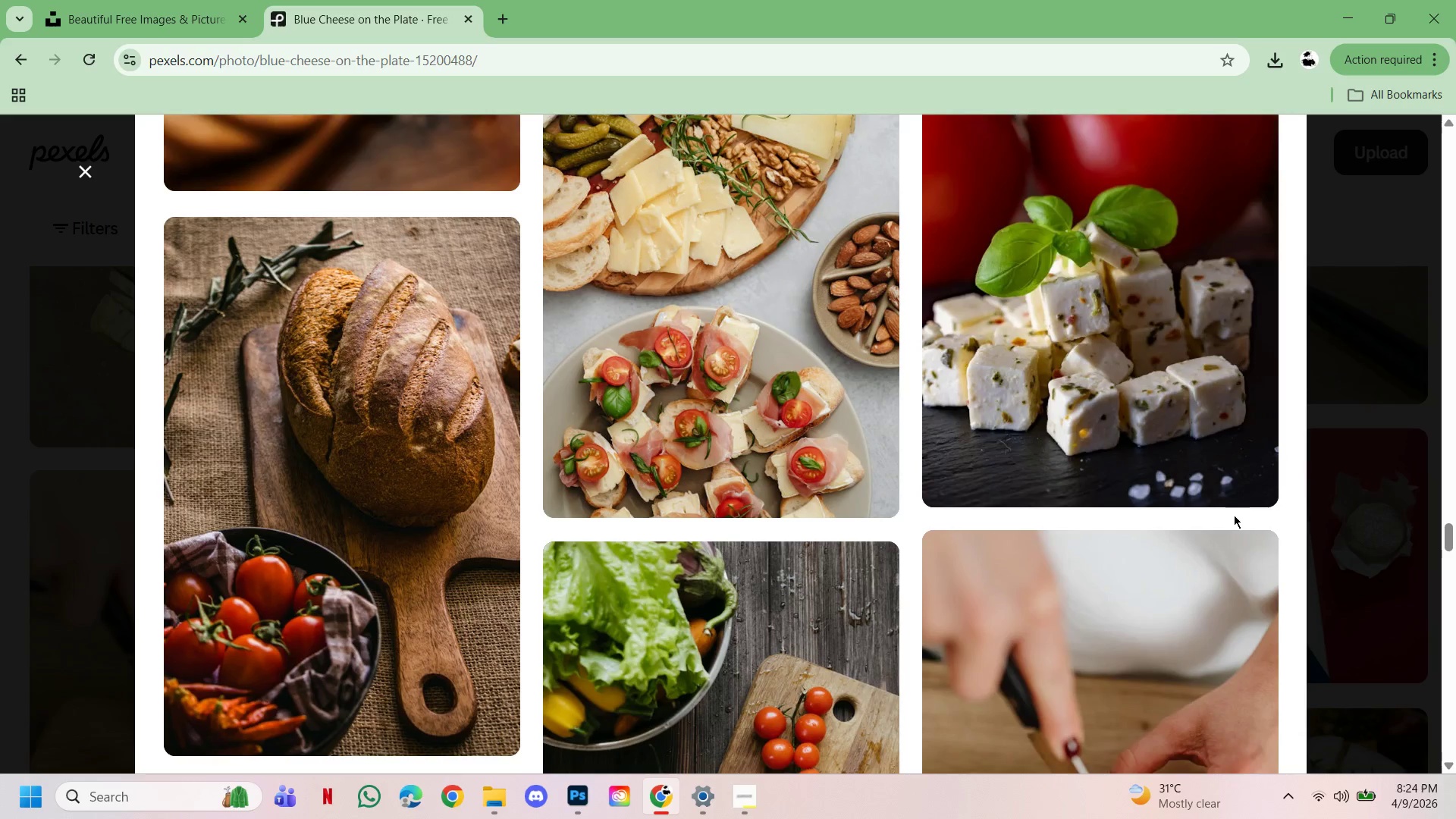 
scroll: coordinate [1234, 515], scroll_direction: up, amount: 2.0
 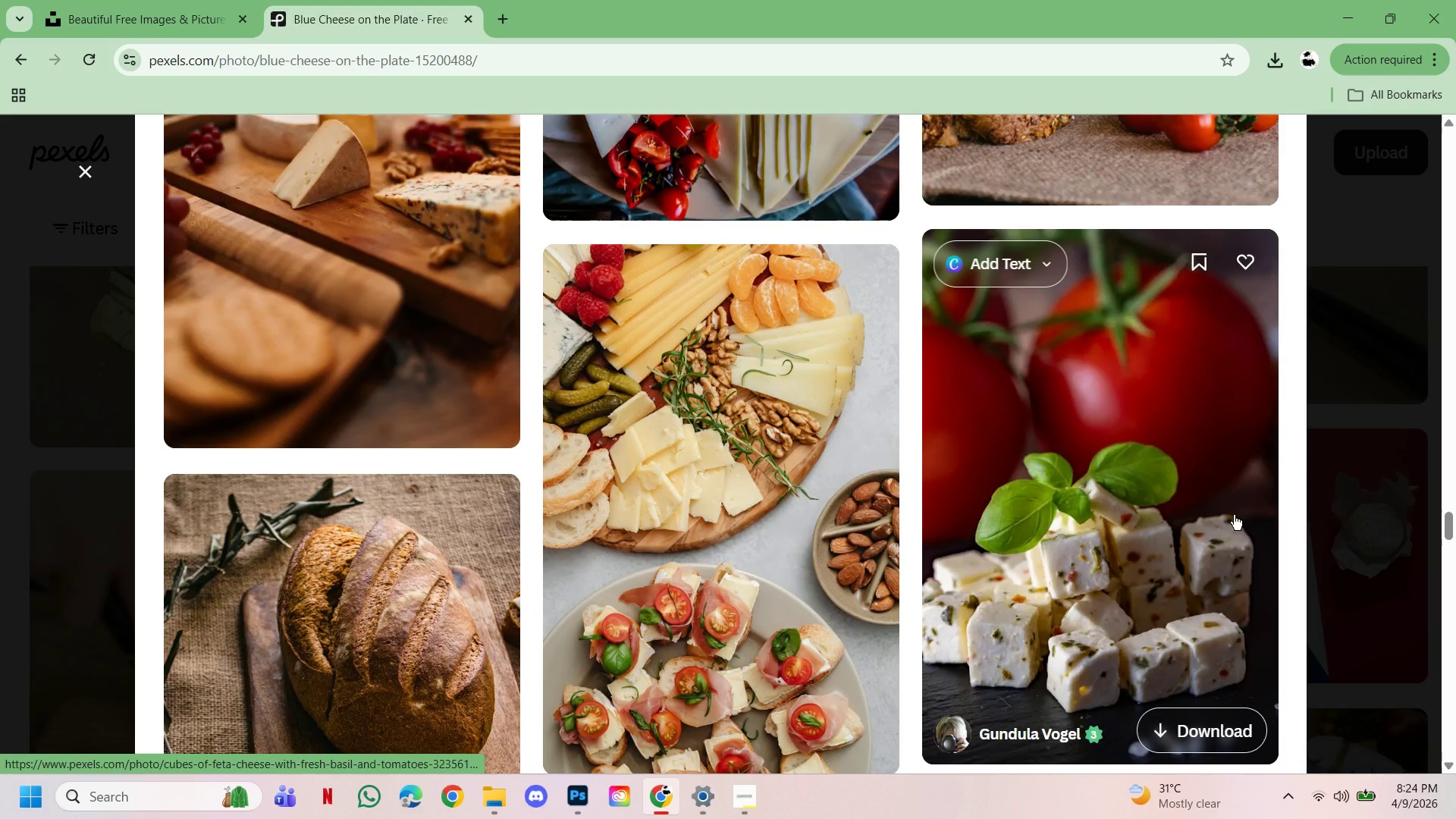 
scroll: coordinate [1234, 515], scroll_direction: down, amount: 10.0
 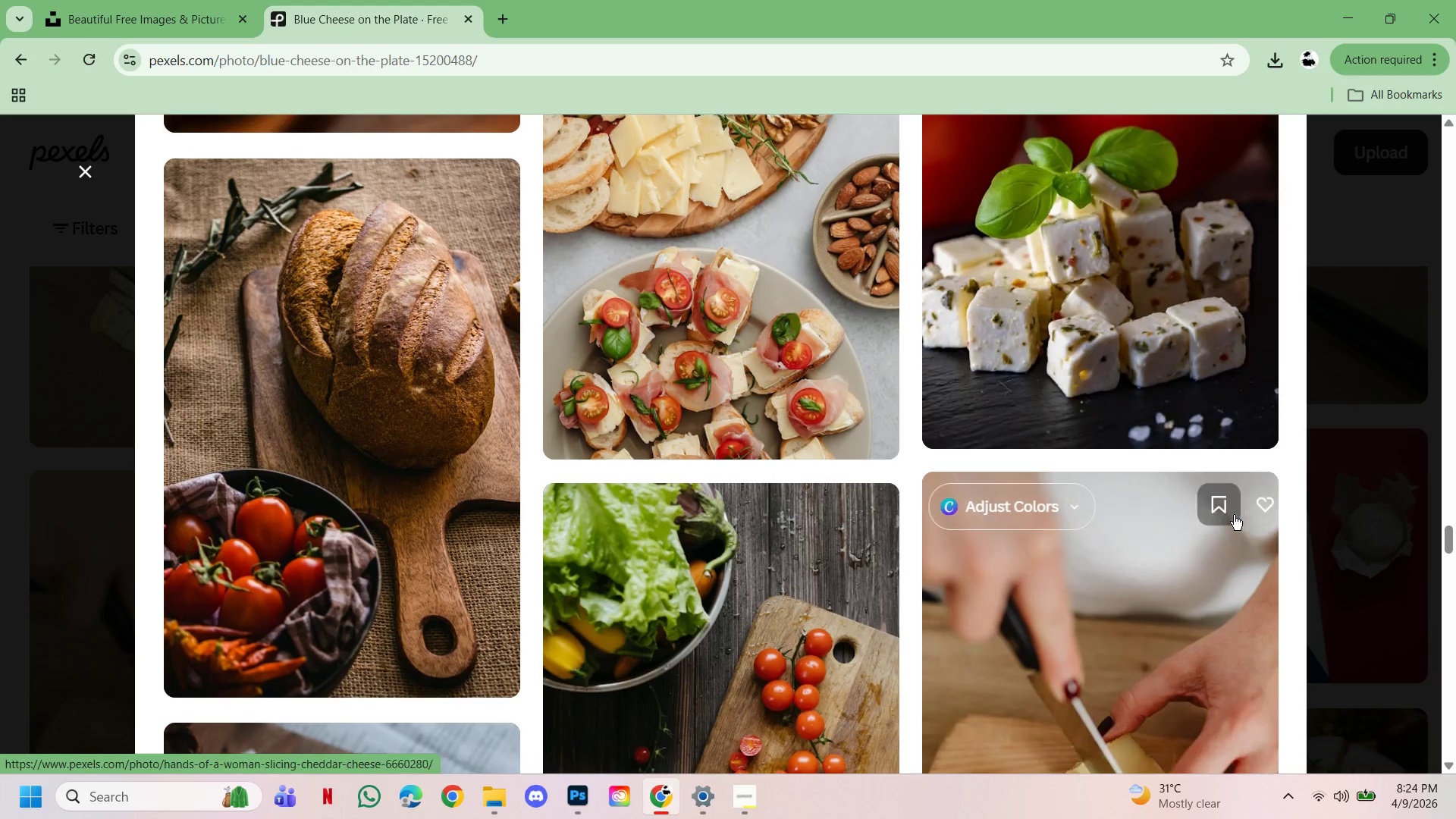 
scroll: coordinate [1234, 515], scroll_direction: up, amount: 3.0
 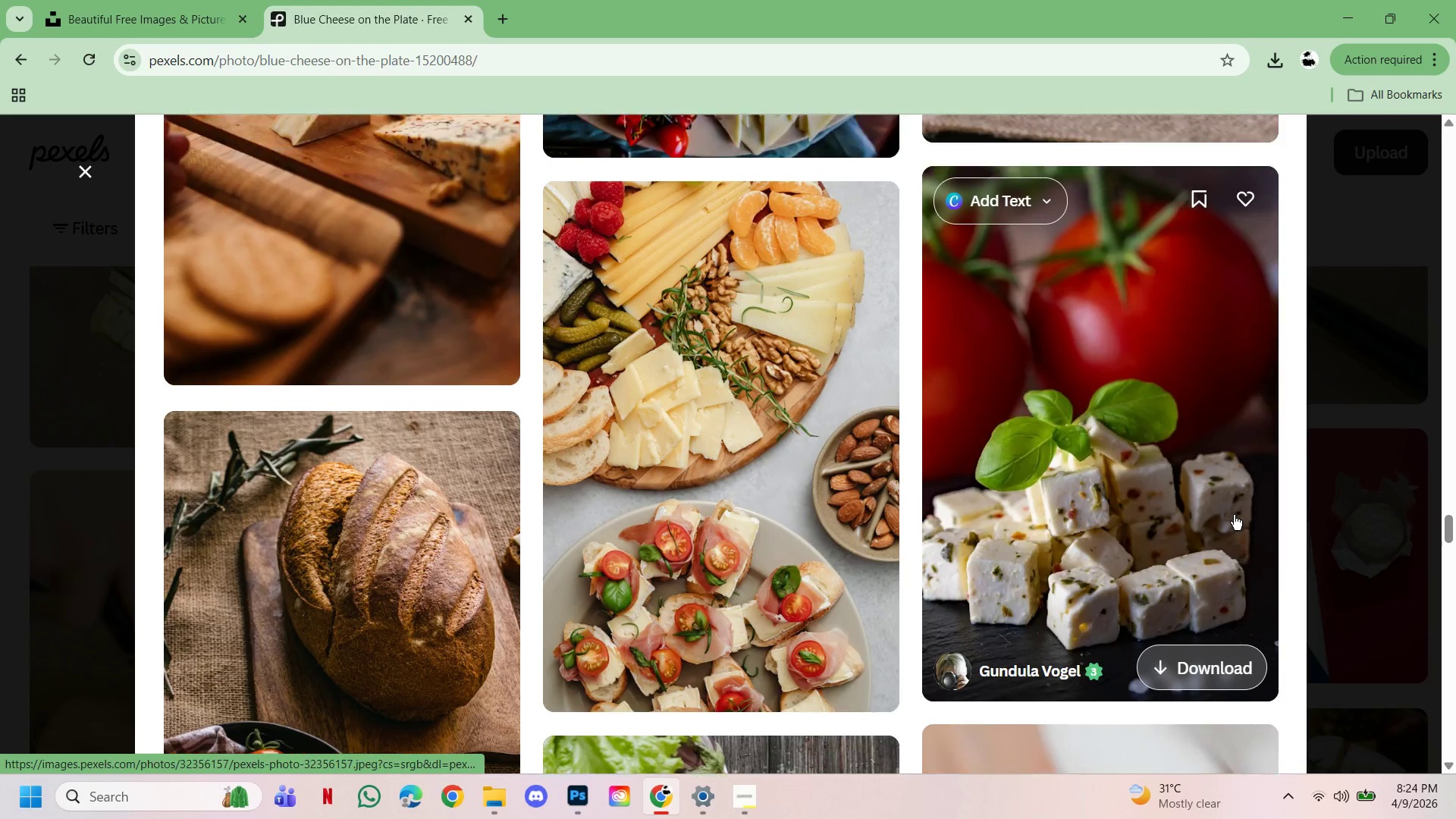 
scroll: coordinate [1234, 515], scroll_direction: down, amount: 8.0
 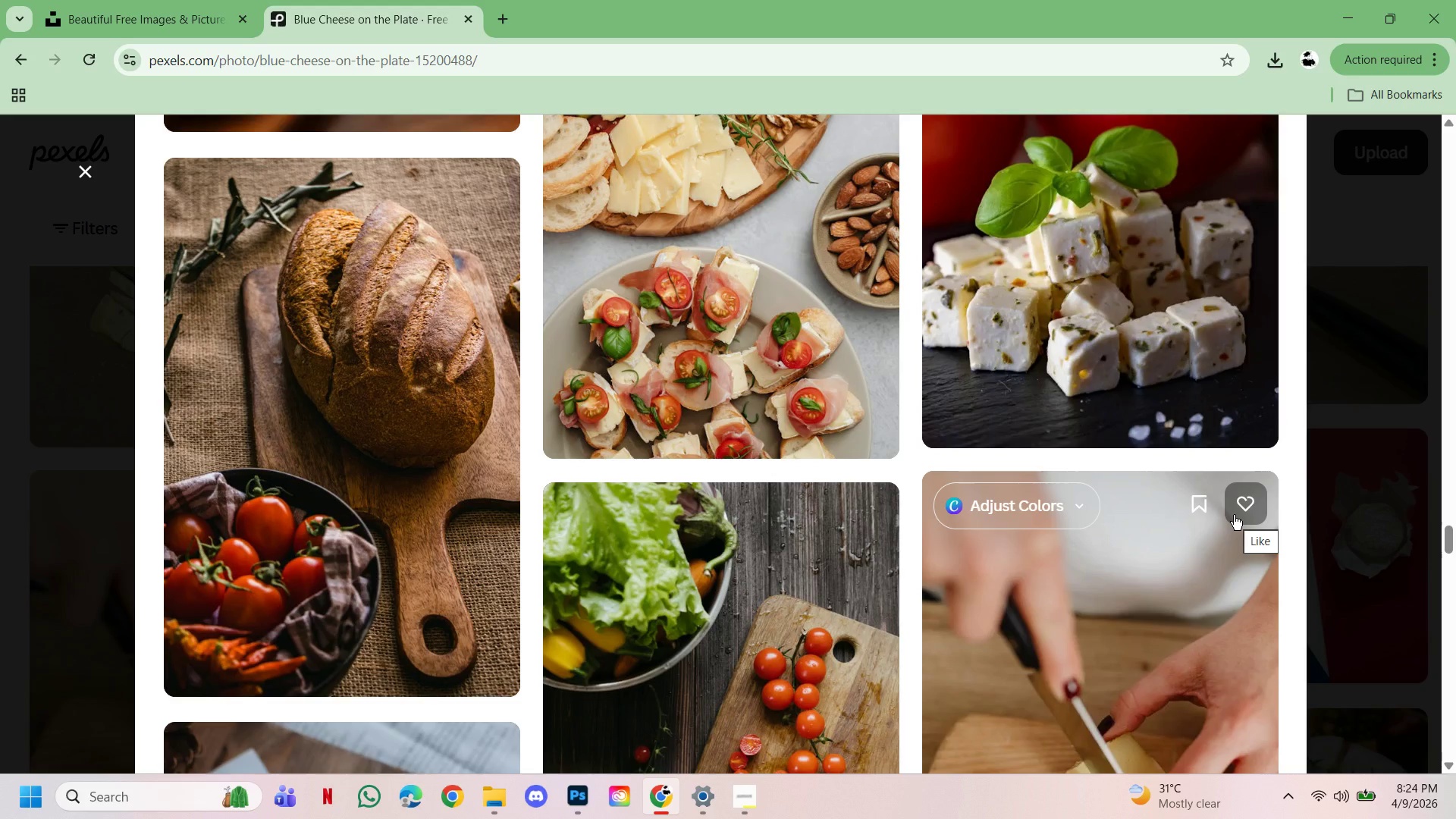 
scroll: coordinate [1144, 376], scroll_direction: up, amount: 4.0
 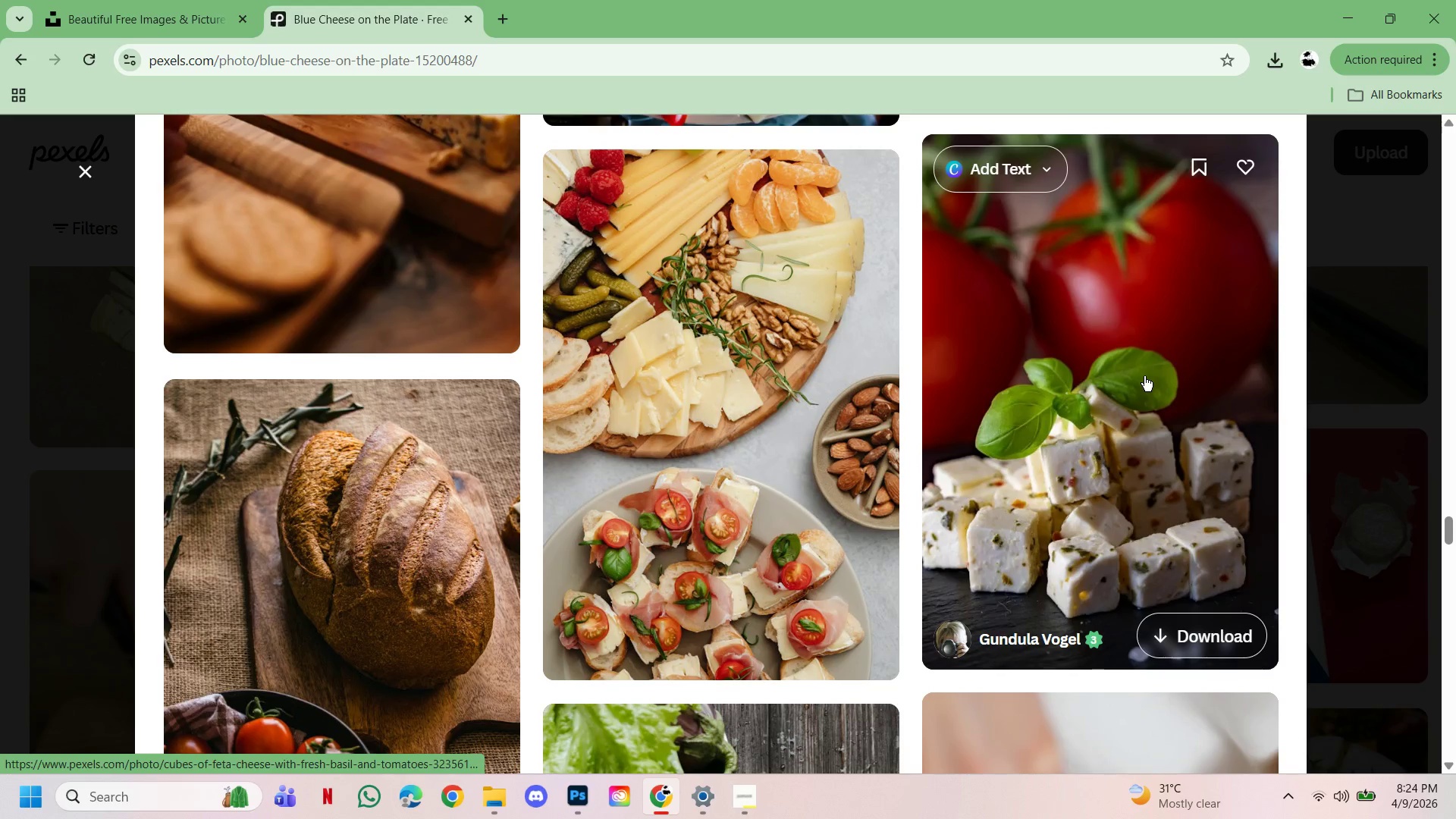 
scroll: coordinate [1144, 376], scroll_direction: down, amount: 5.0
 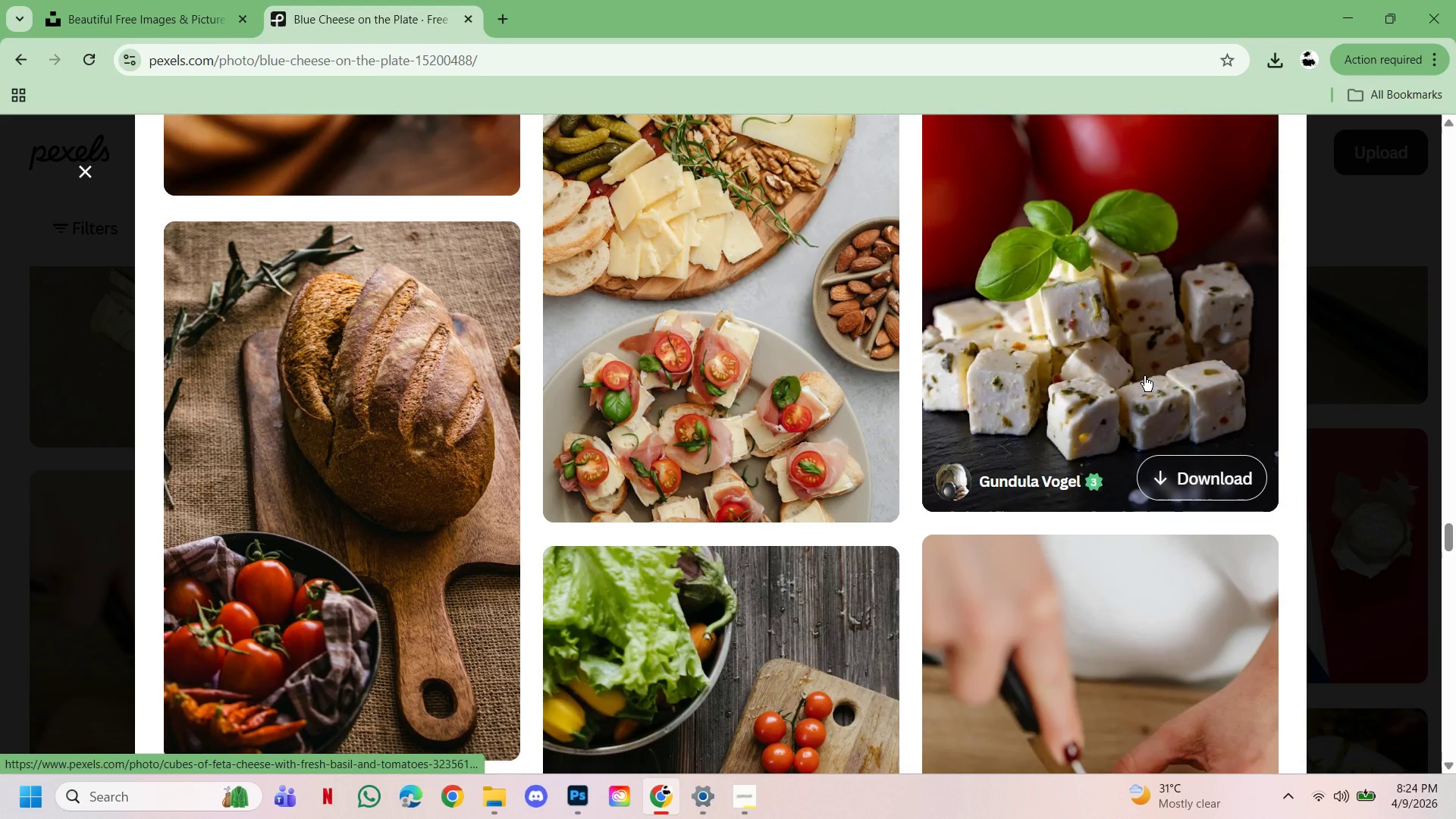 
scroll: coordinate [1144, 376], scroll_direction: up, amount: 7.0
 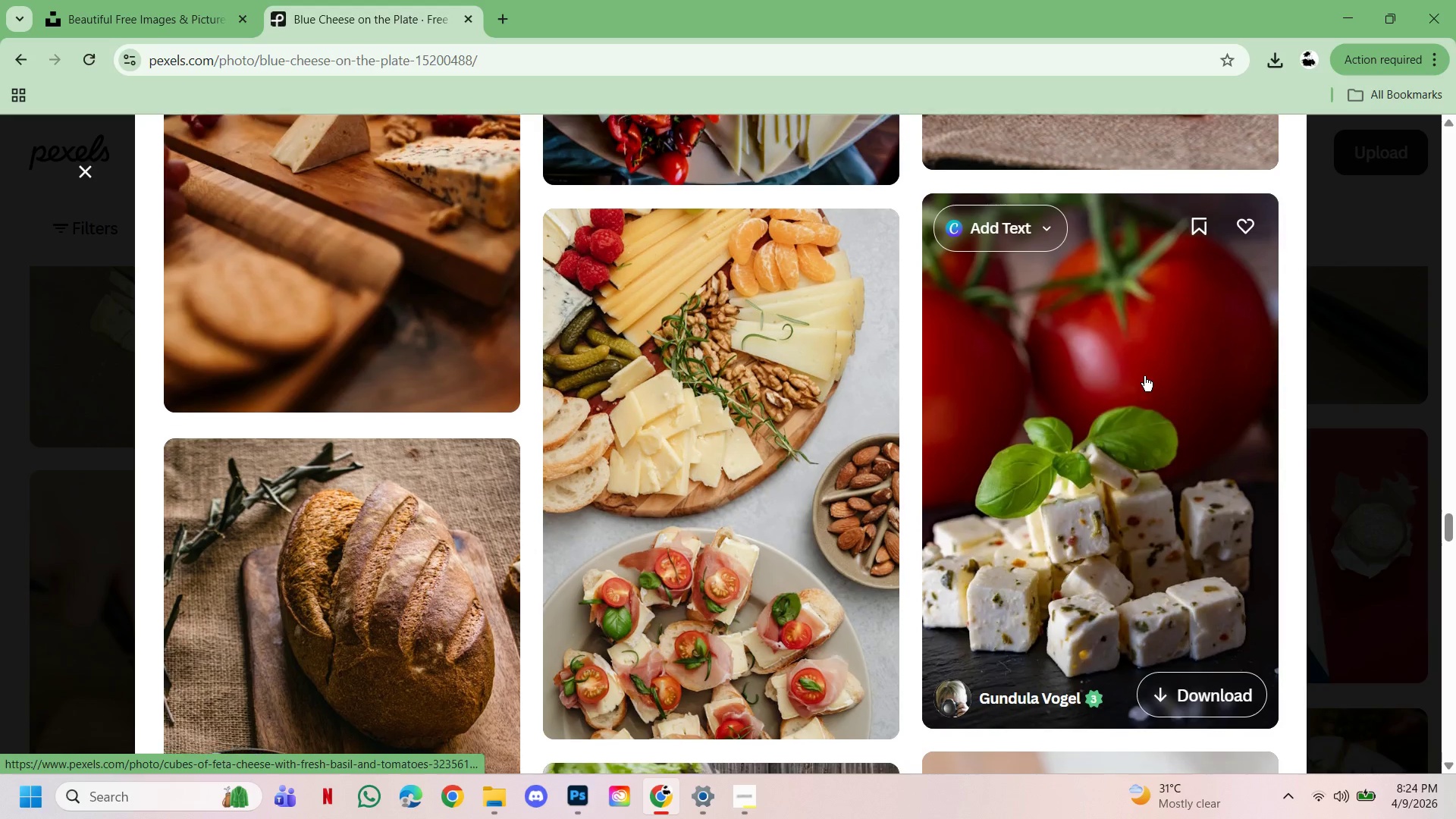 
scroll: coordinate [1144, 376], scroll_direction: down, amount: 6.0
 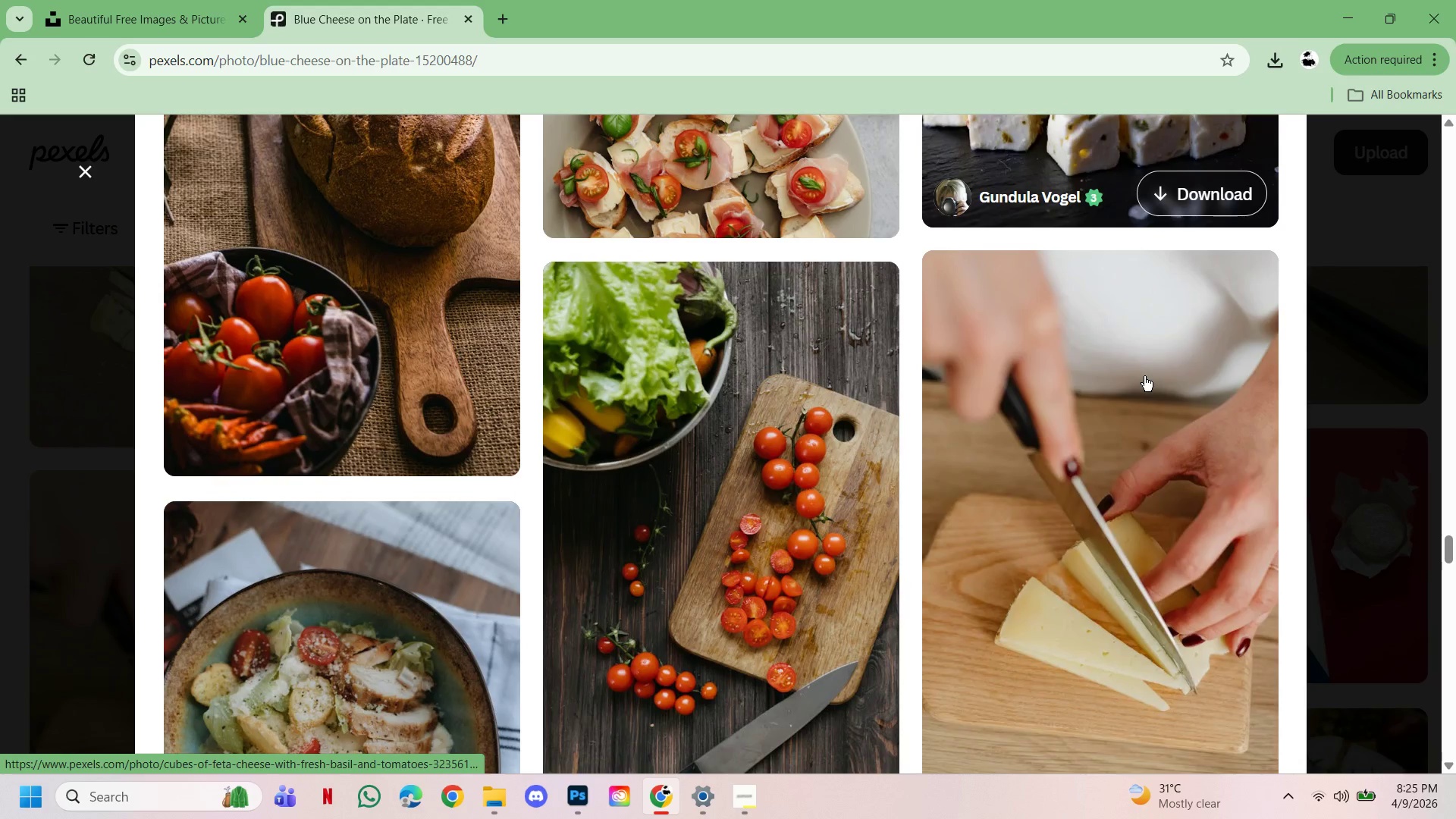 
scroll: coordinate [1106, 480], scroll_direction: up, amount: 17.0
 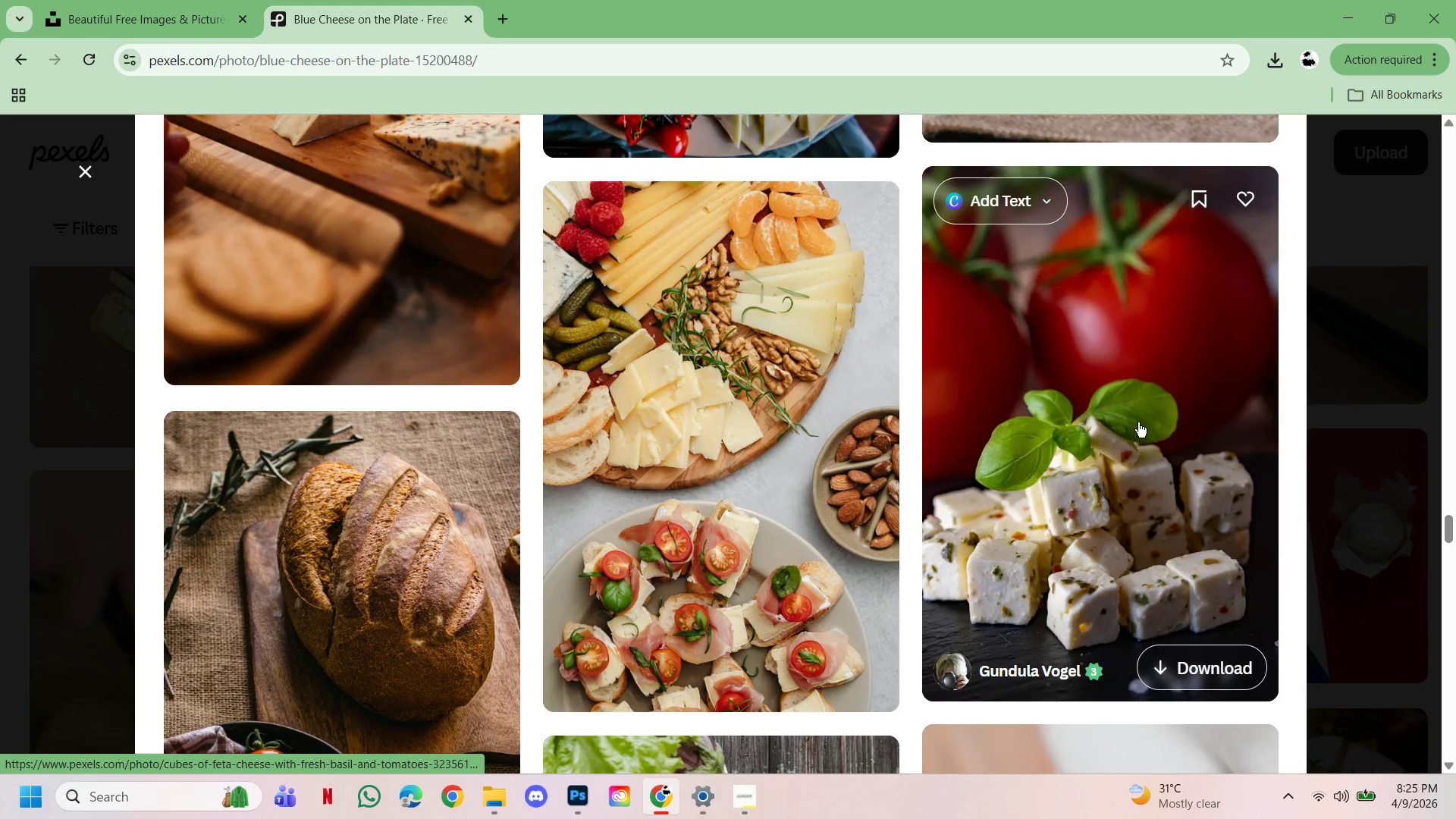 
left_click([1138, 422])
 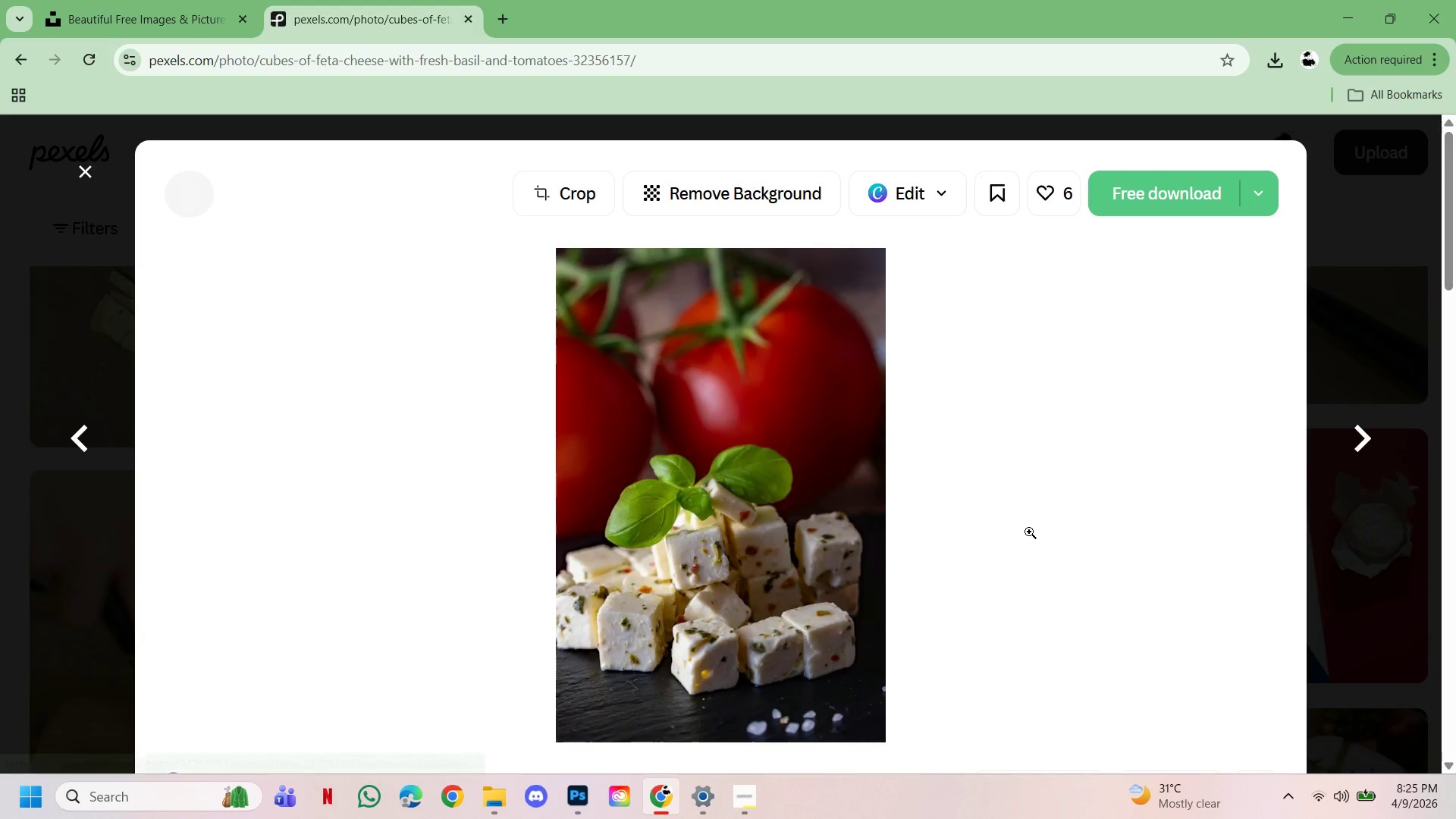 
scroll: coordinate [783, 532], scroll_direction: down, amount: 112.0
 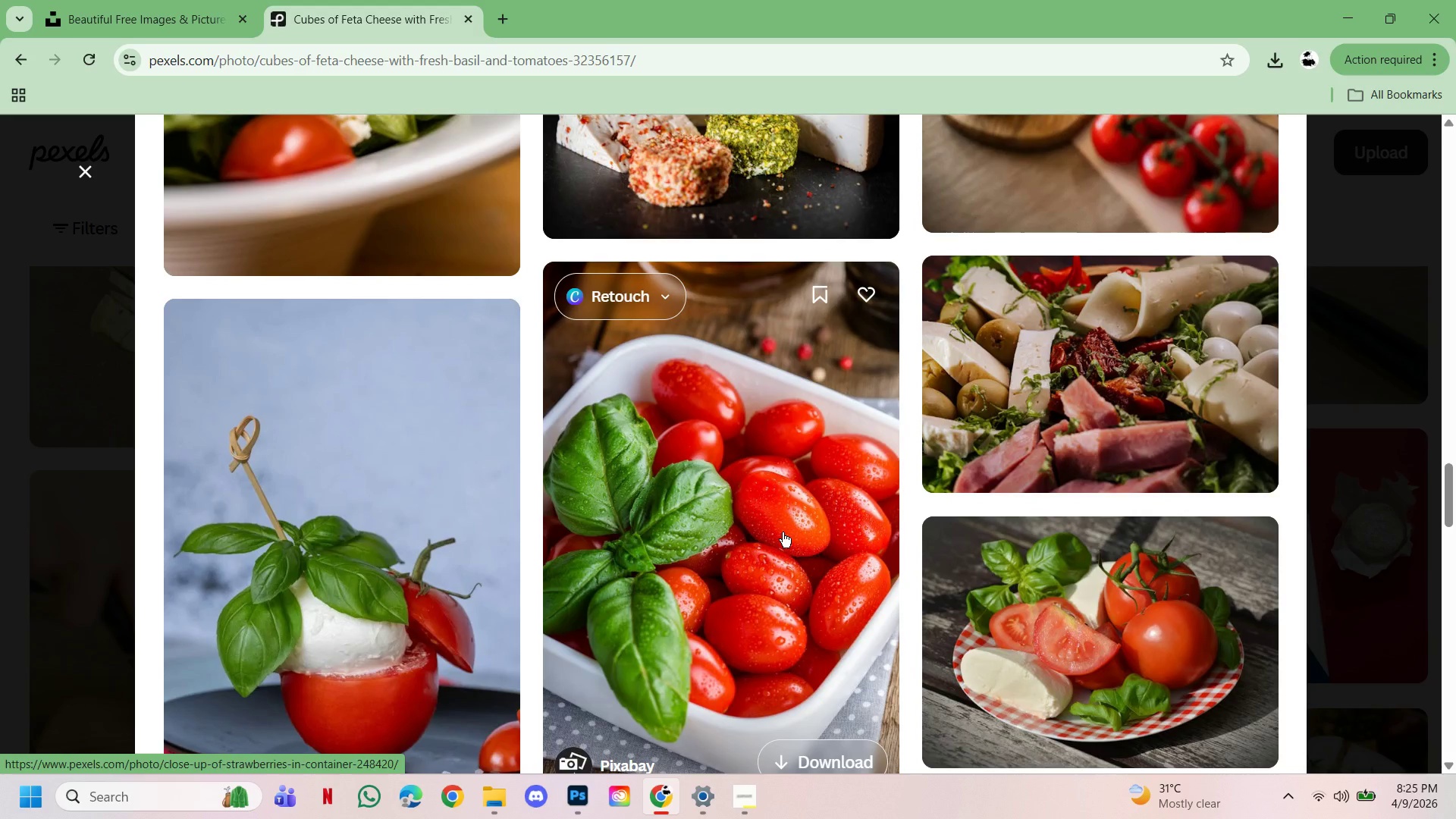 
scroll: coordinate [783, 532], scroll_direction: down, amount: 61.0
 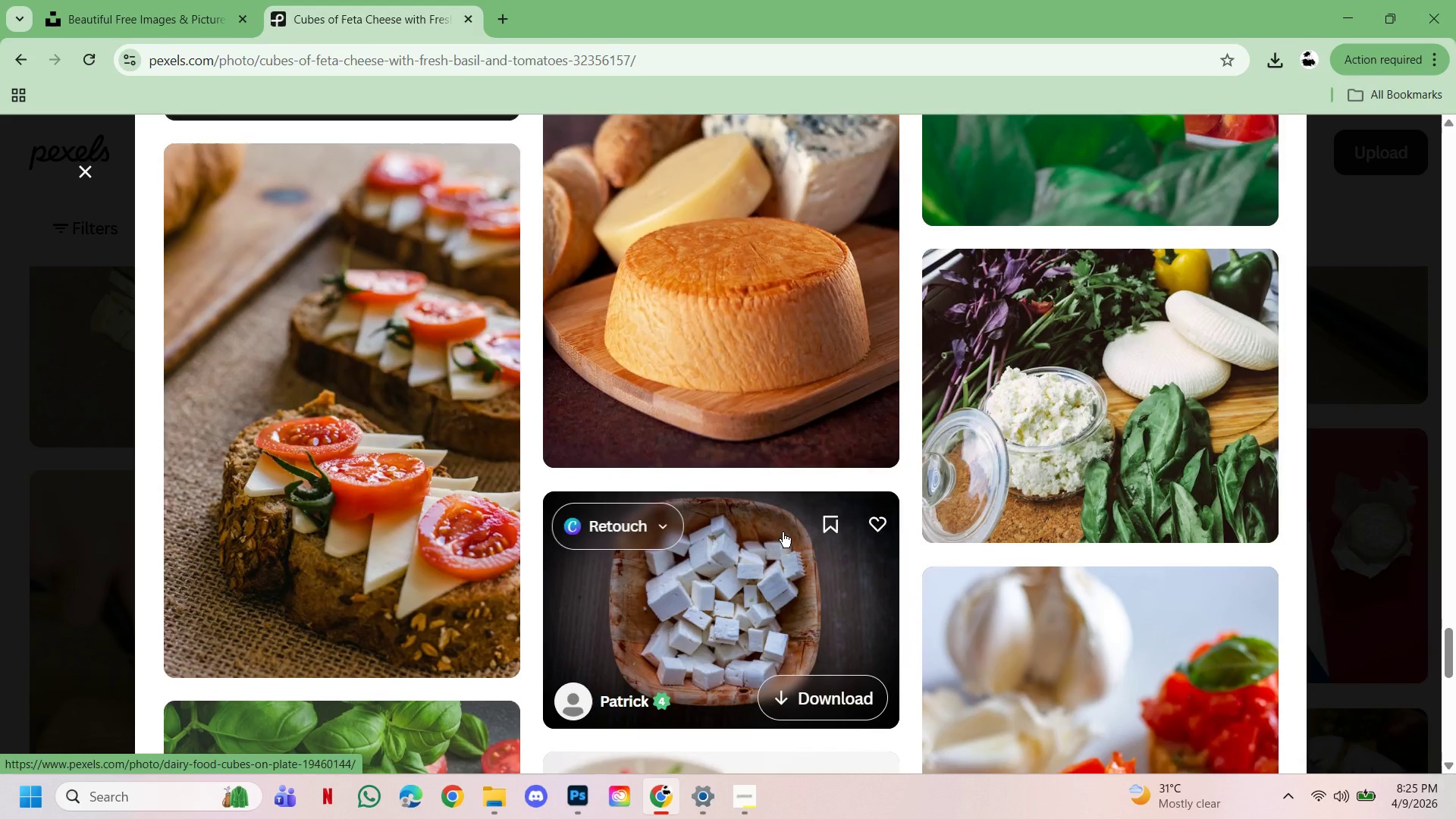 
left_click([1382, 501])
 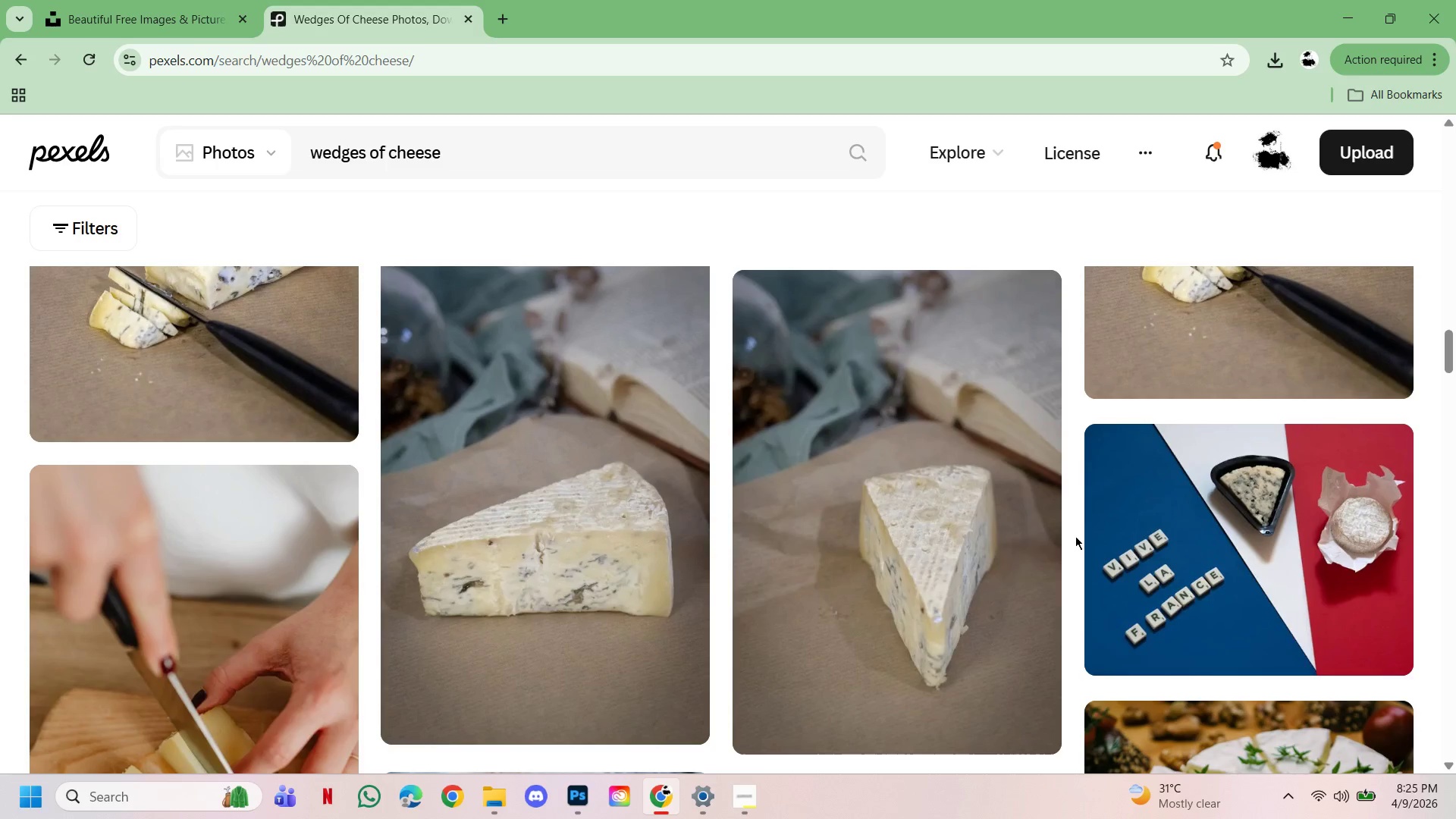 
scroll: coordinate [1074, 535], scroll_direction: down, amount: 90.0
 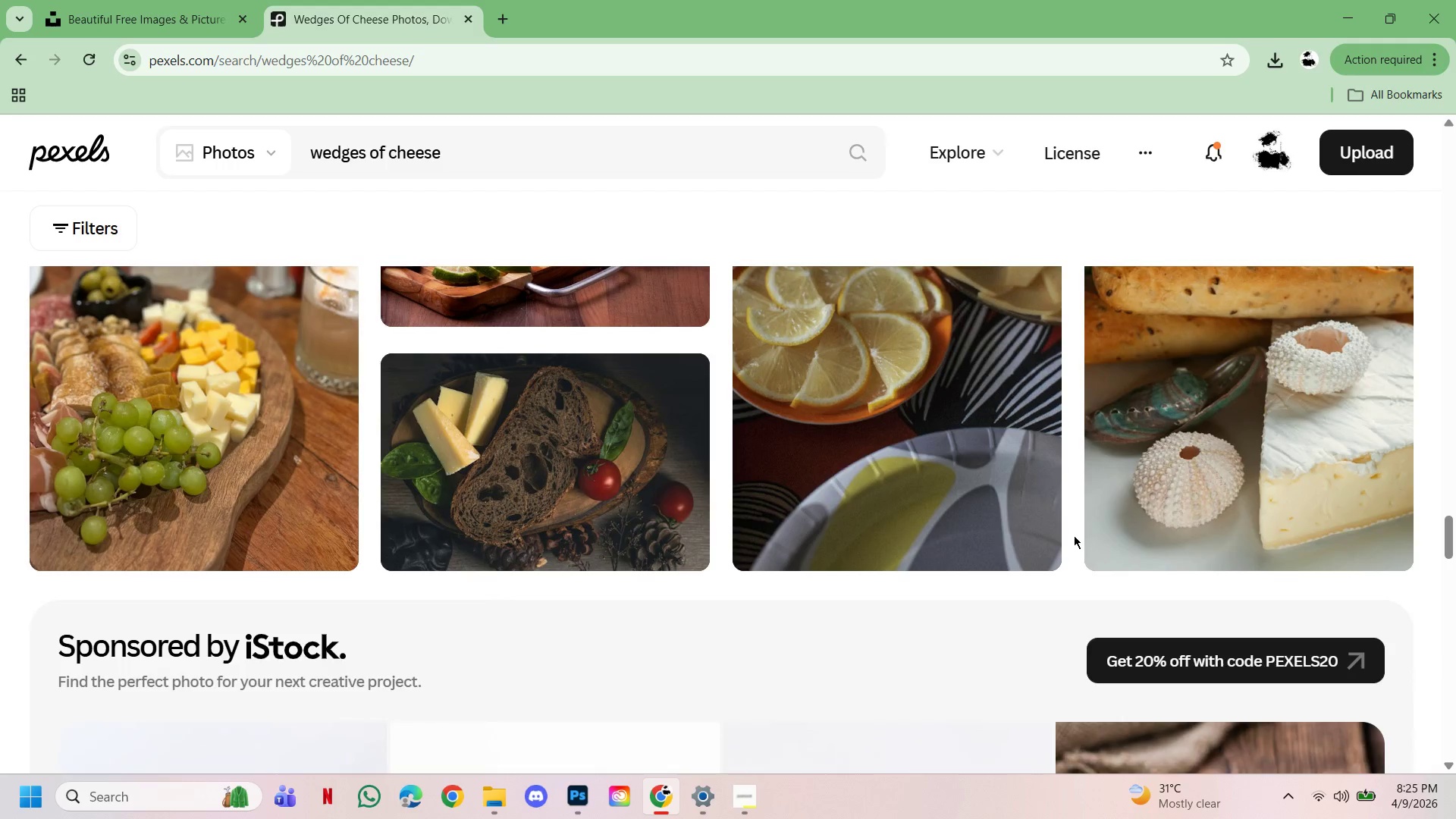 
scroll: coordinate [968, 578], scroll_direction: up, amount: 61.0
 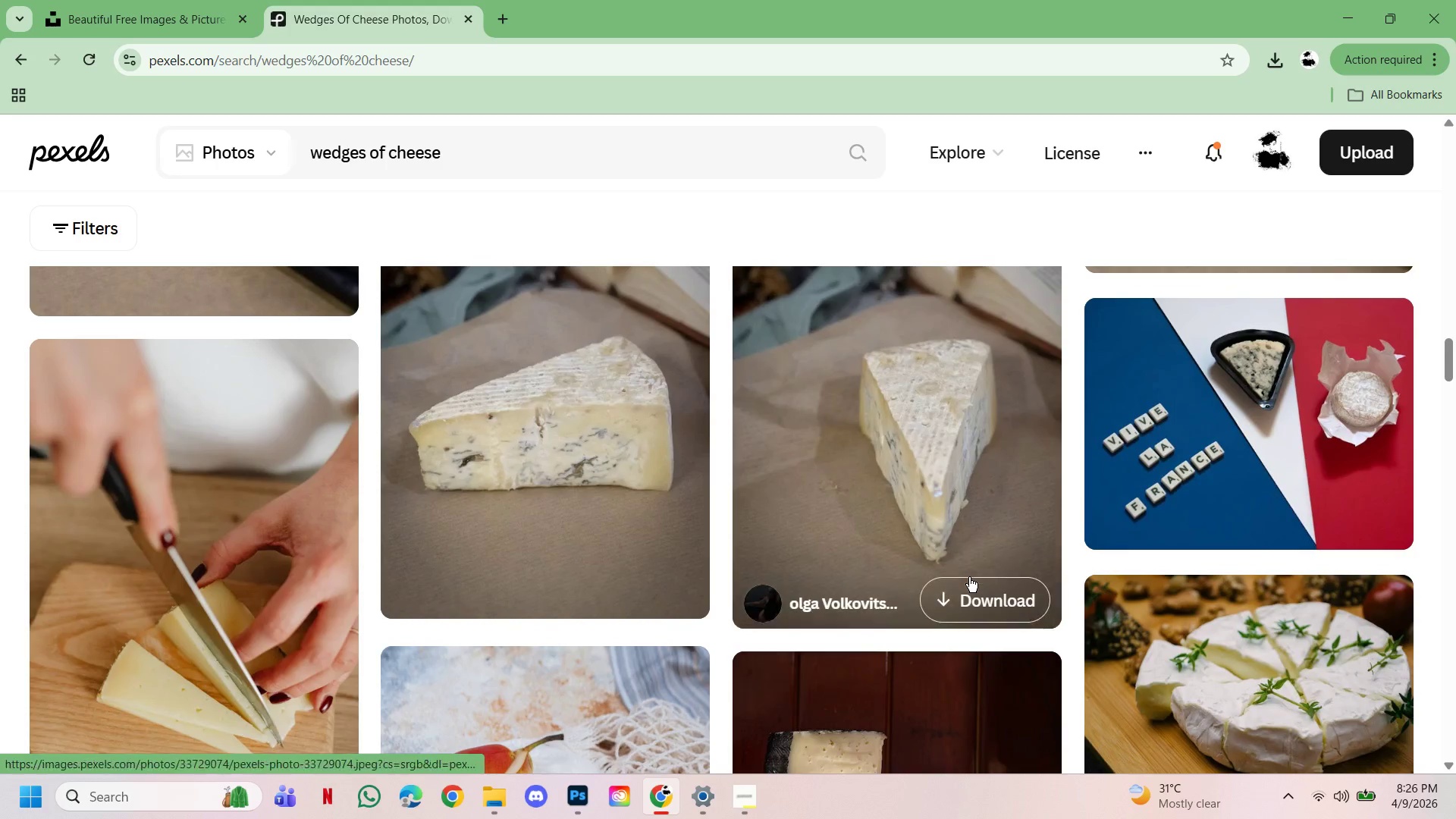 
scroll: coordinate [969, 577], scroll_direction: up, amount: 5.0
 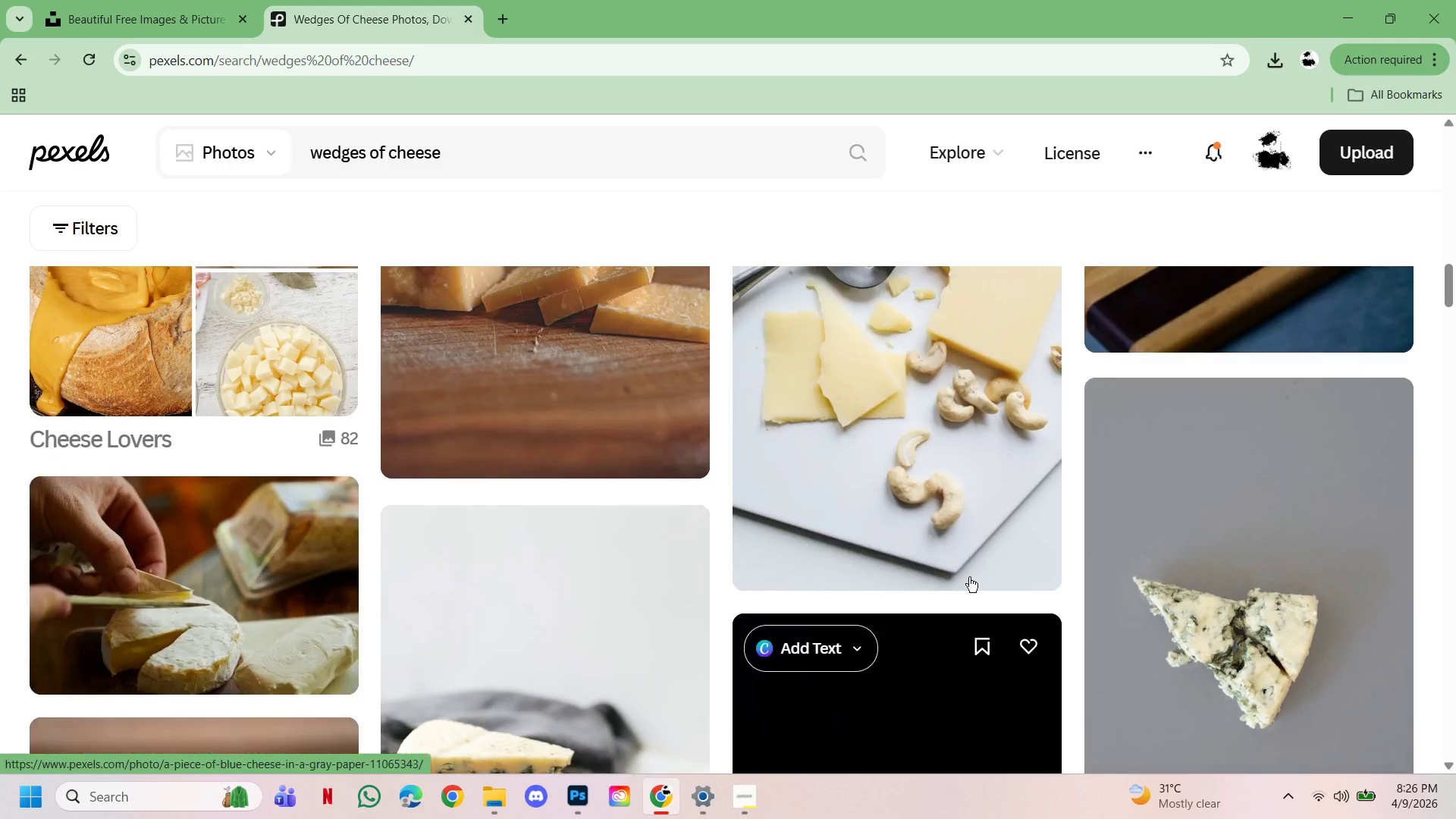 
scroll: coordinate [969, 577], scroll_direction: down, amount: 19.0
 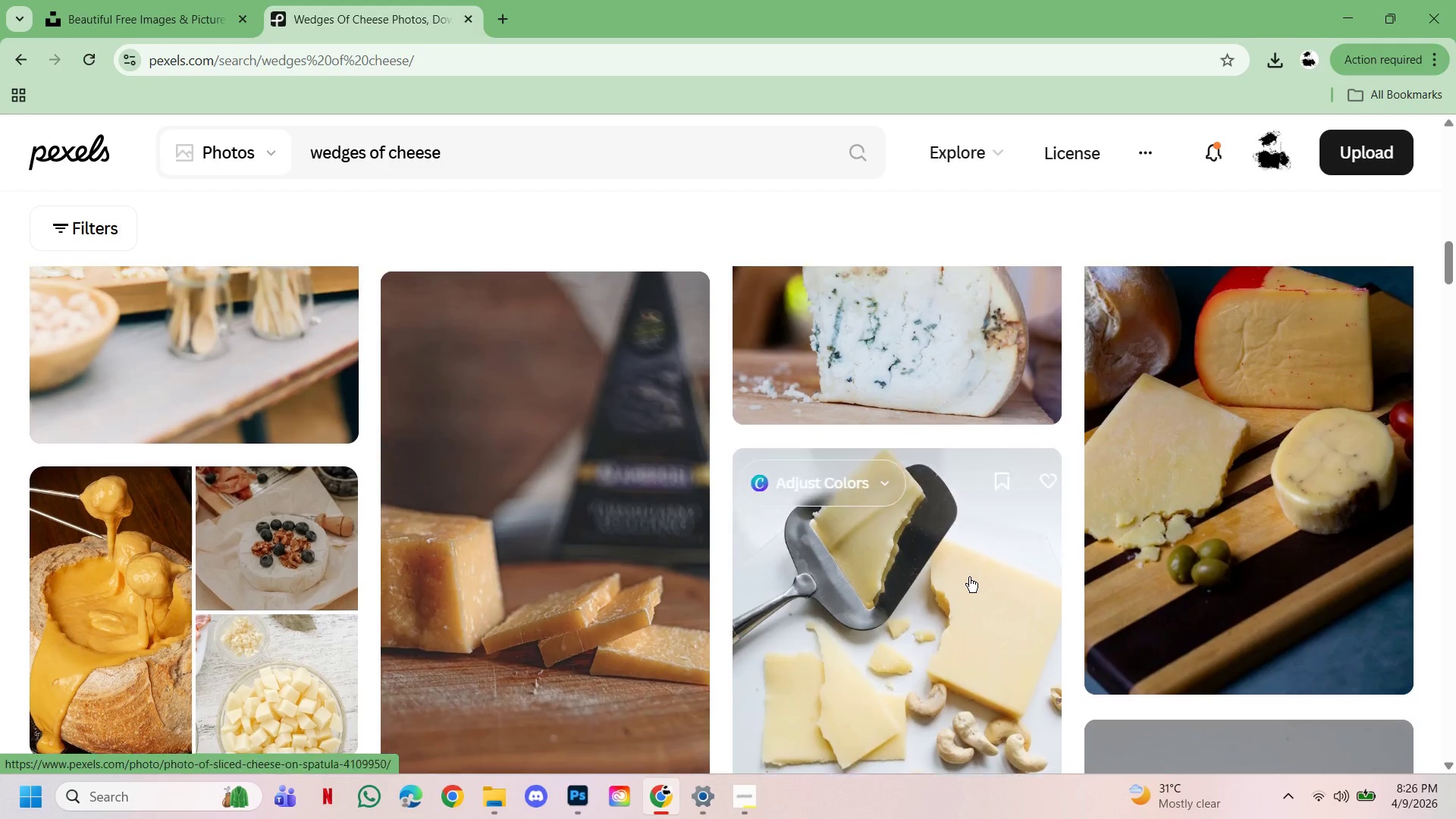 
scroll: coordinate [969, 577], scroll_direction: up, amount: 22.0
 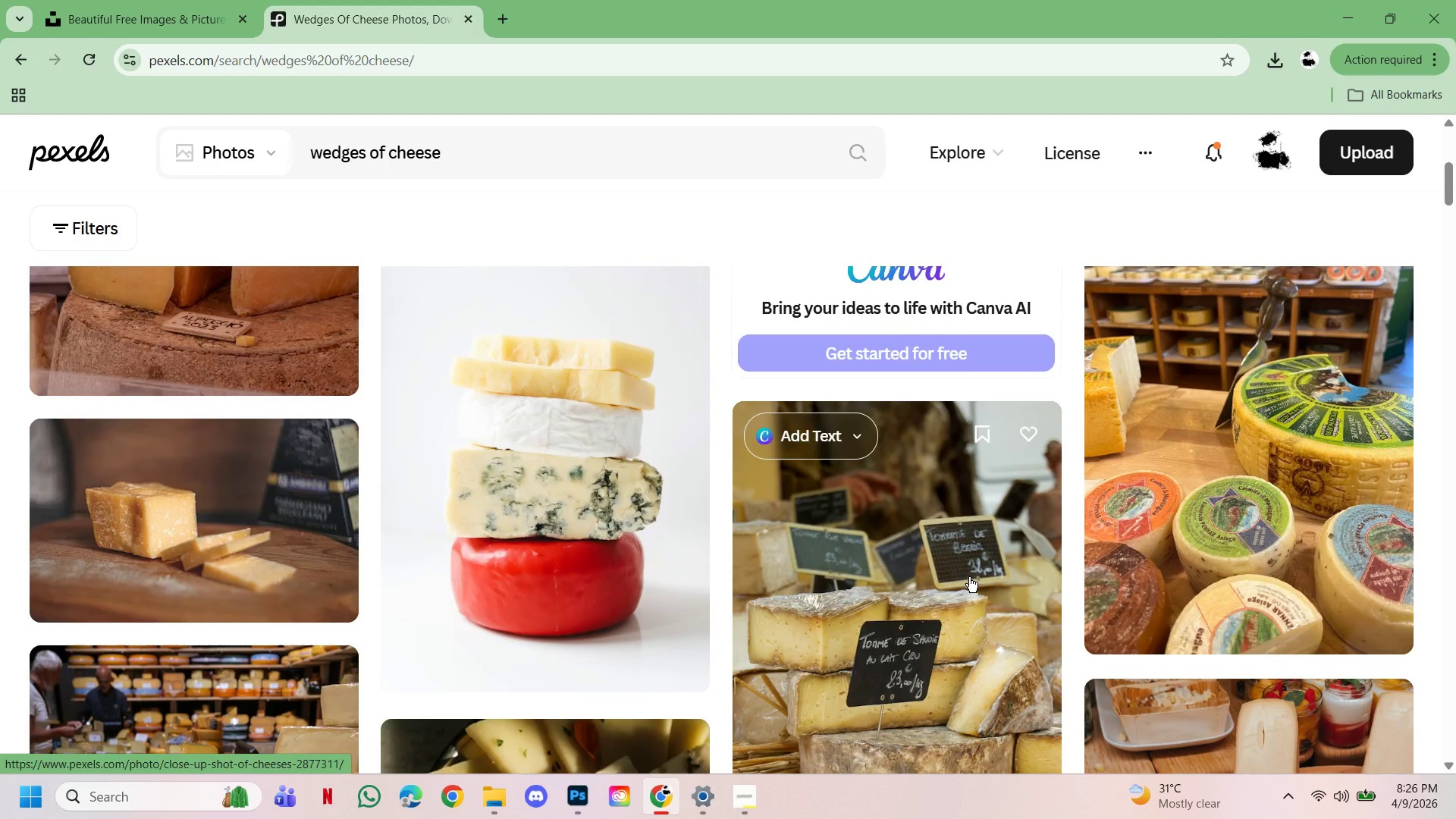 
scroll: coordinate [969, 577], scroll_direction: down, amount: 128.0
 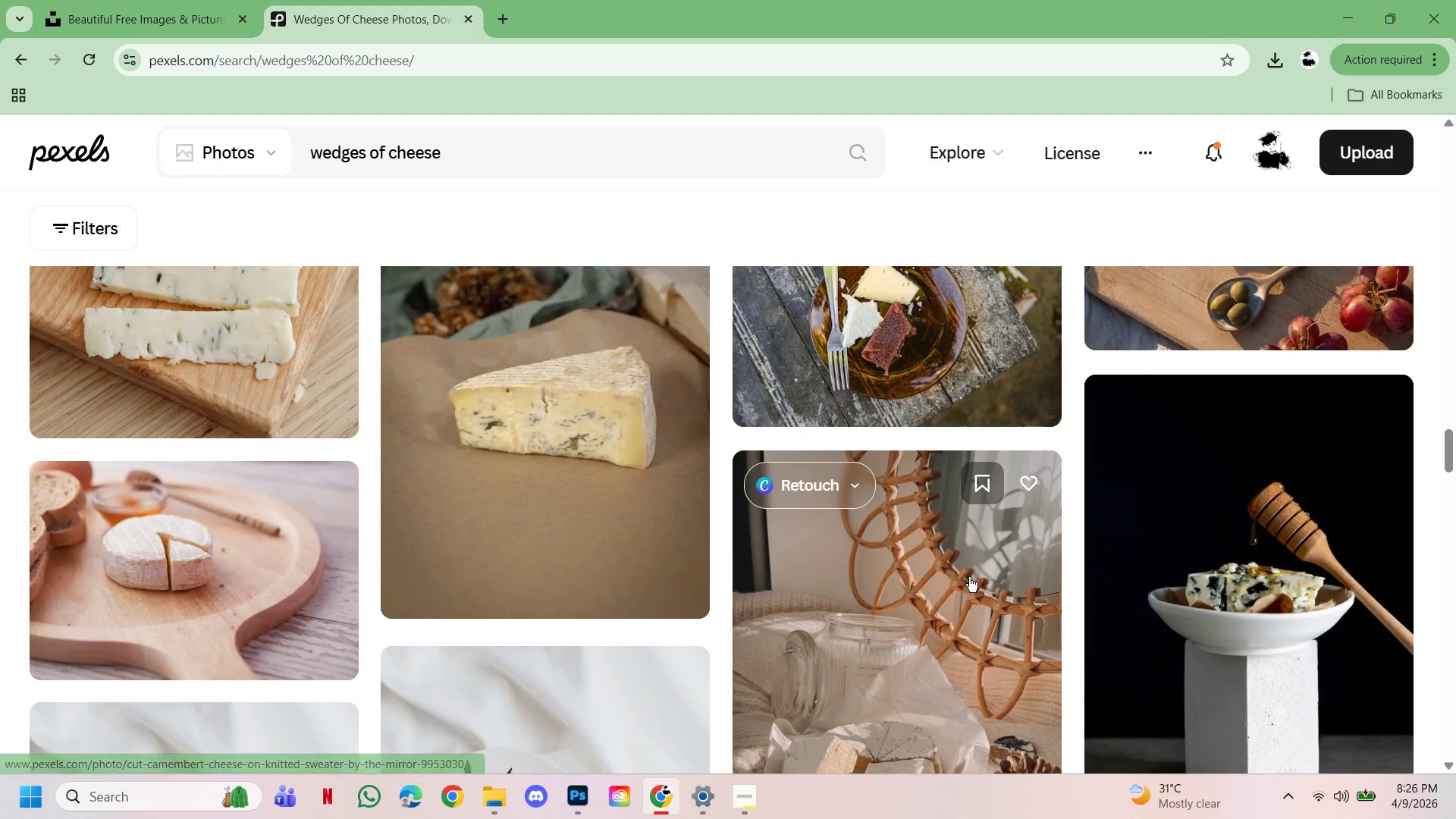 
scroll: coordinate [969, 577], scroll_direction: up, amount: 4.0
 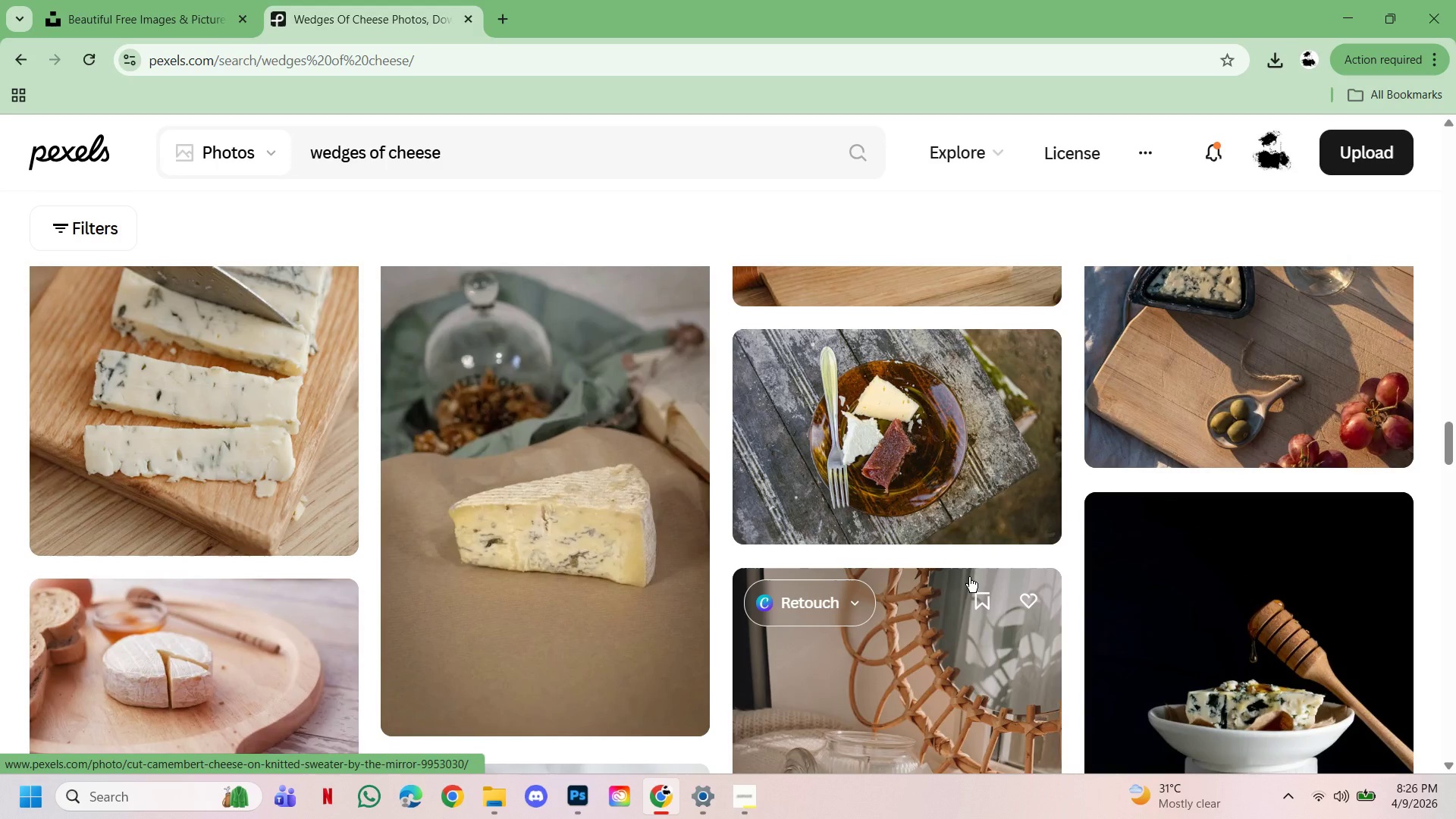 
scroll: coordinate [969, 577], scroll_direction: down, amount: 41.0
 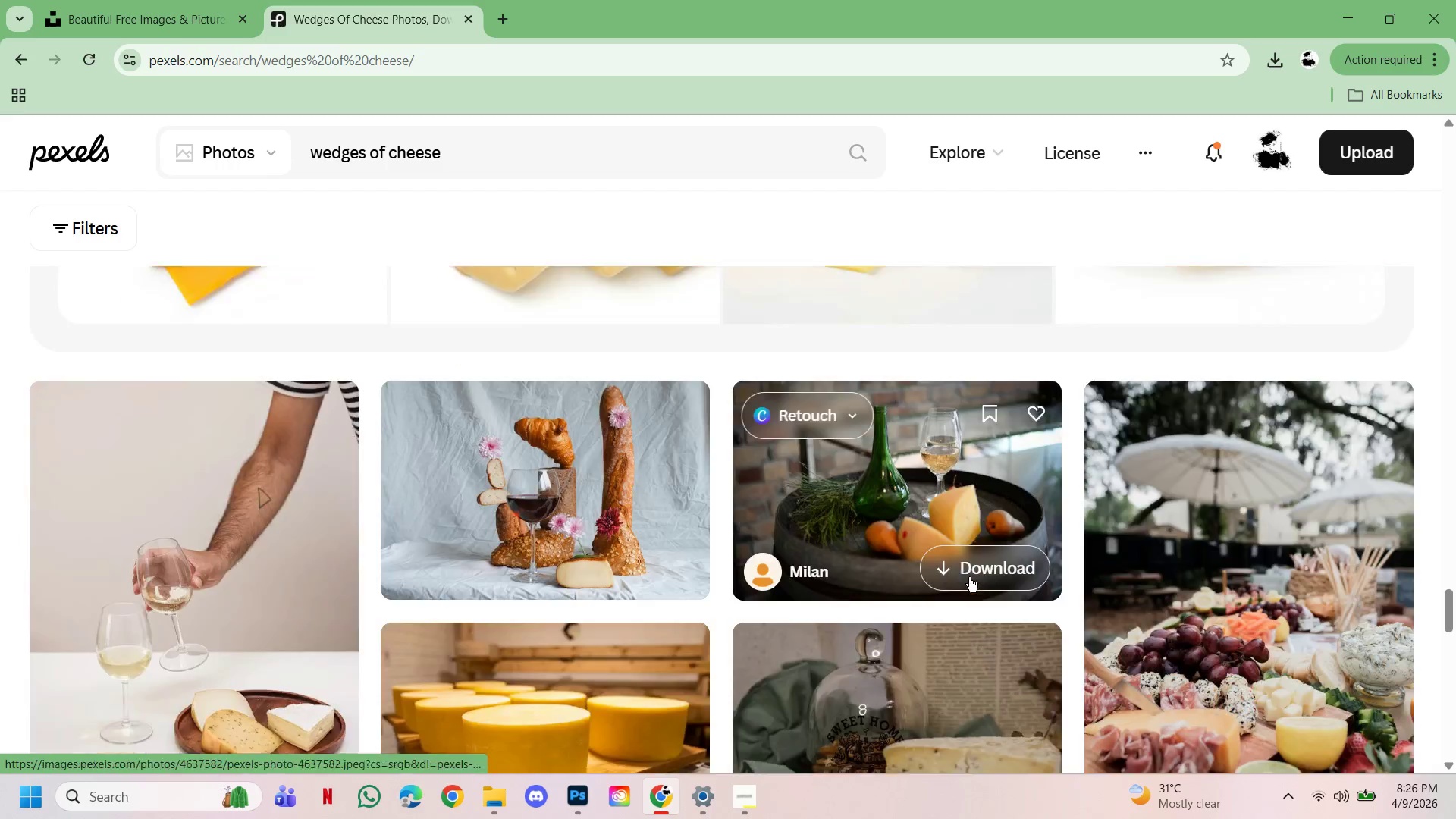 
scroll: coordinate [969, 577], scroll_direction: up, amount: 1.0
 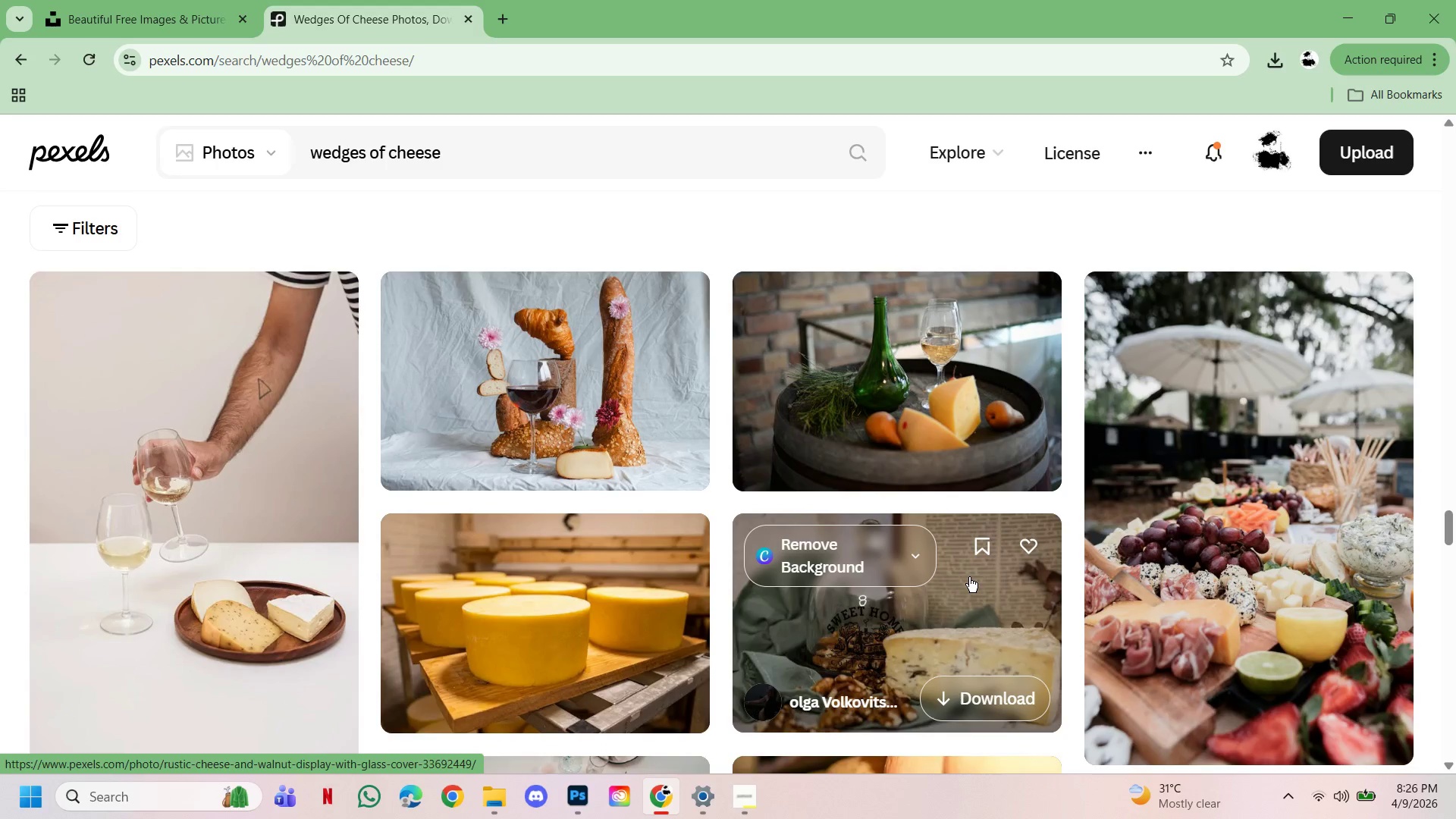 
scroll: coordinate [969, 577], scroll_direction: down, amount: 22.0
 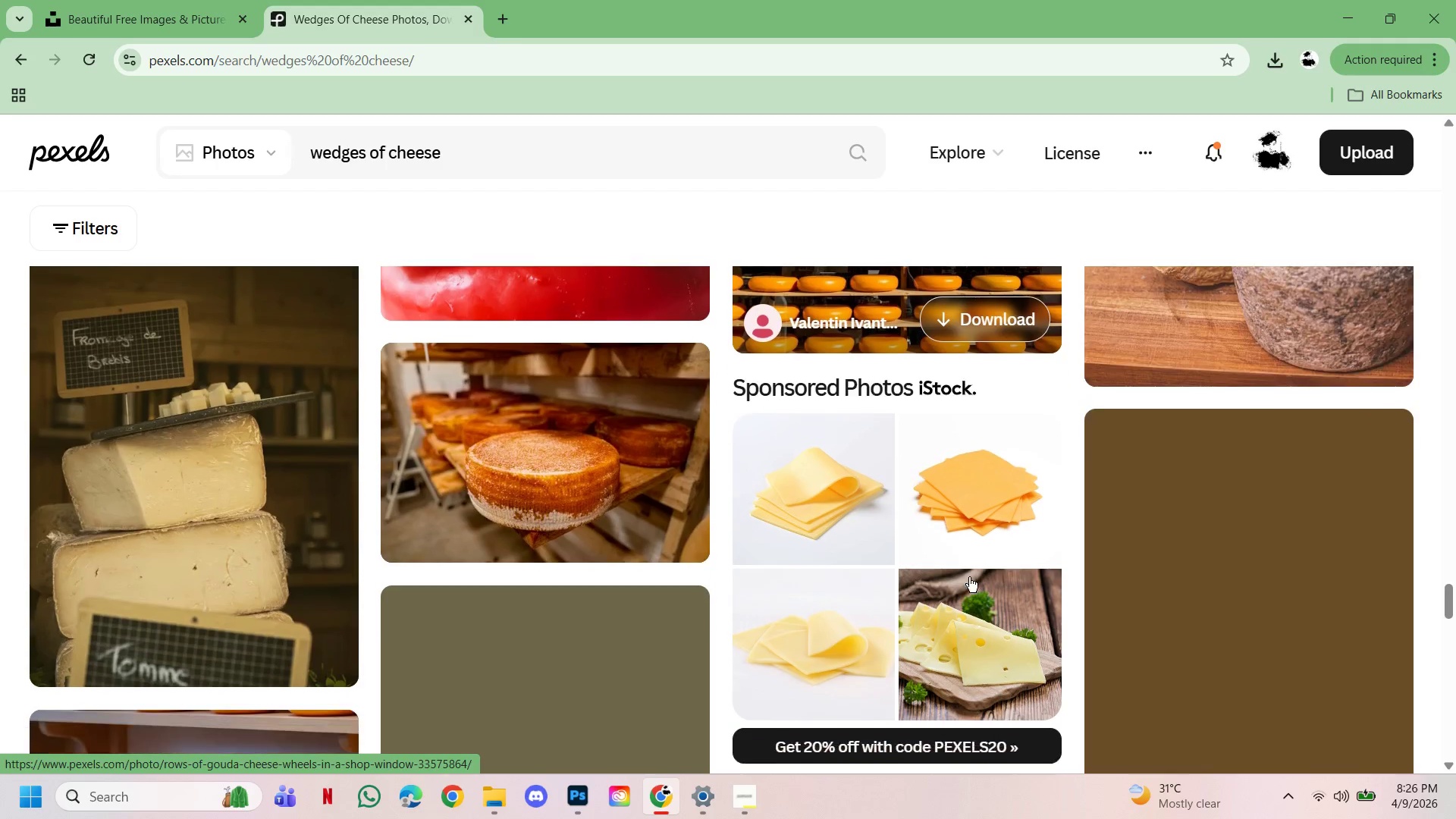 
scroll: coordinate [969, 577], scroll_direction: up, amount: 2.0
 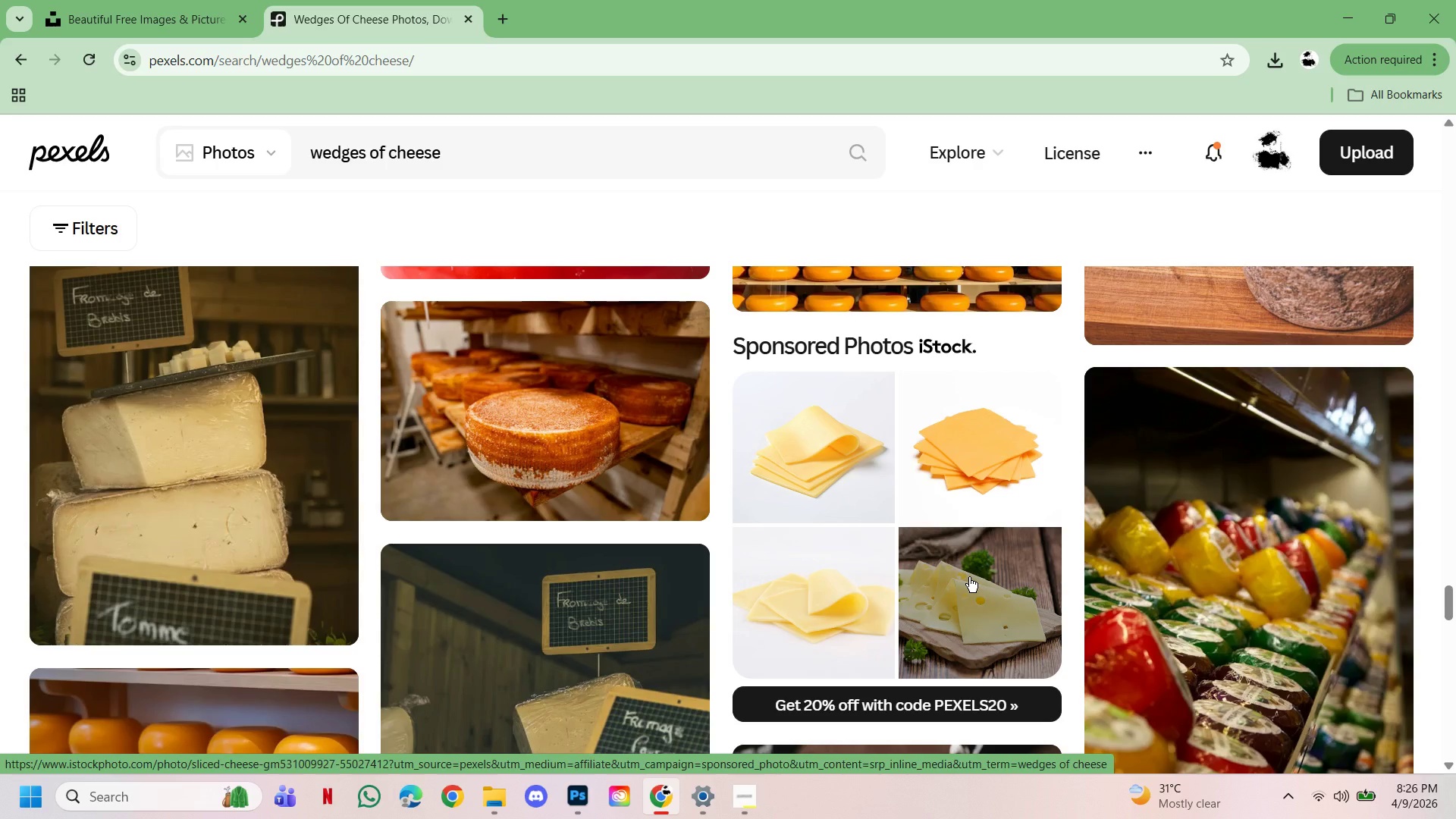 
scroll: coordinate [969, 577], scroll_direction: down, amount: 15.0
 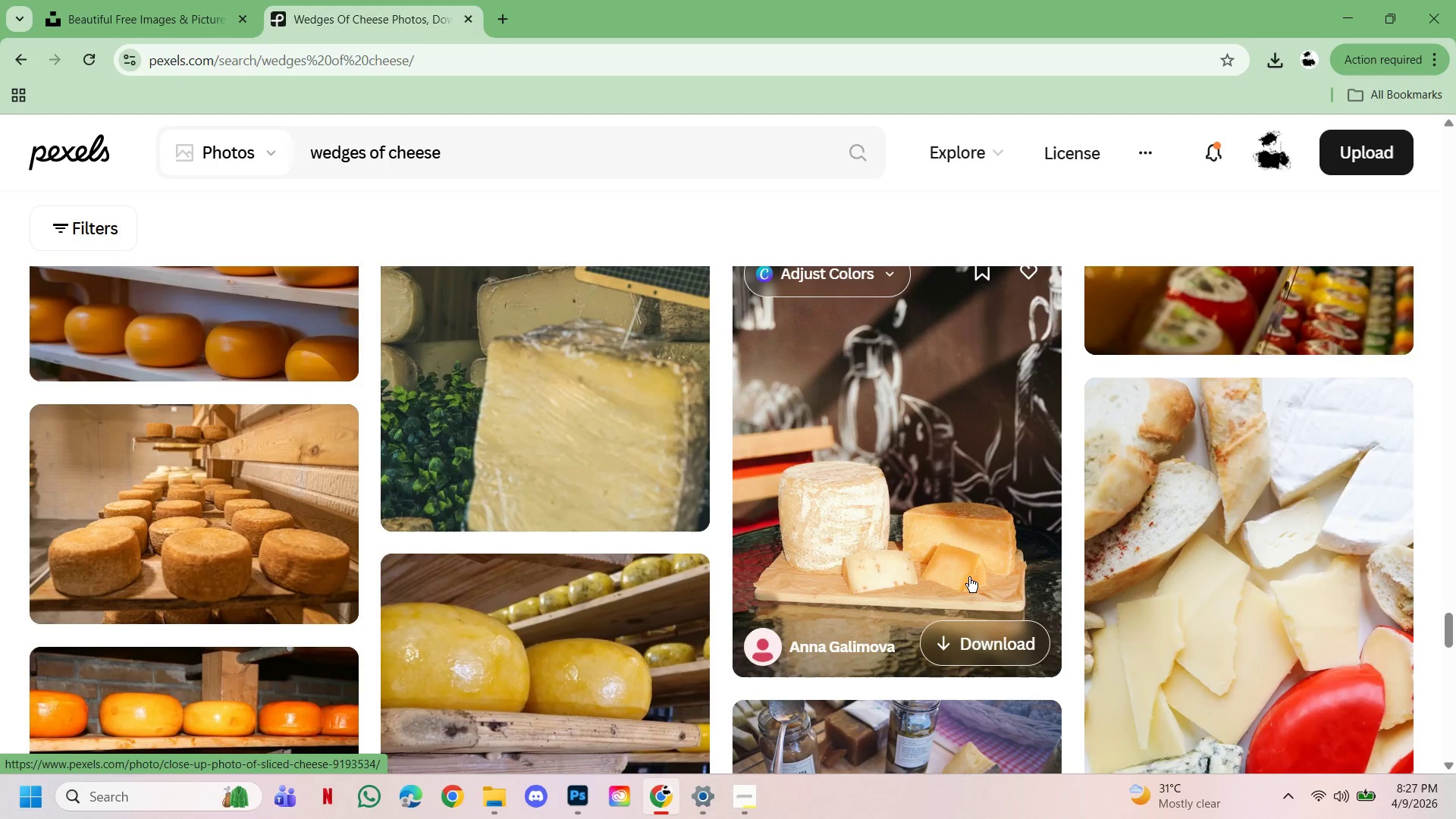 
scroll: coordinate [969, 577], scroll_direction: up, amount: 3.0
 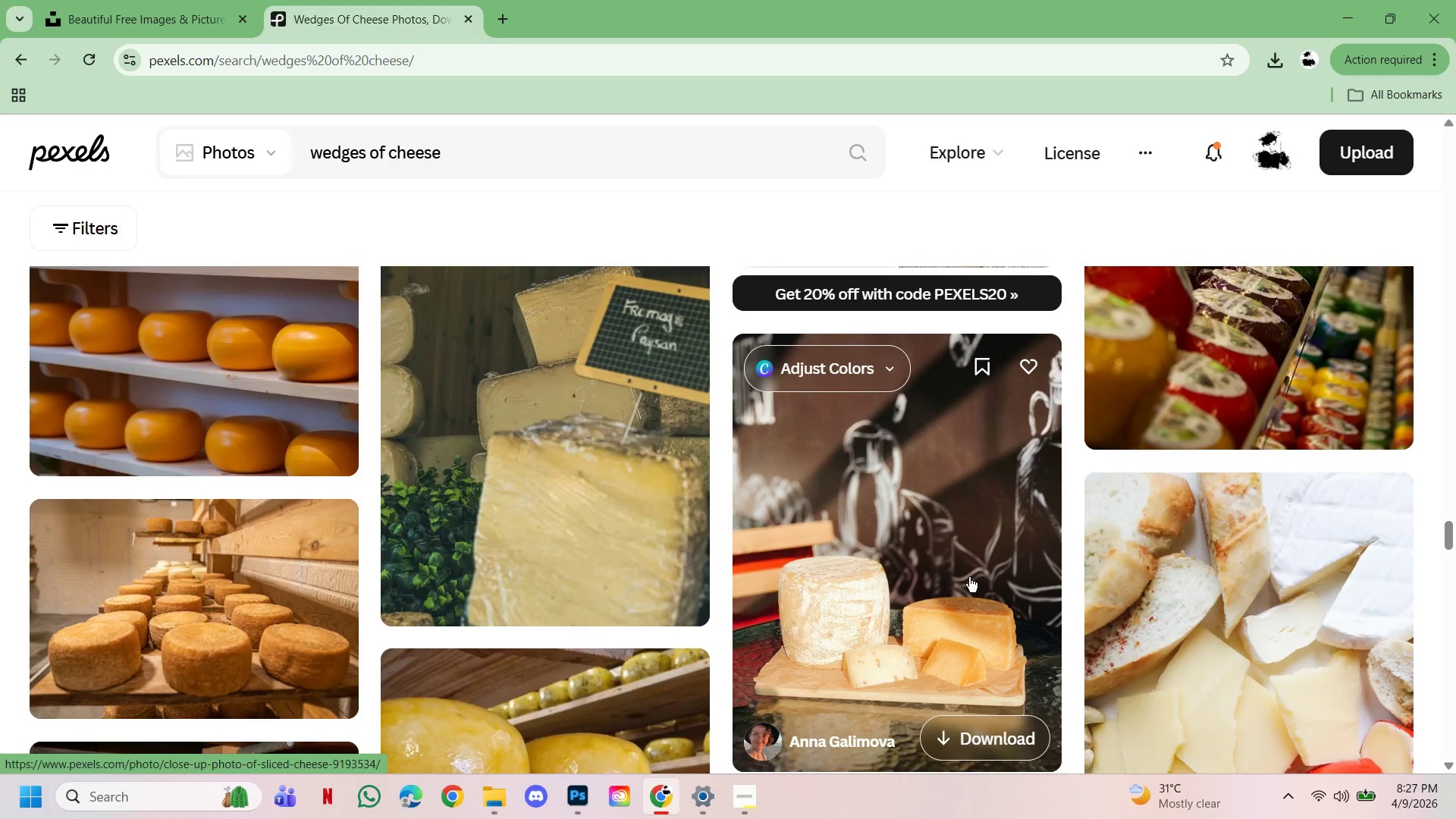 
scroll: coordinate [969, 577], scroll_direction: down, amount: 16.0
 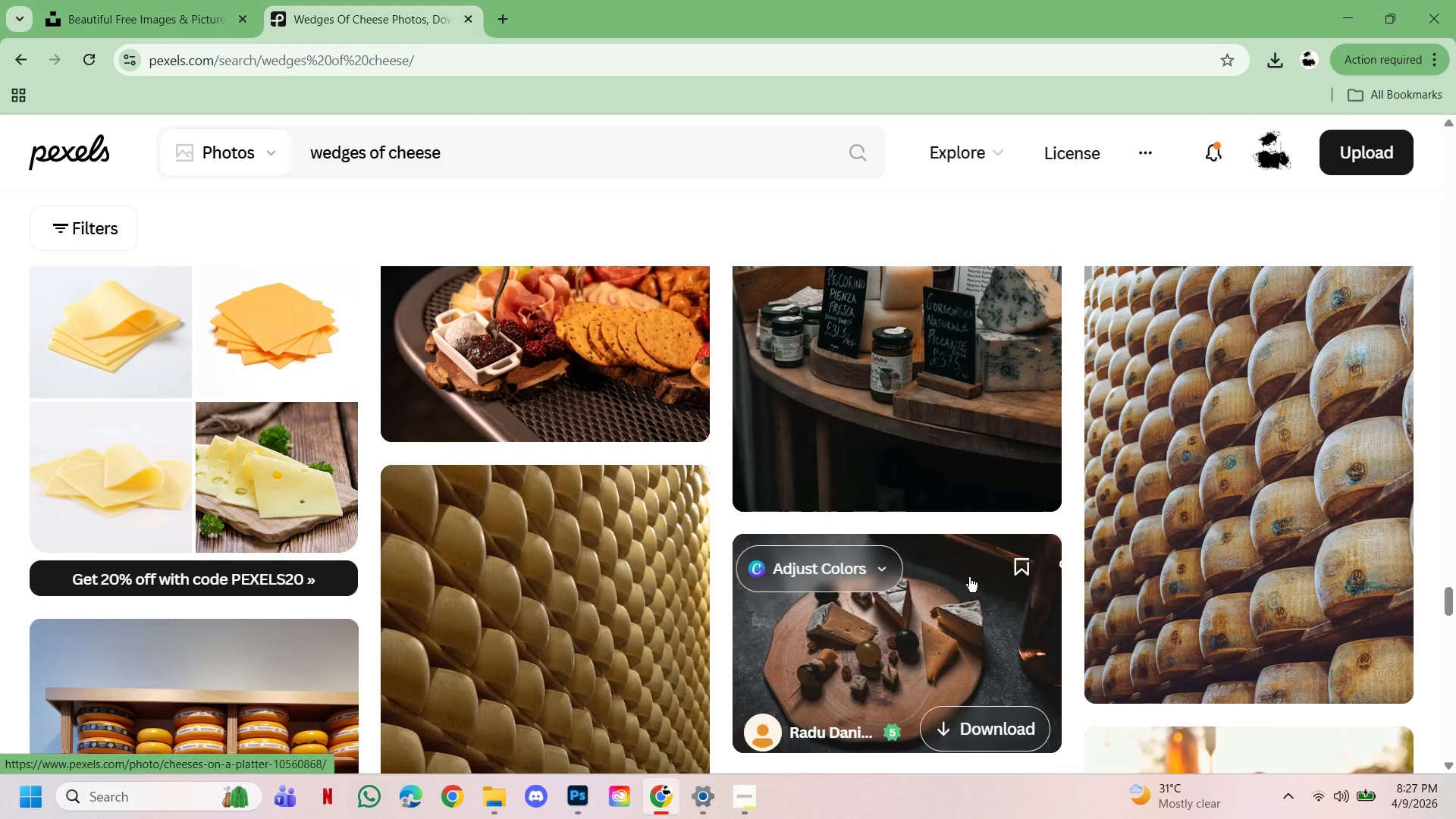 
scroll: coordinate [969, 577], scroll_direction: up, amount: 4.0
 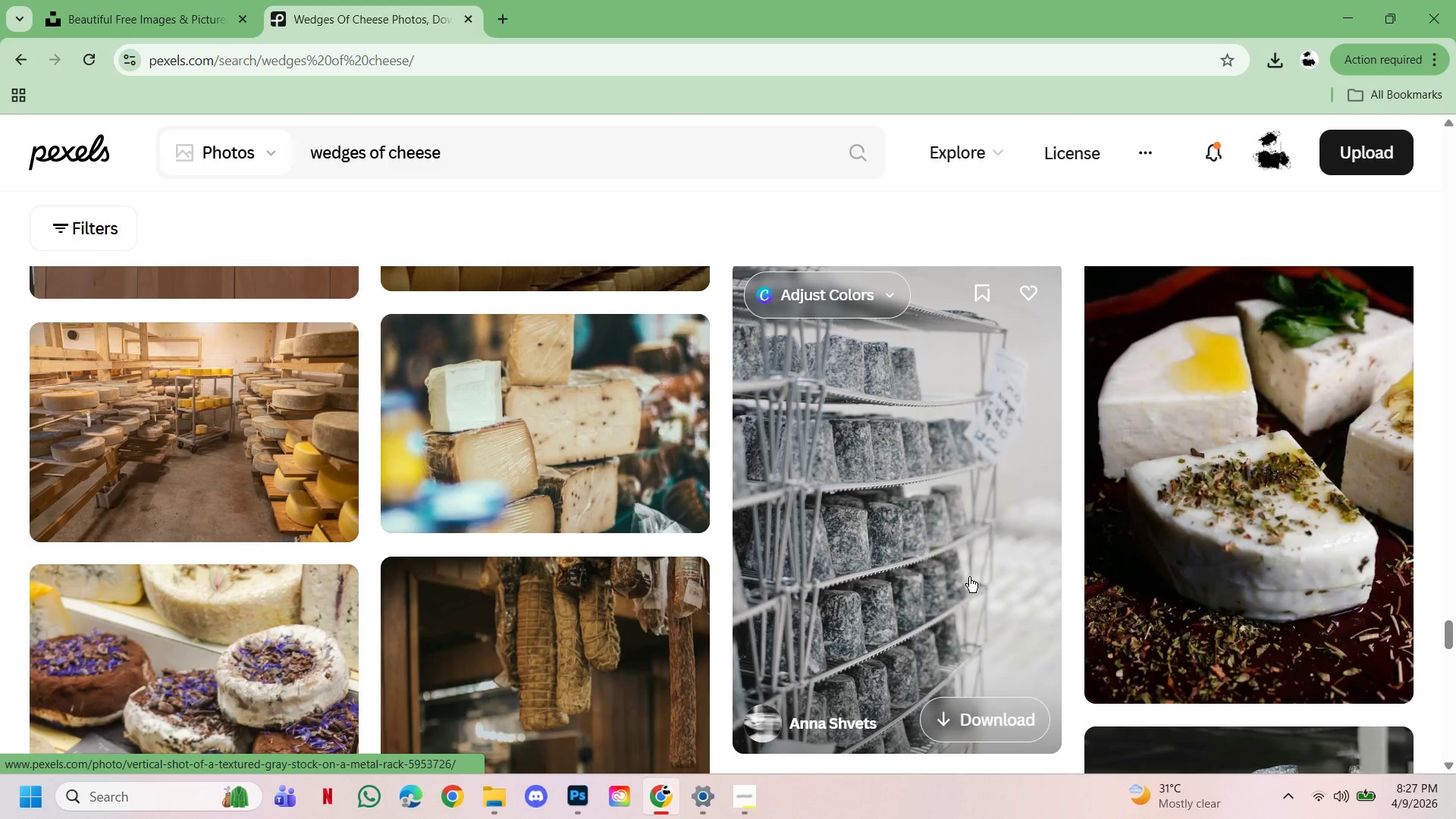 
scroll: coordinate [969, 577], scroll_direction: none, amount: 0.0
 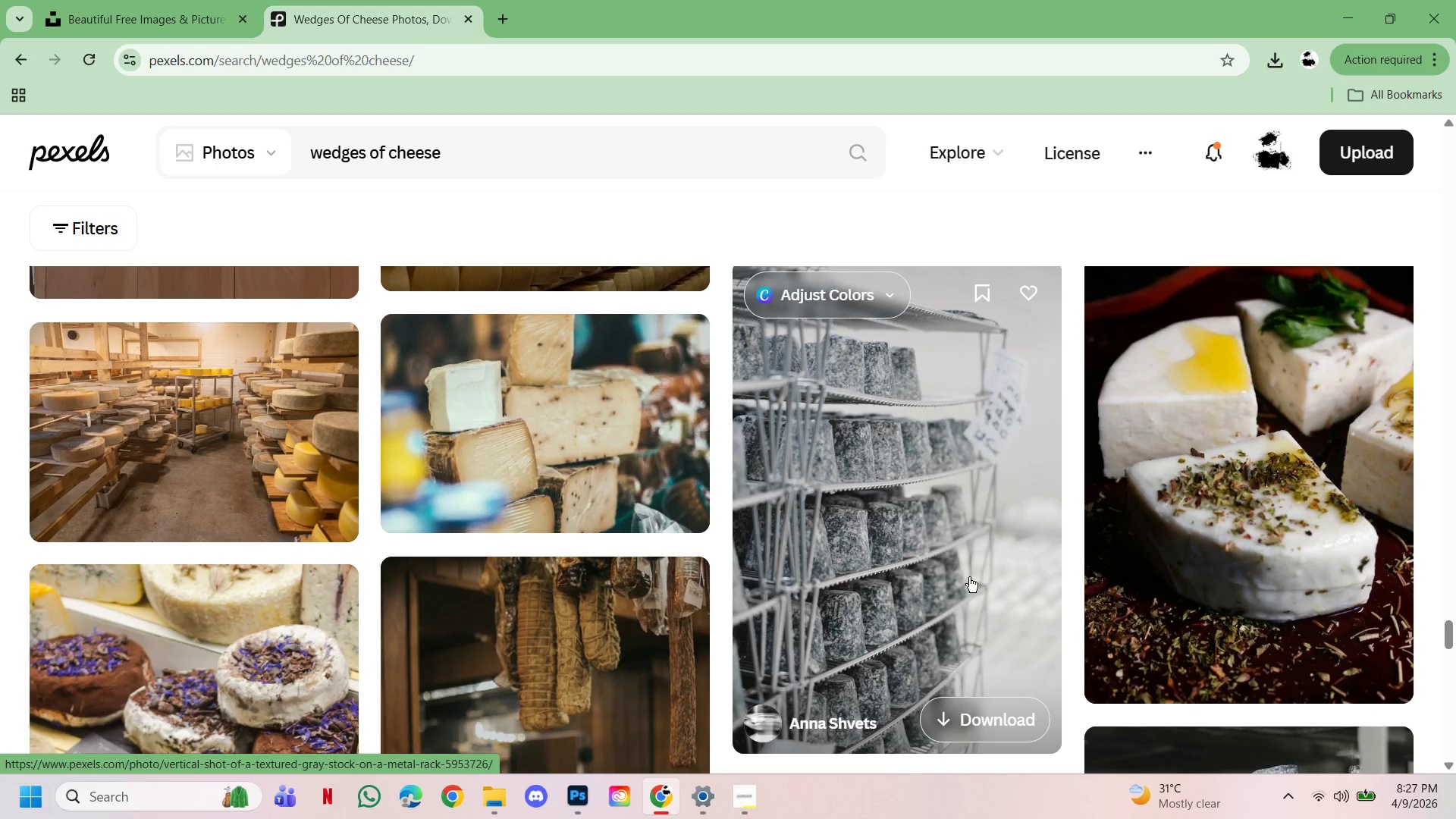 
scroll: coordinate [897, 598], scroll_direction: down, amount: 25.0
 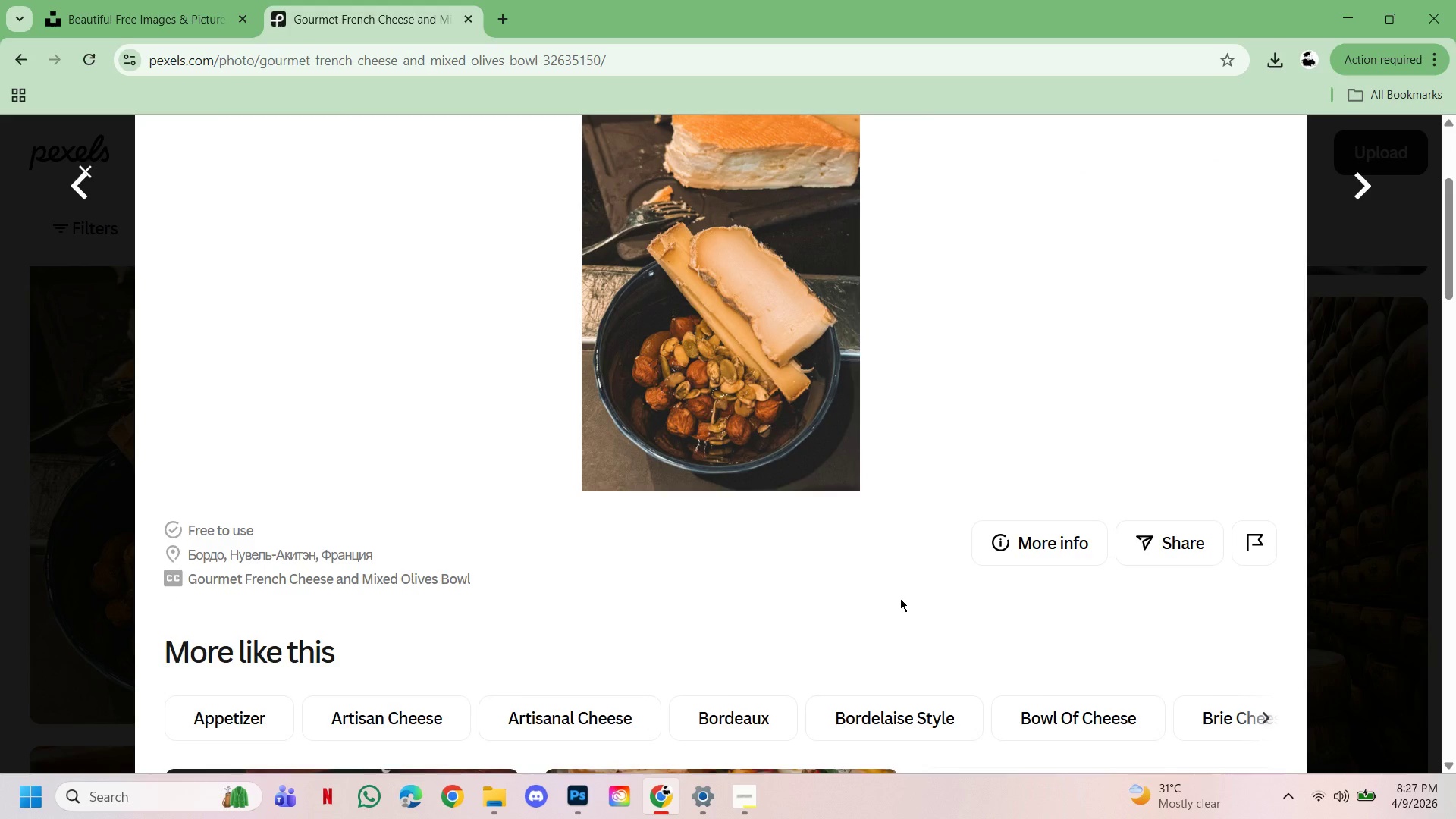 
scroll: coordinate [898, 598], scroll_direction: up, amount: 5.0
 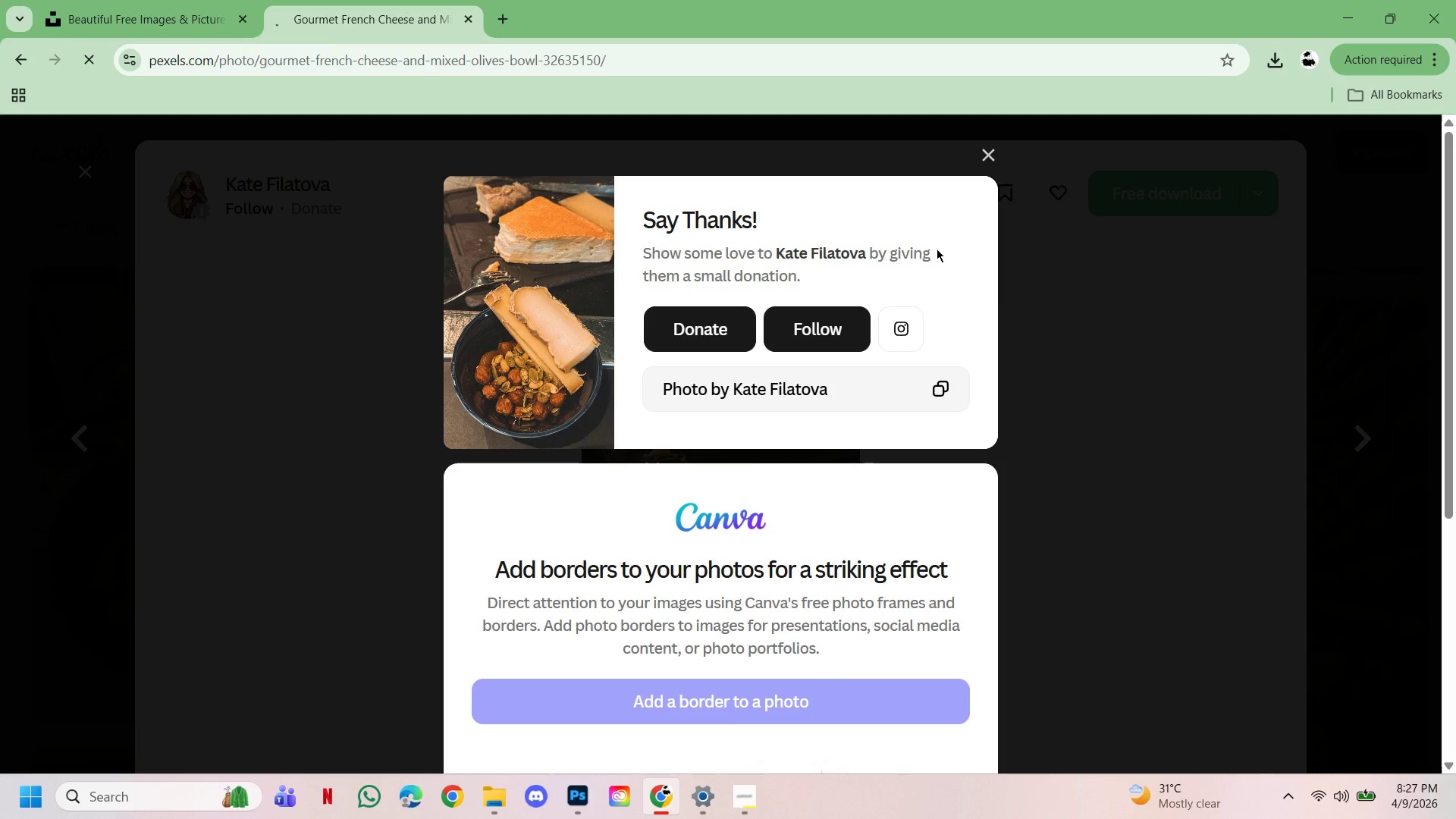 
left_click([496, 818])
 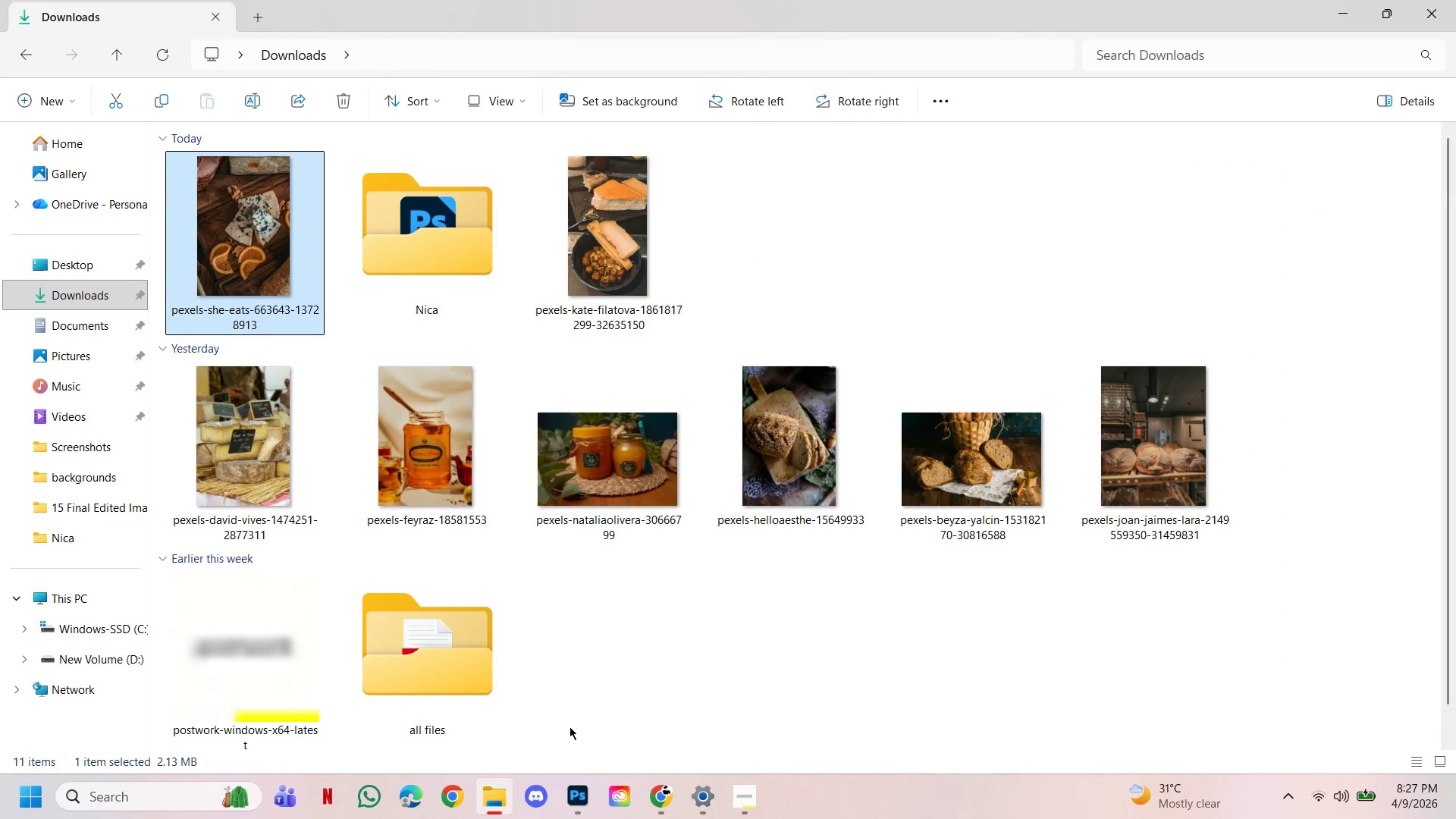 
left_click([571, 278])
 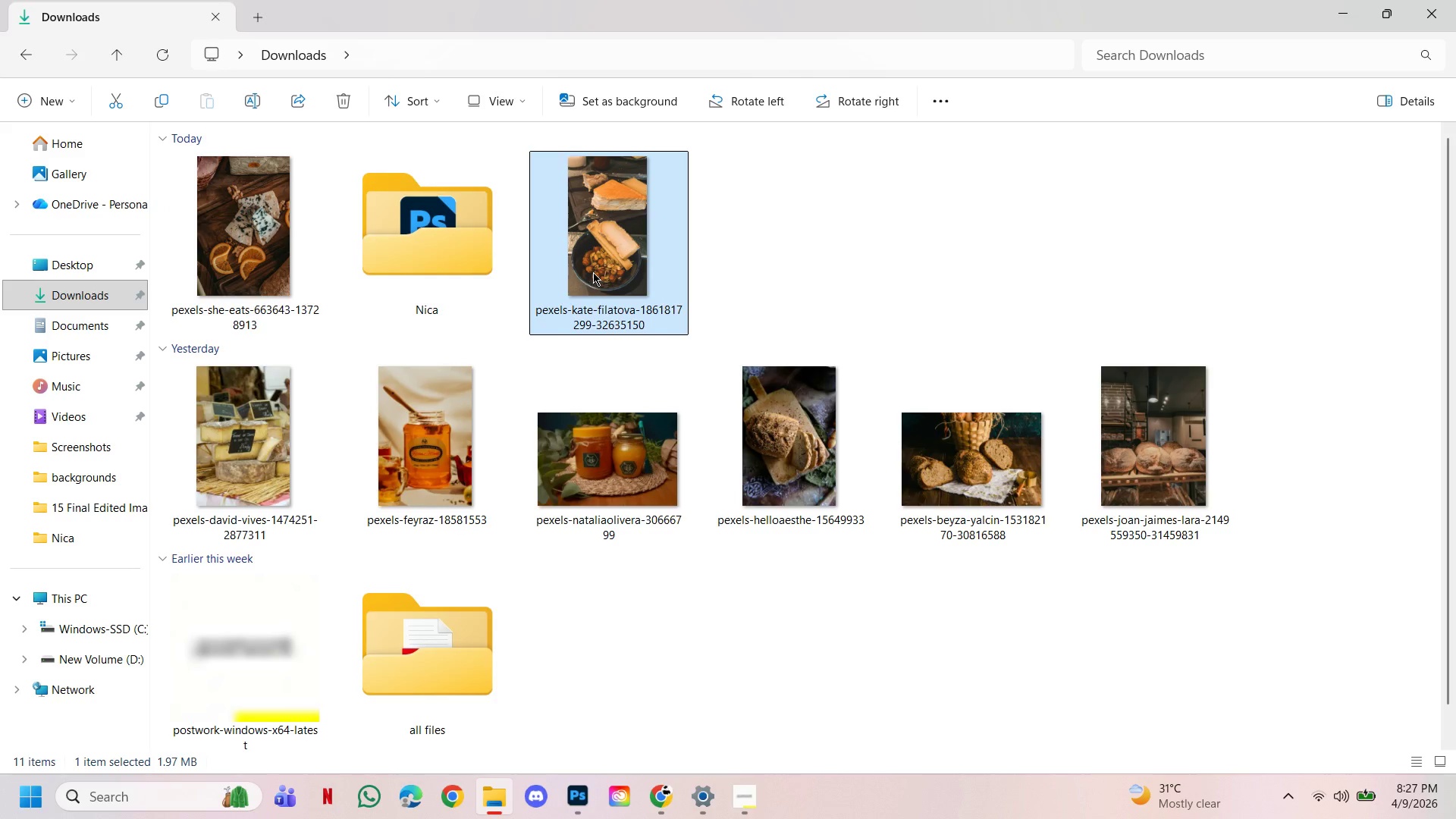 
left_click_drag(start_coordinate=[593, 272], to_coordinate=[664, 360])
 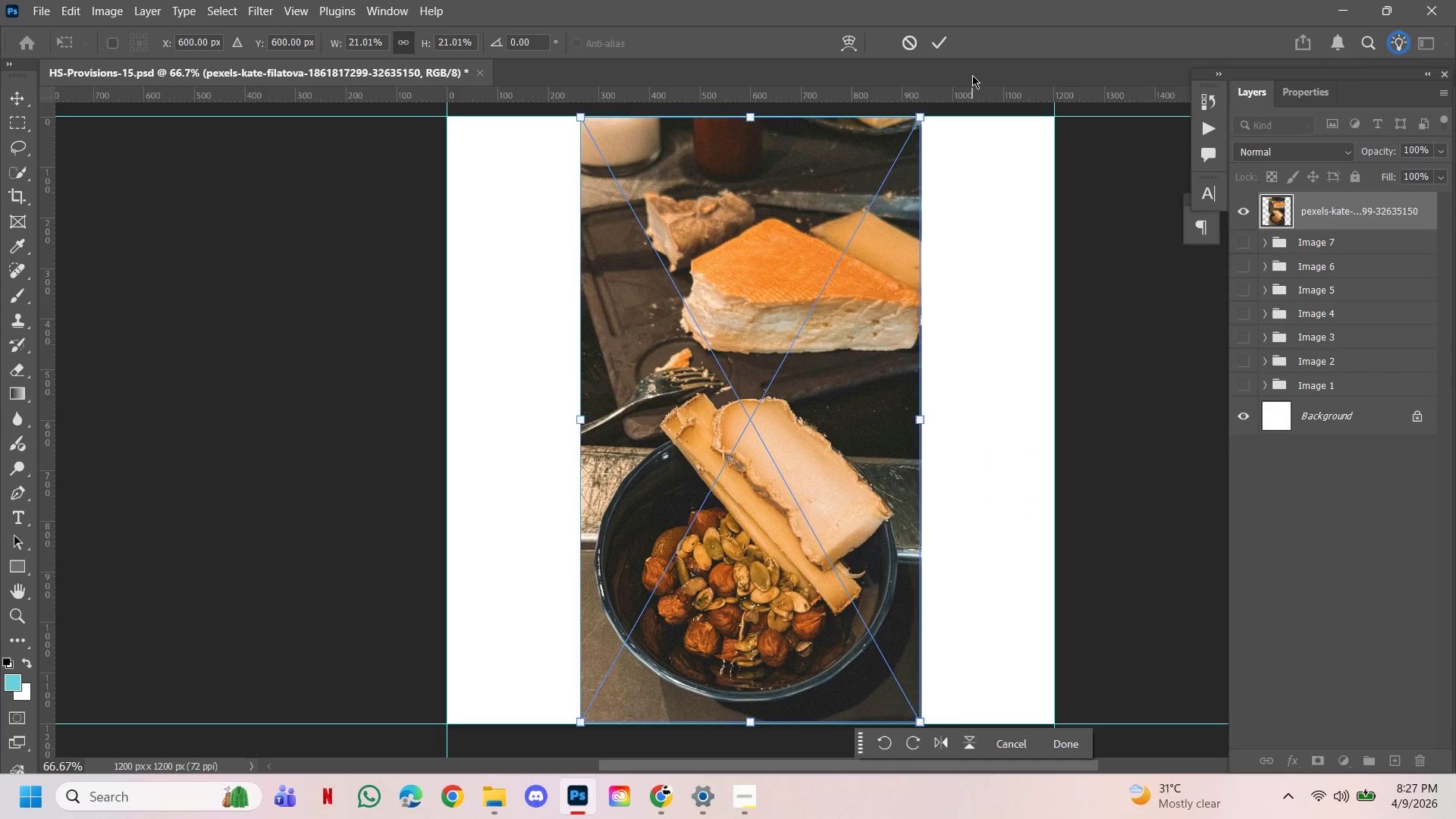 
left_click_drag(start_coordinate=[956, 38], to_coordinate=[940, 38])
 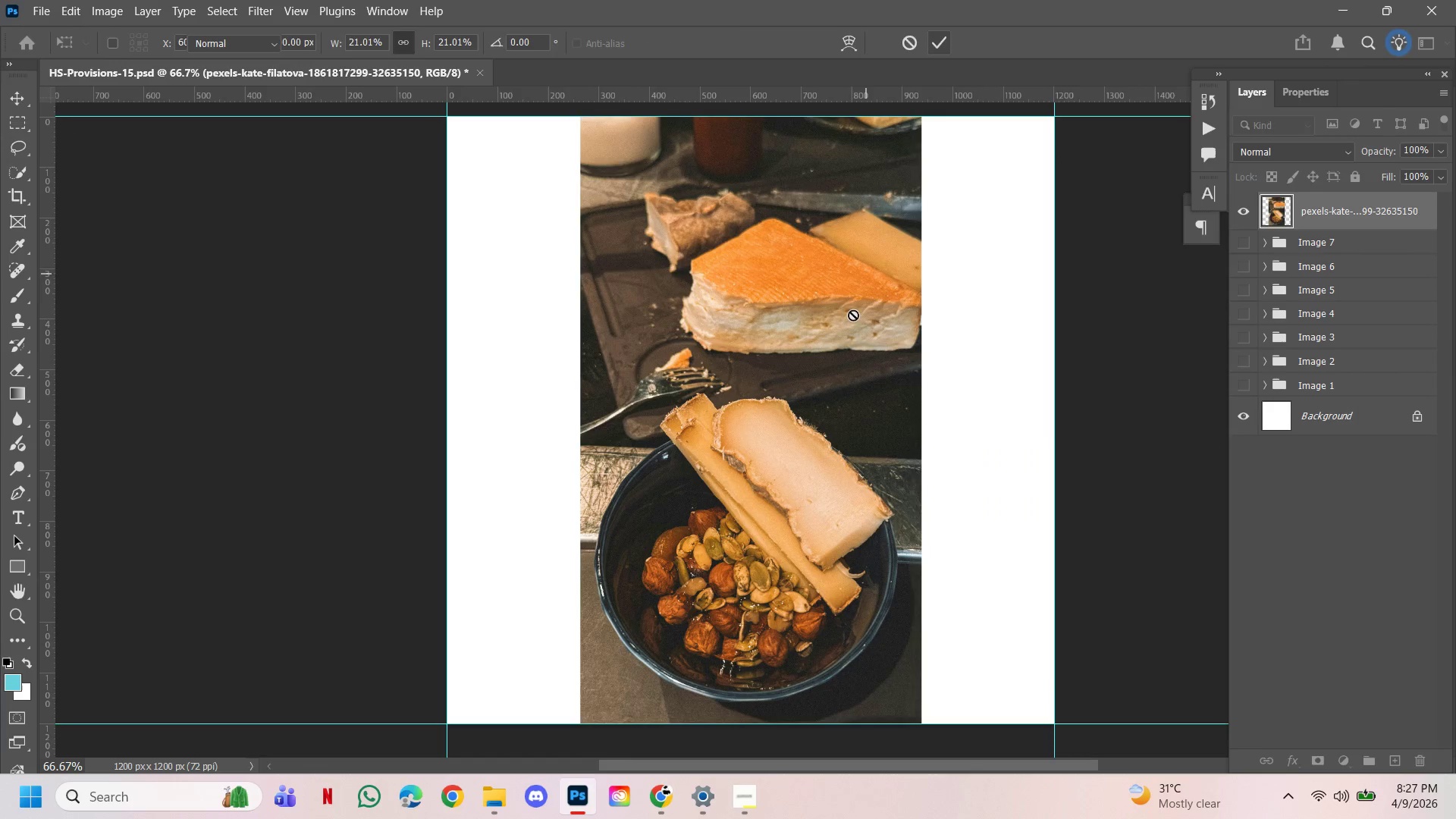 
double_click([940, 38])
 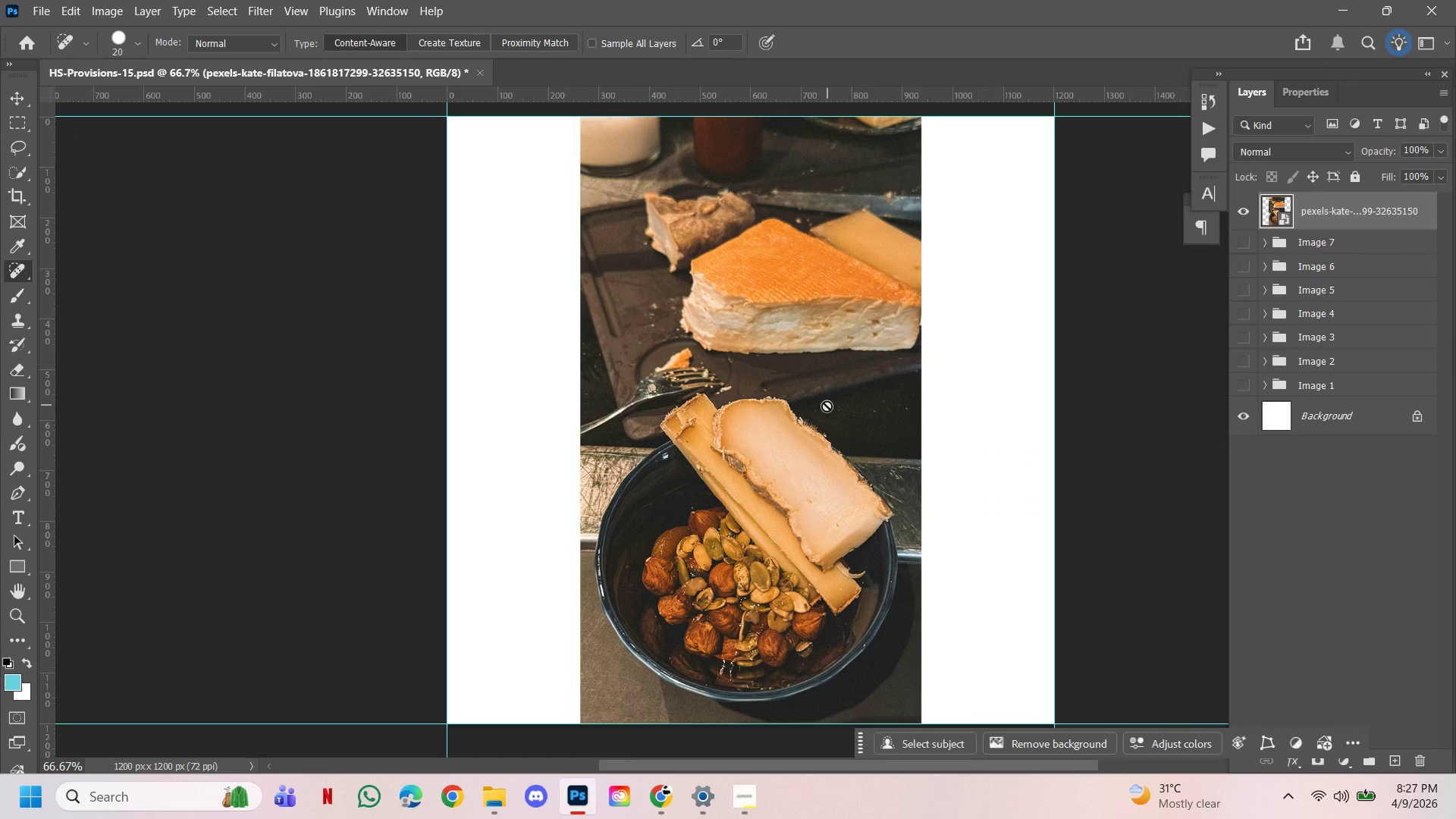 
hold_key(key=AltLeft, duration=0.94)
 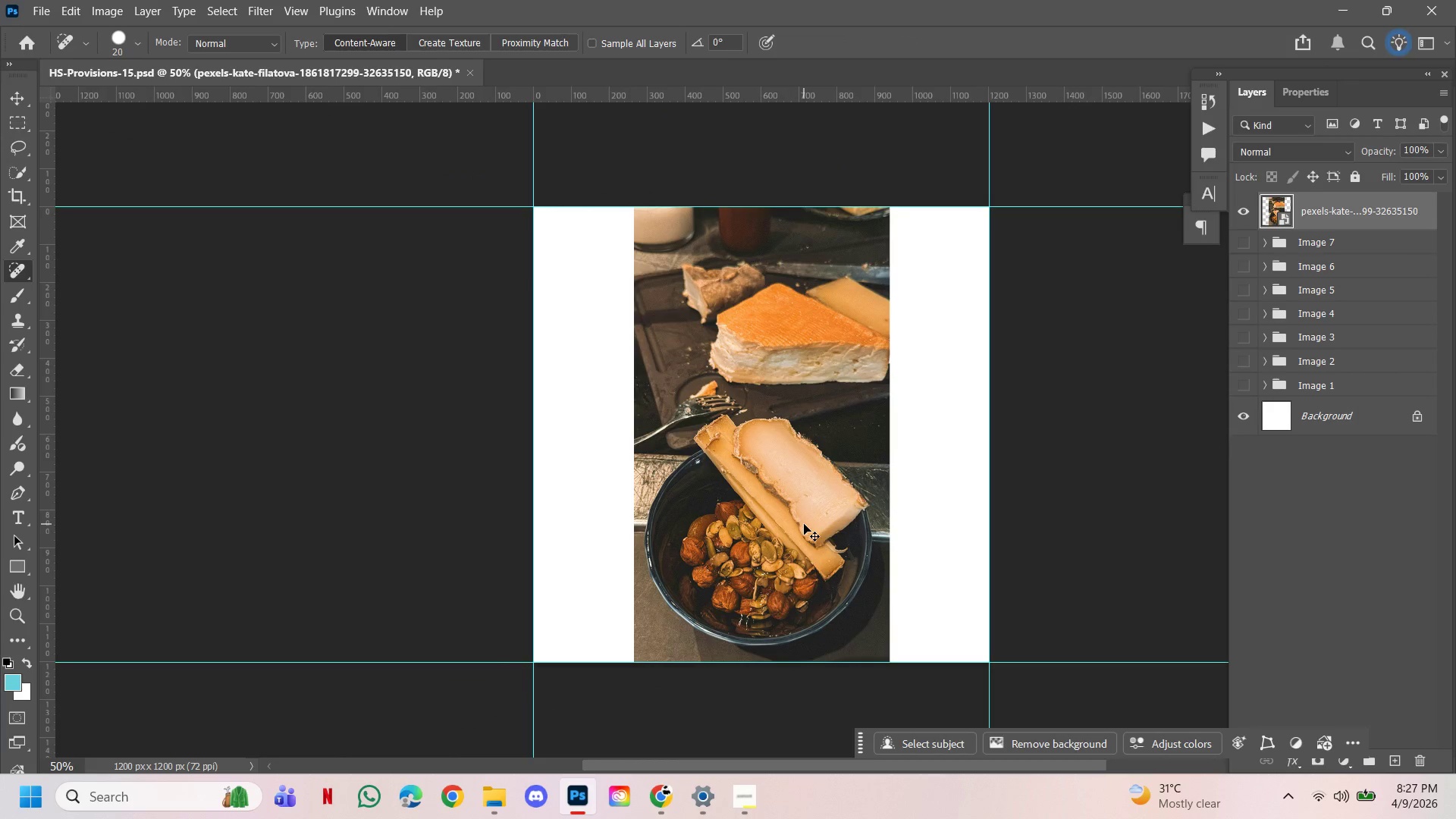 
hold_key(key=Space, duration=0.91)
 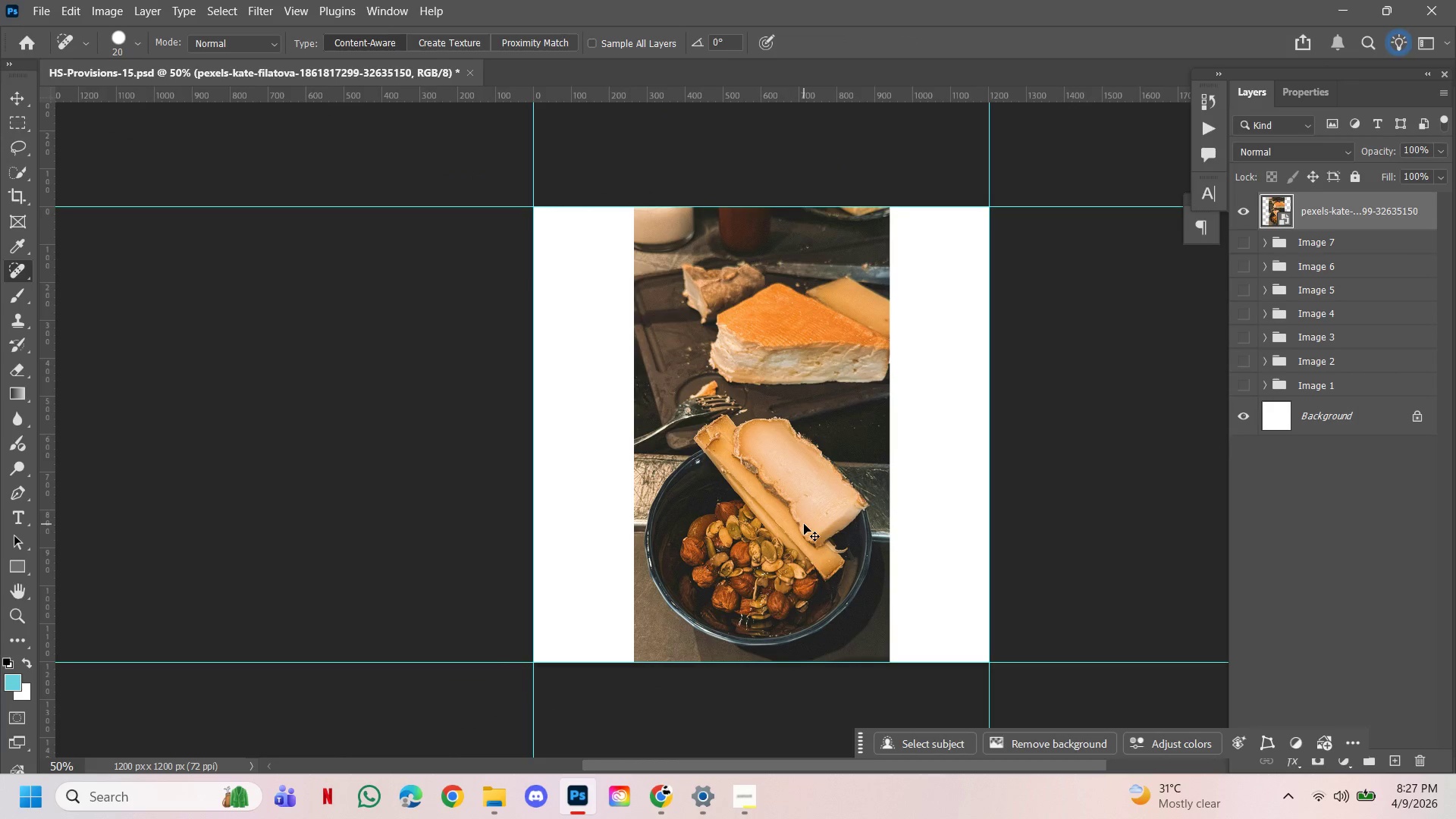 
left_click([793, 477])
 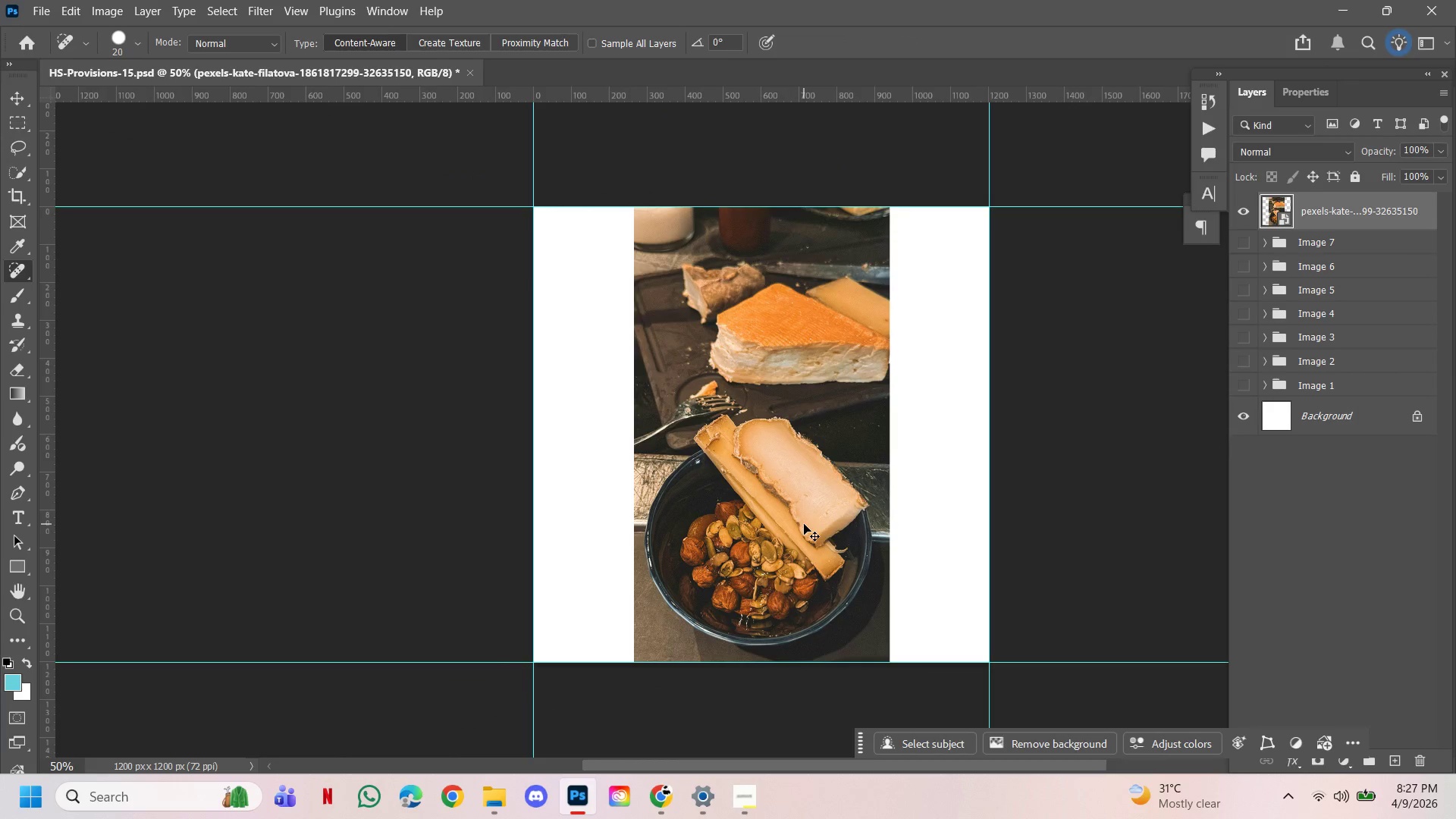 
key(Control+T)
 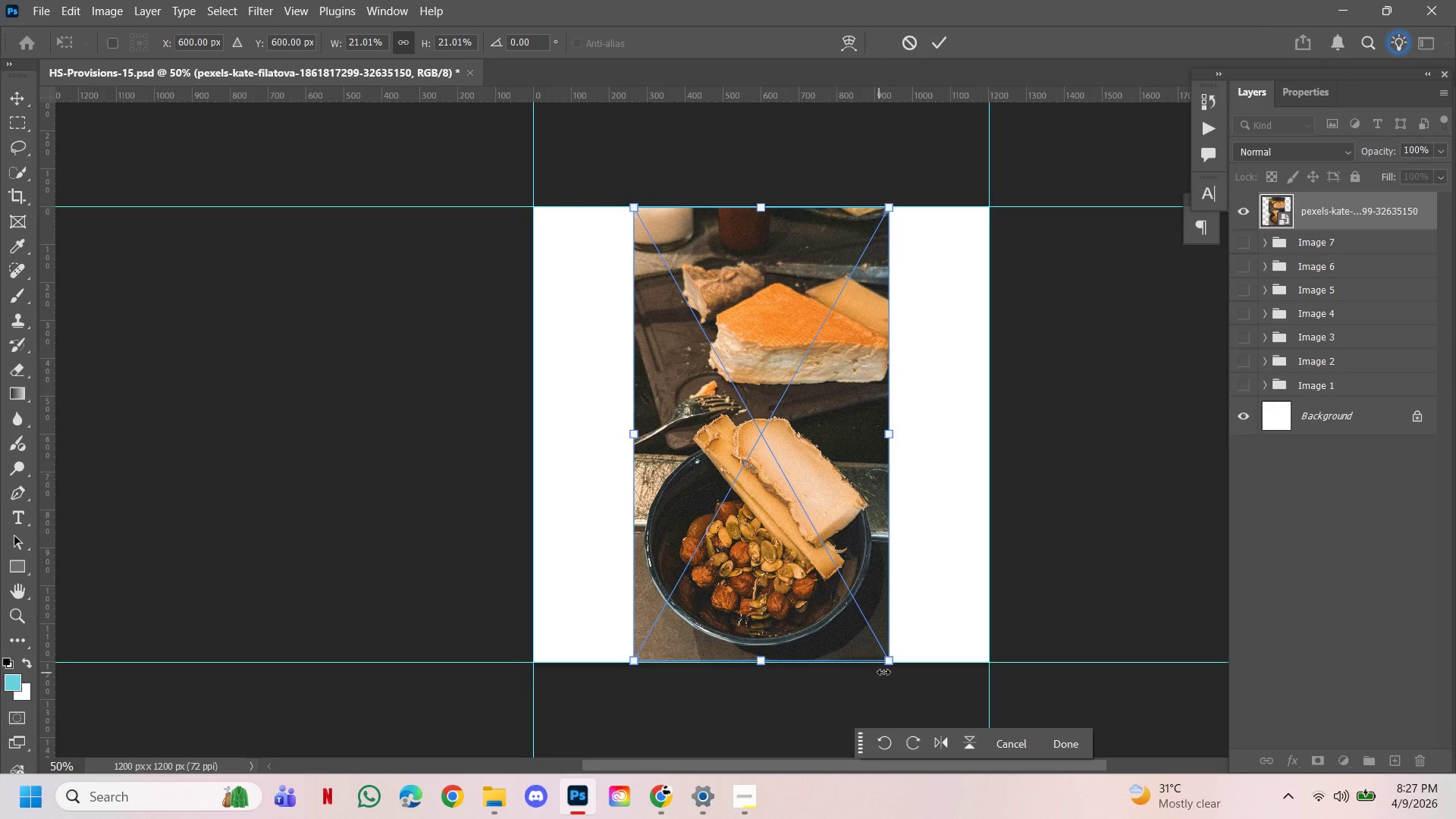 
left_click_drag(start_coordinate=[893, 665], to_coordinate=[990, 770])
 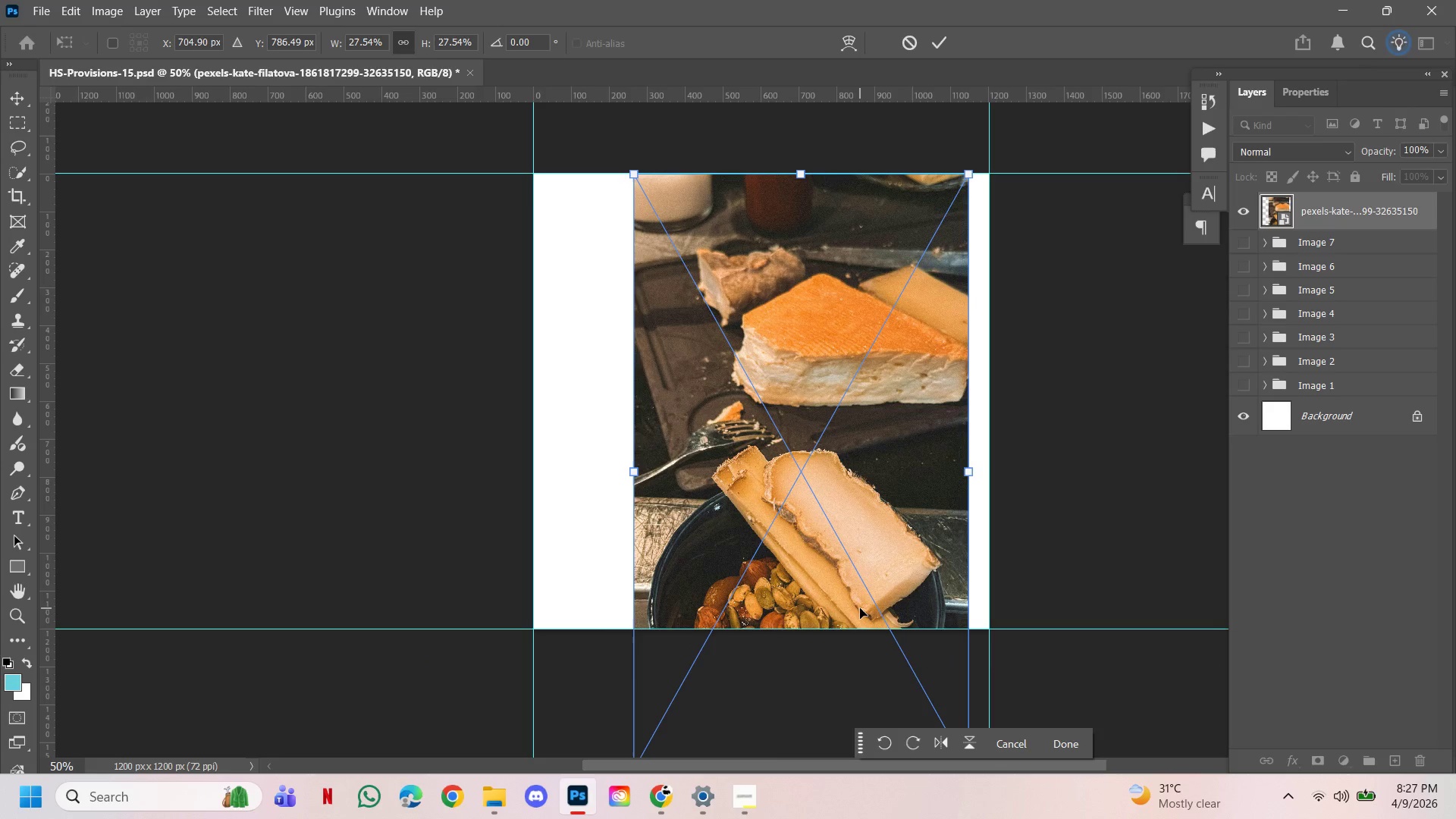 
hold_key(key=ControlLeft, duration=0.89)
 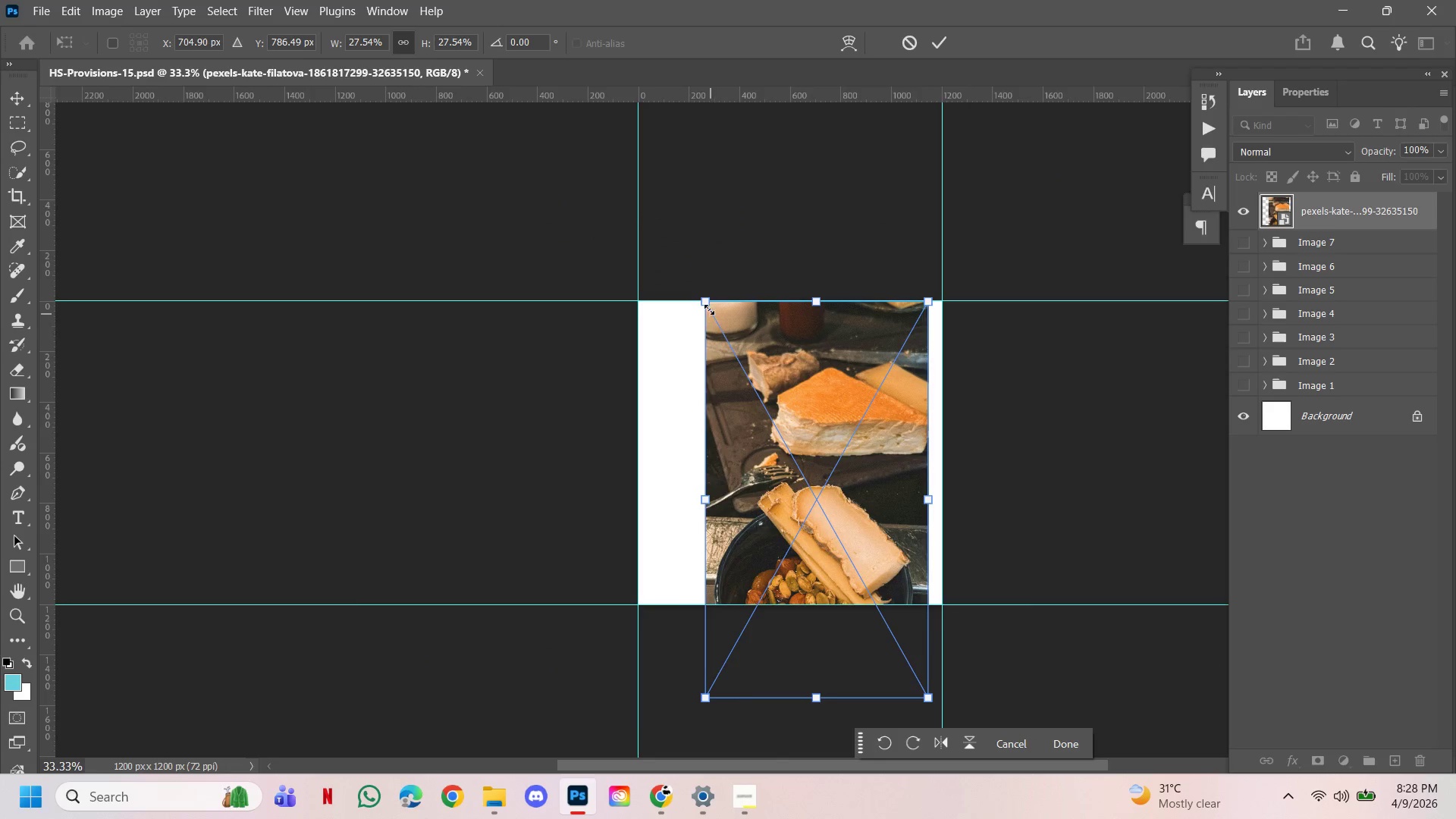 
hold_key(key=AltLeft, duration=0.72)
 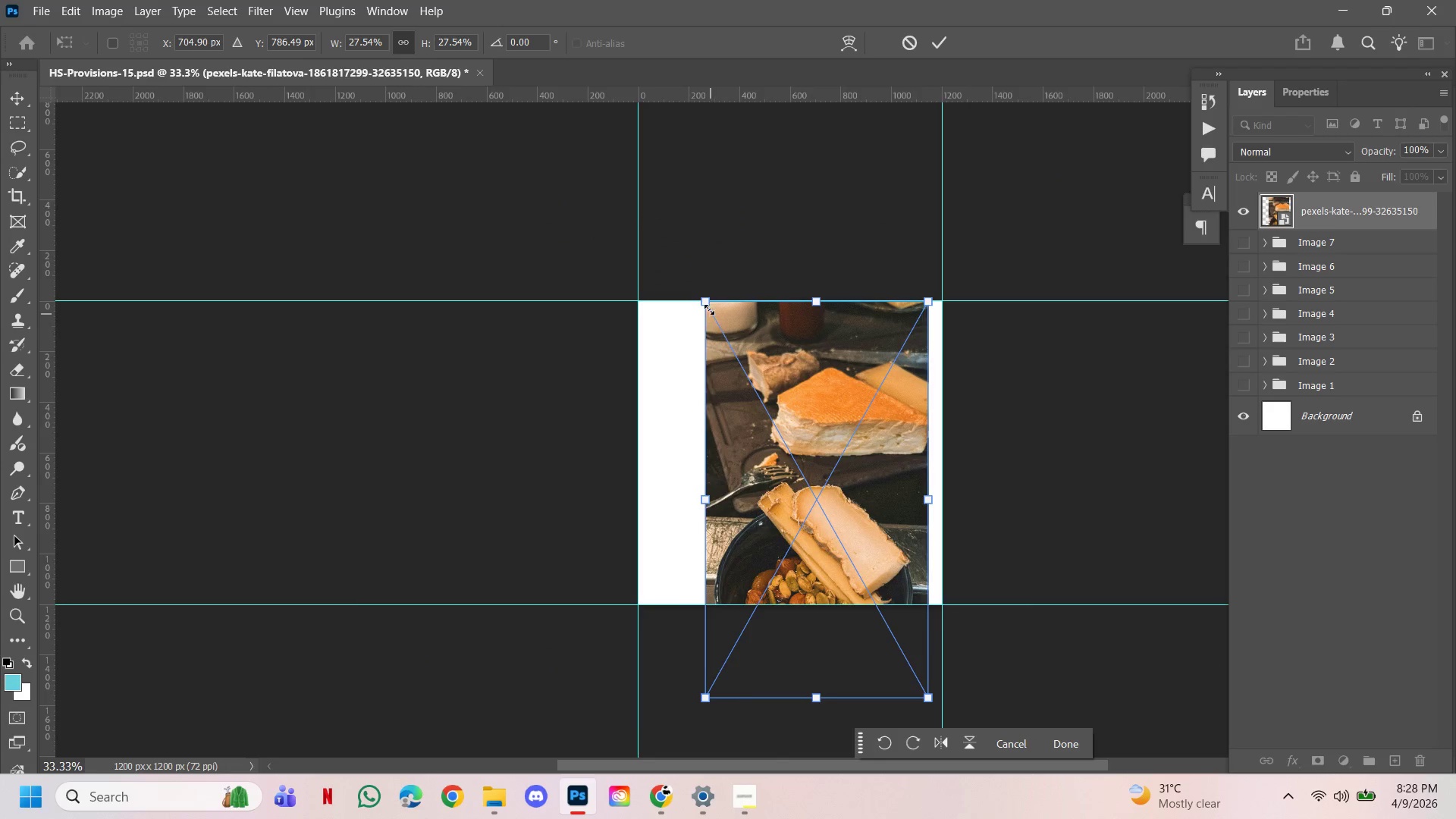 
hold_key(key=Space, duration=0.69)
 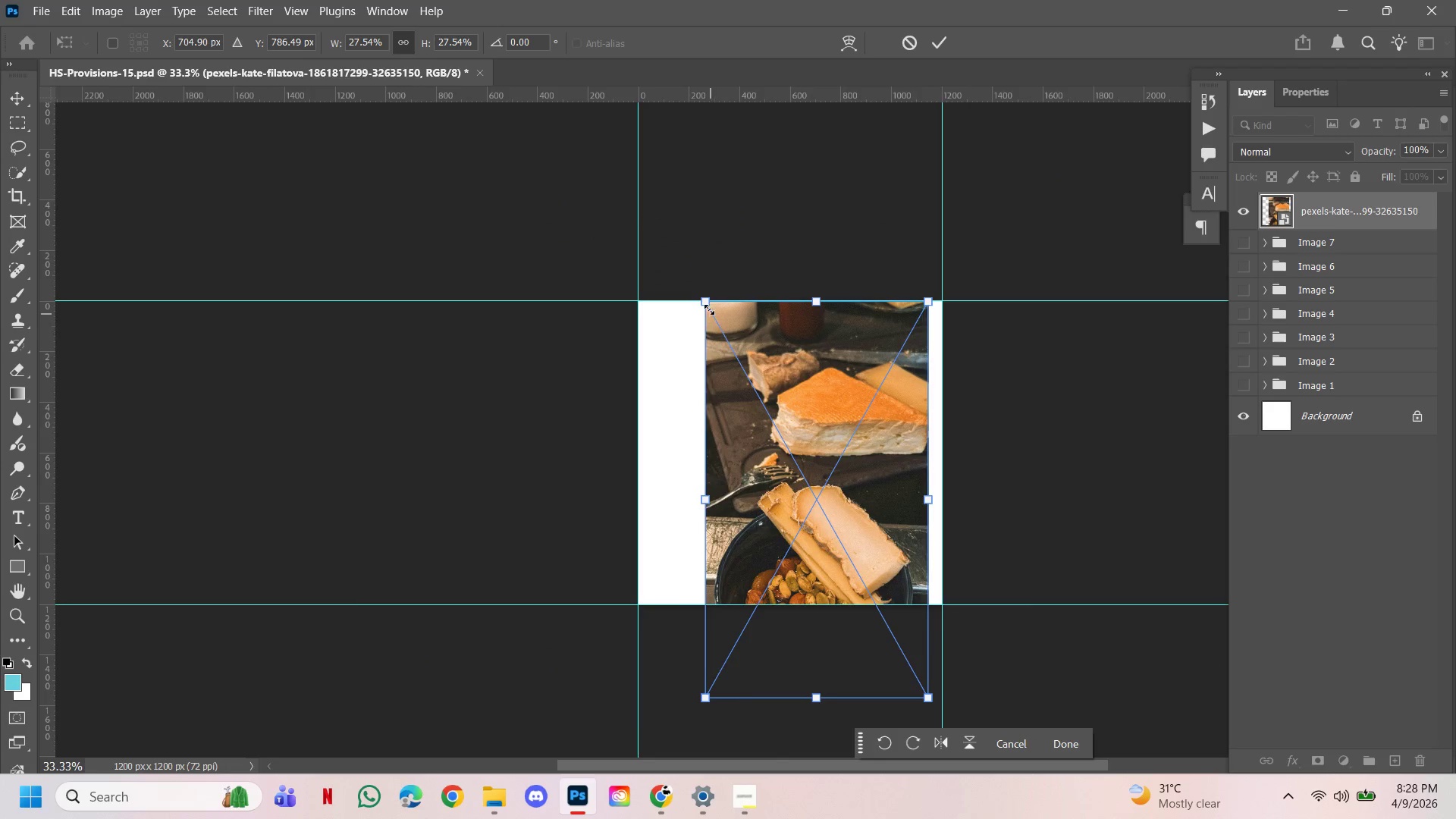 
left_click([849, 556])
 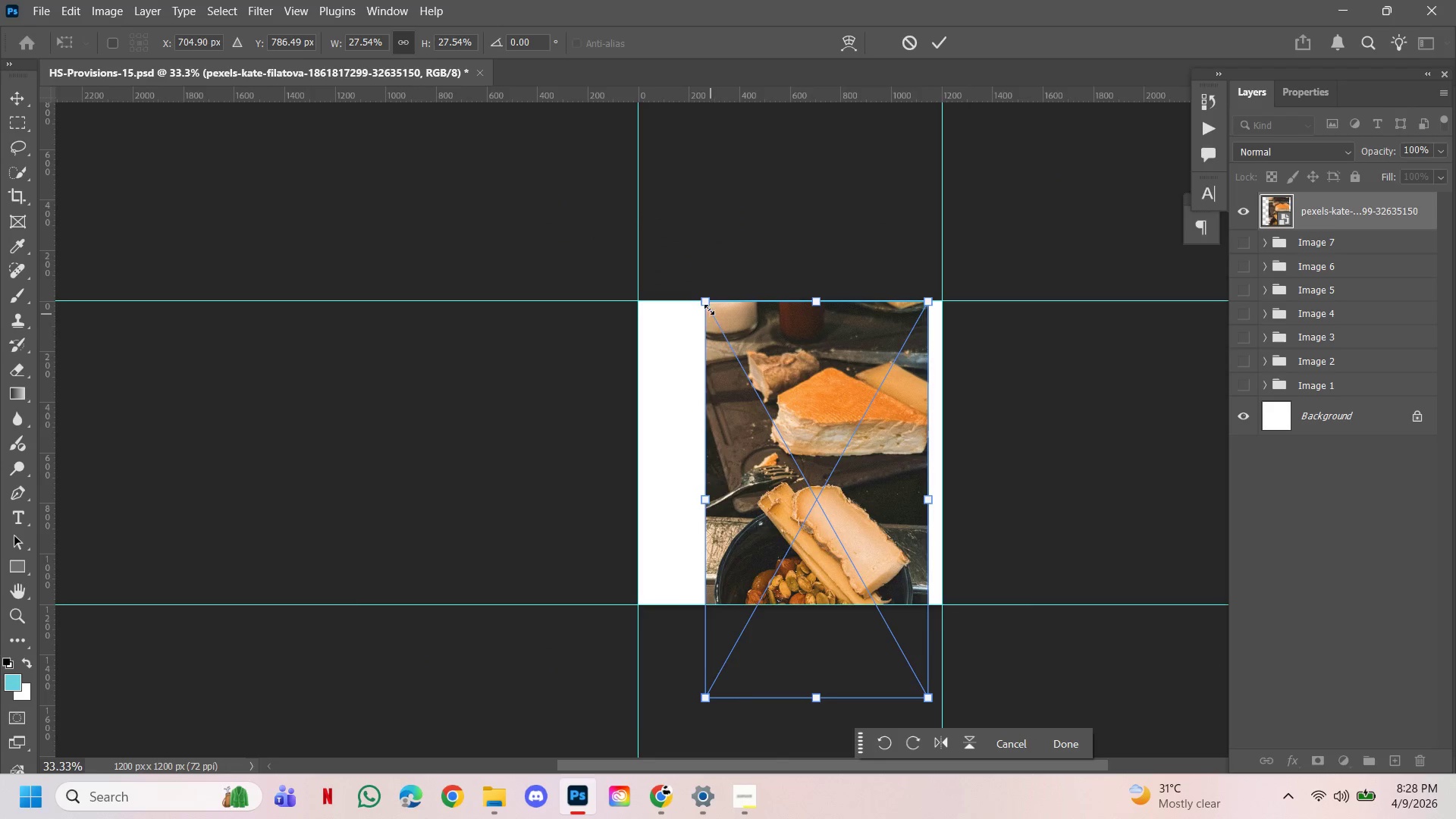 
left_click_drag(start_coordinate=[700, 302], to_coordinate=[620, 271])
 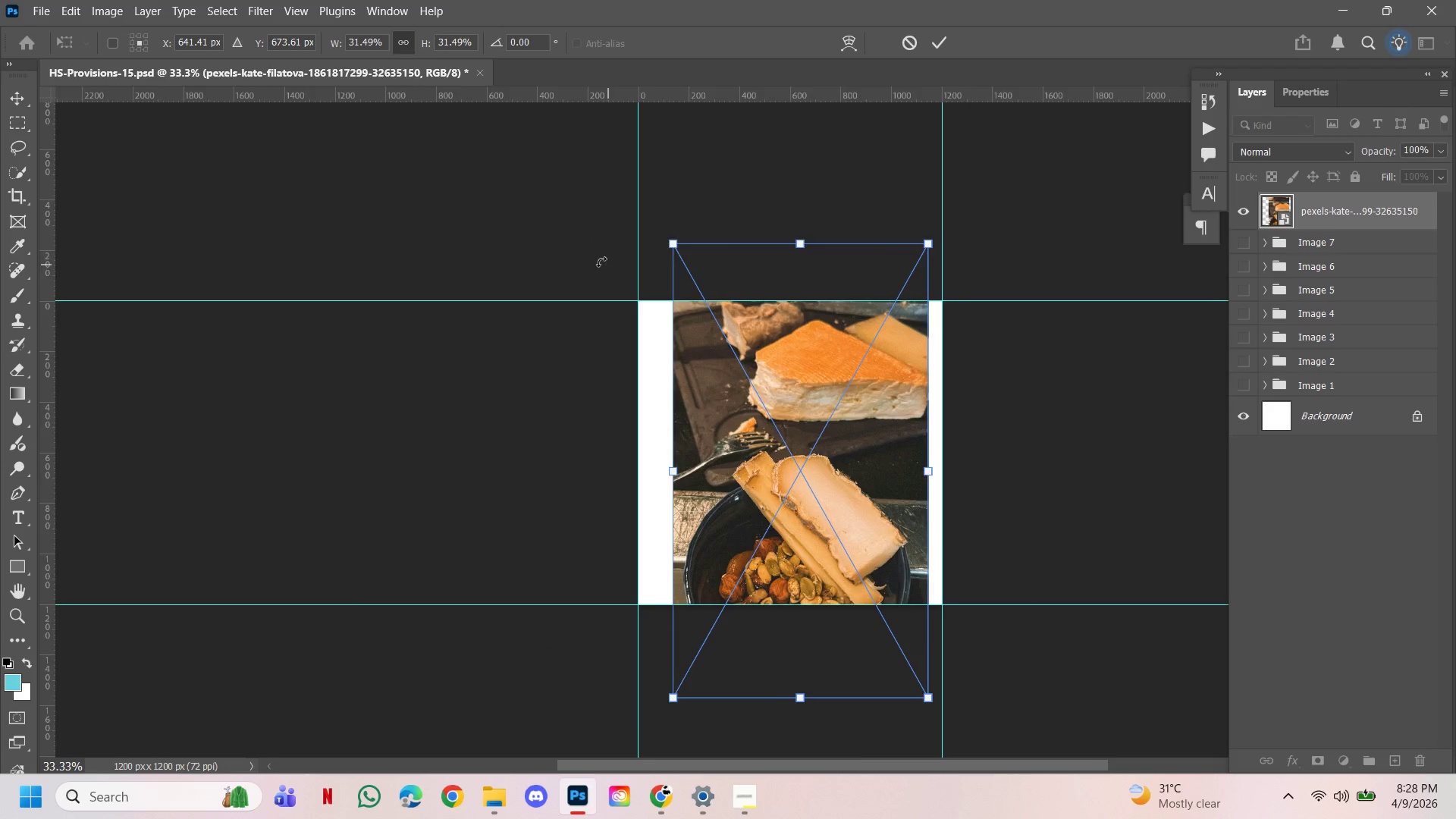 
left_click_drag(start_coordinate=[615, 269], to_coordinate=[604, 262])
 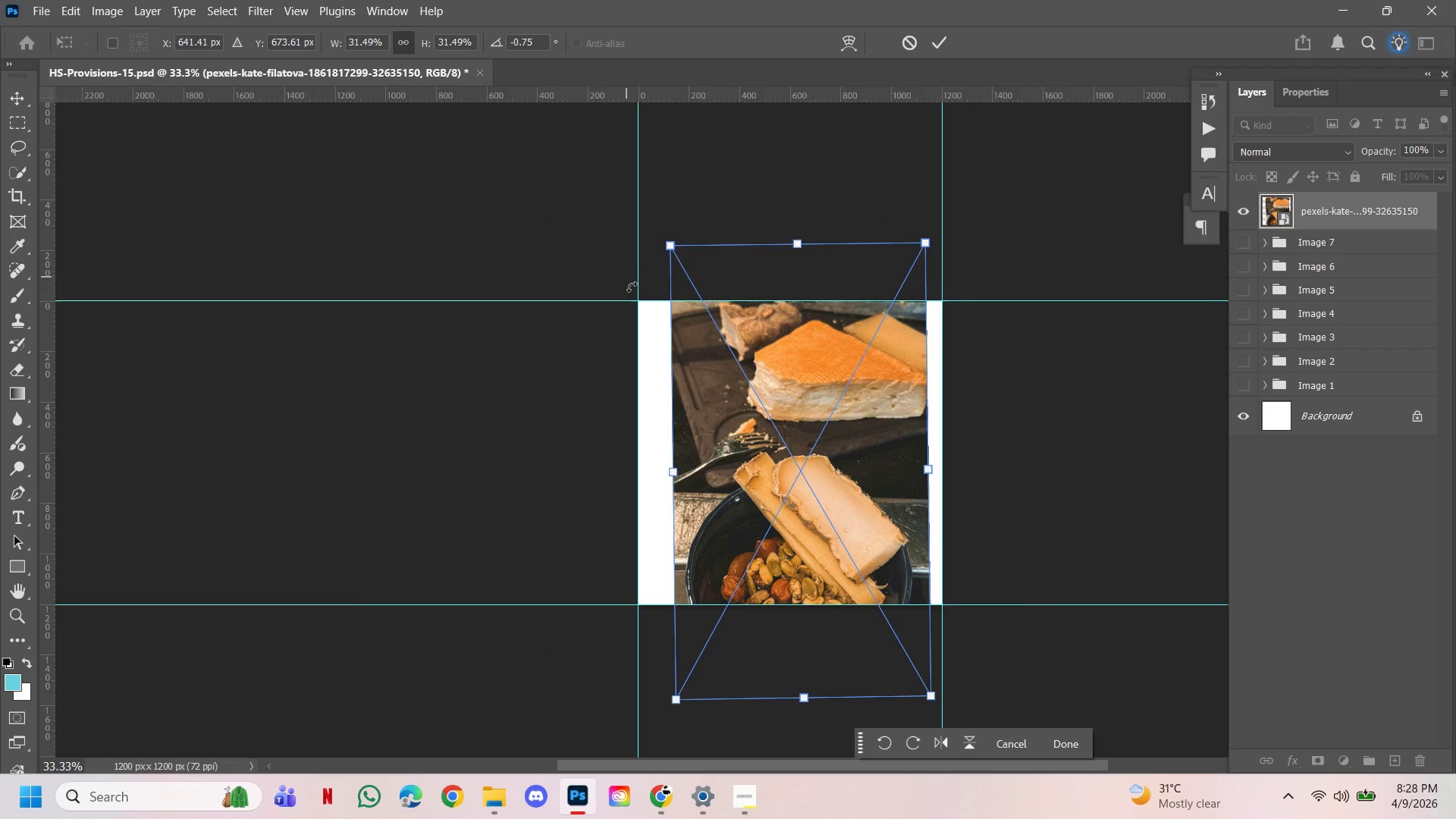 
key(Control+Z)
 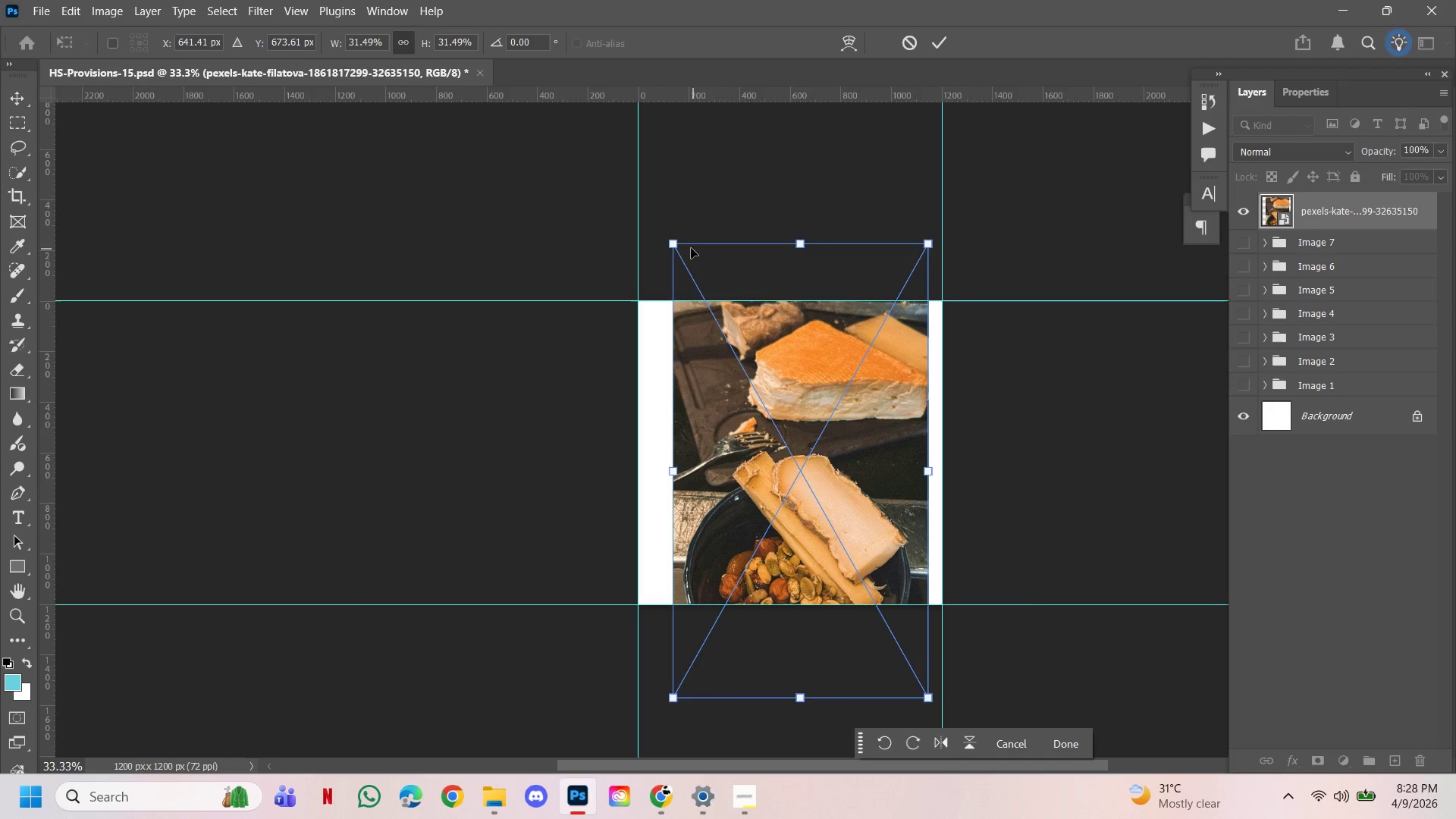 
left_click_drag(start_coordinate=[678, 243], to_coordinate=[579, 202])
 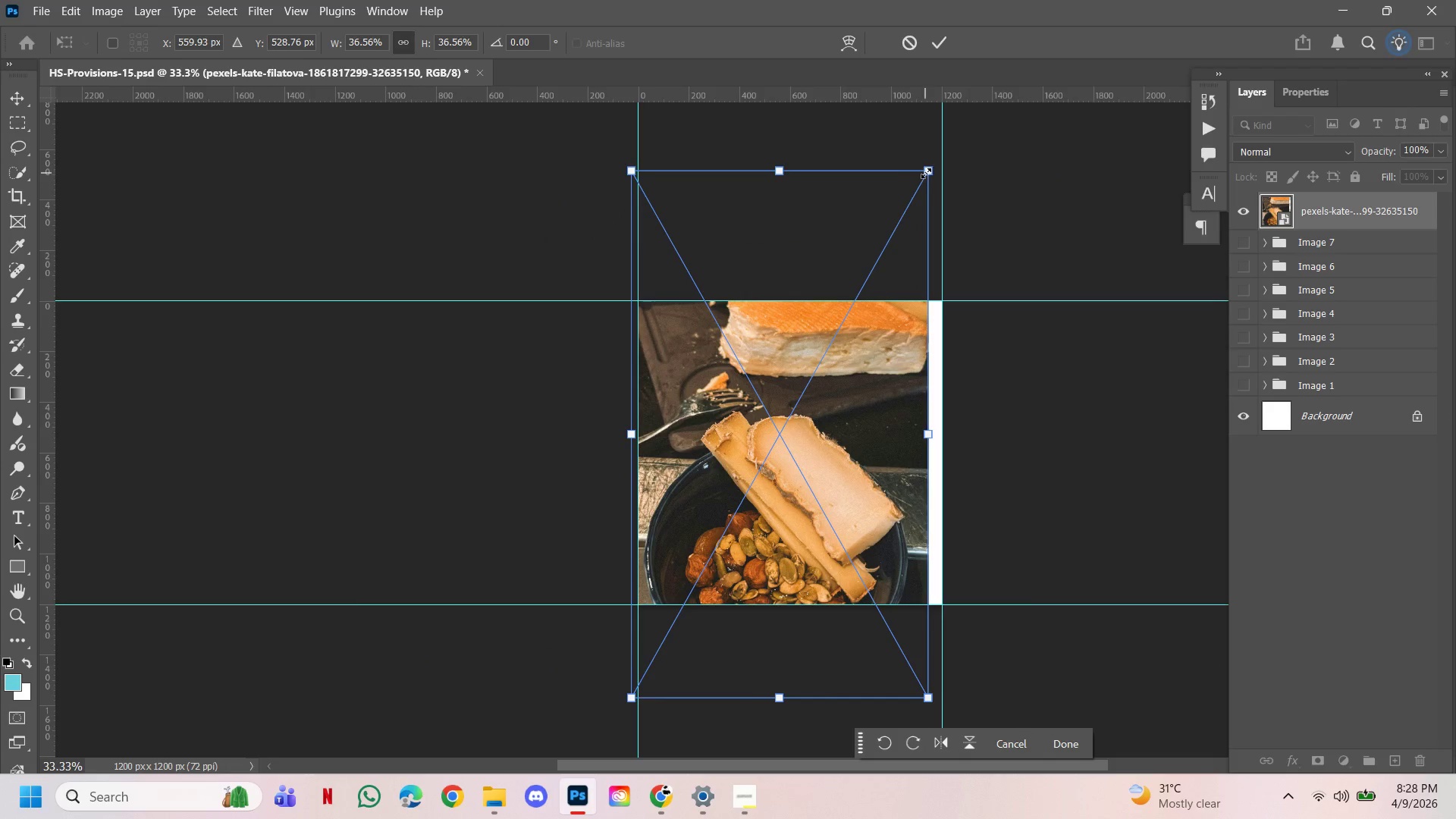 
left_click_drag(start_coordinate=[929, 171], to_coordinate=[977, 134])
 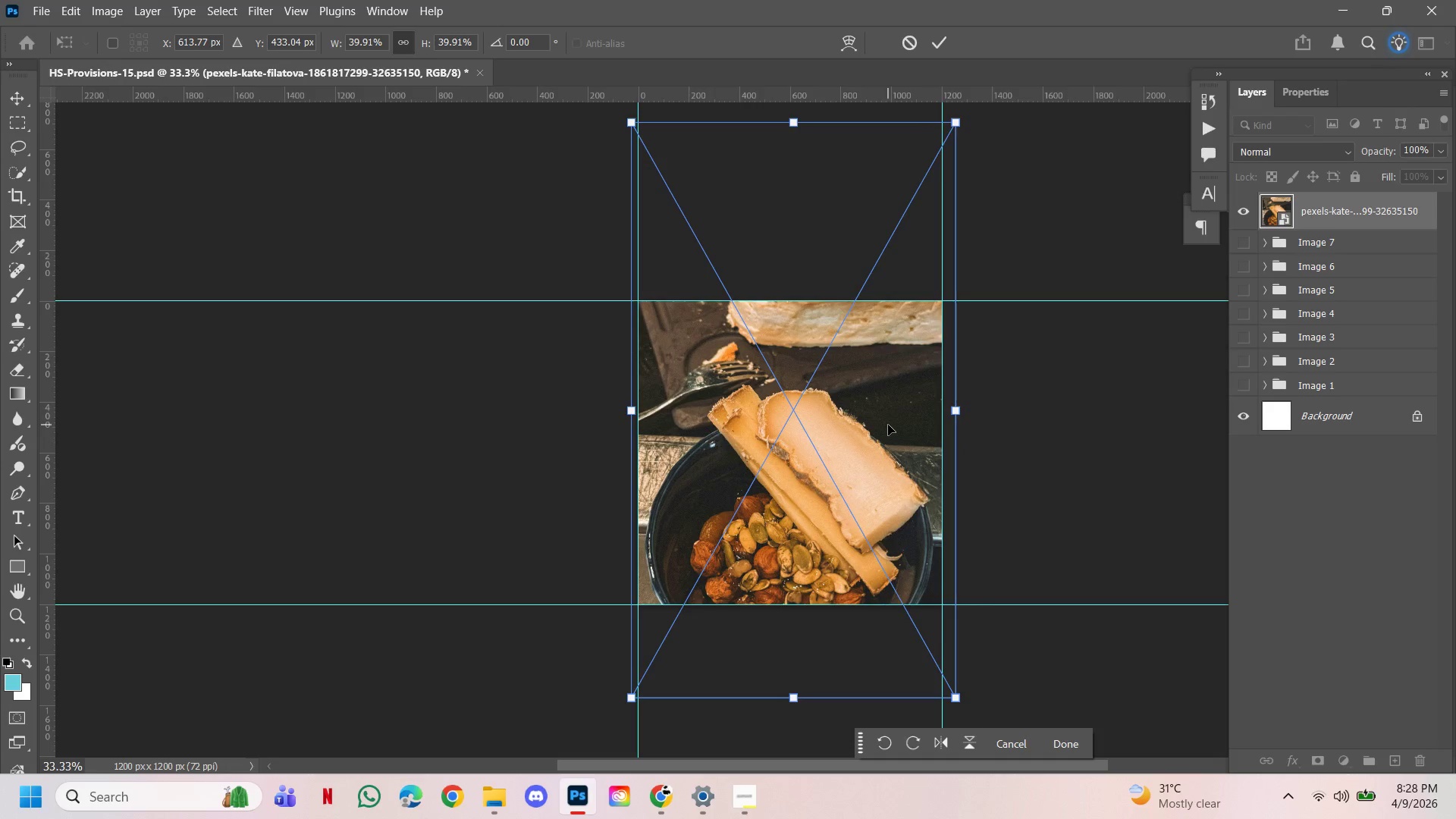 
left_click_drag(start_coordinate=[888, 425], to_coordinate=[884, 575])
 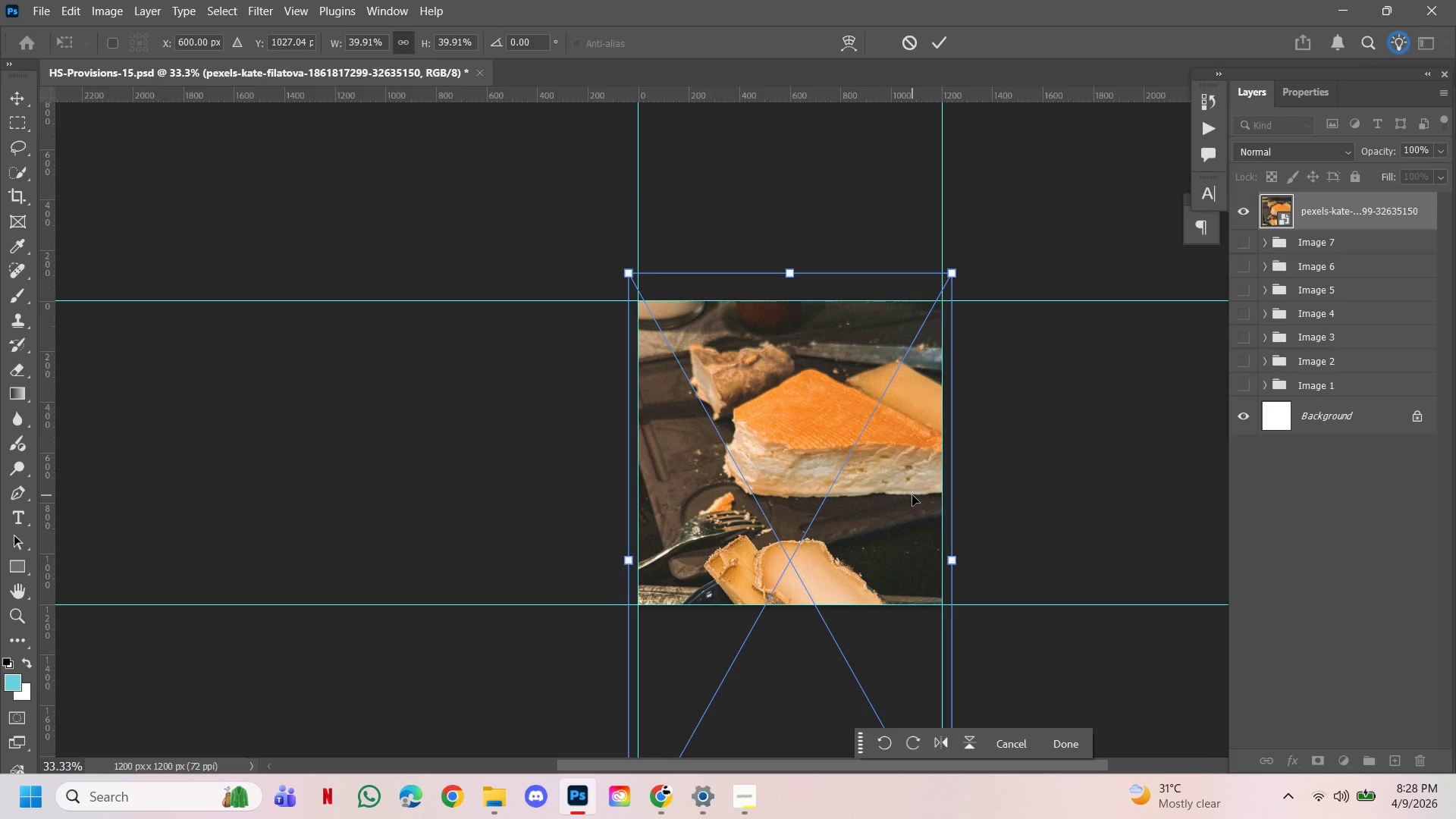 
left_click_drag(start_coordinate=[912, 495], to_coordinate=[904, 500])
 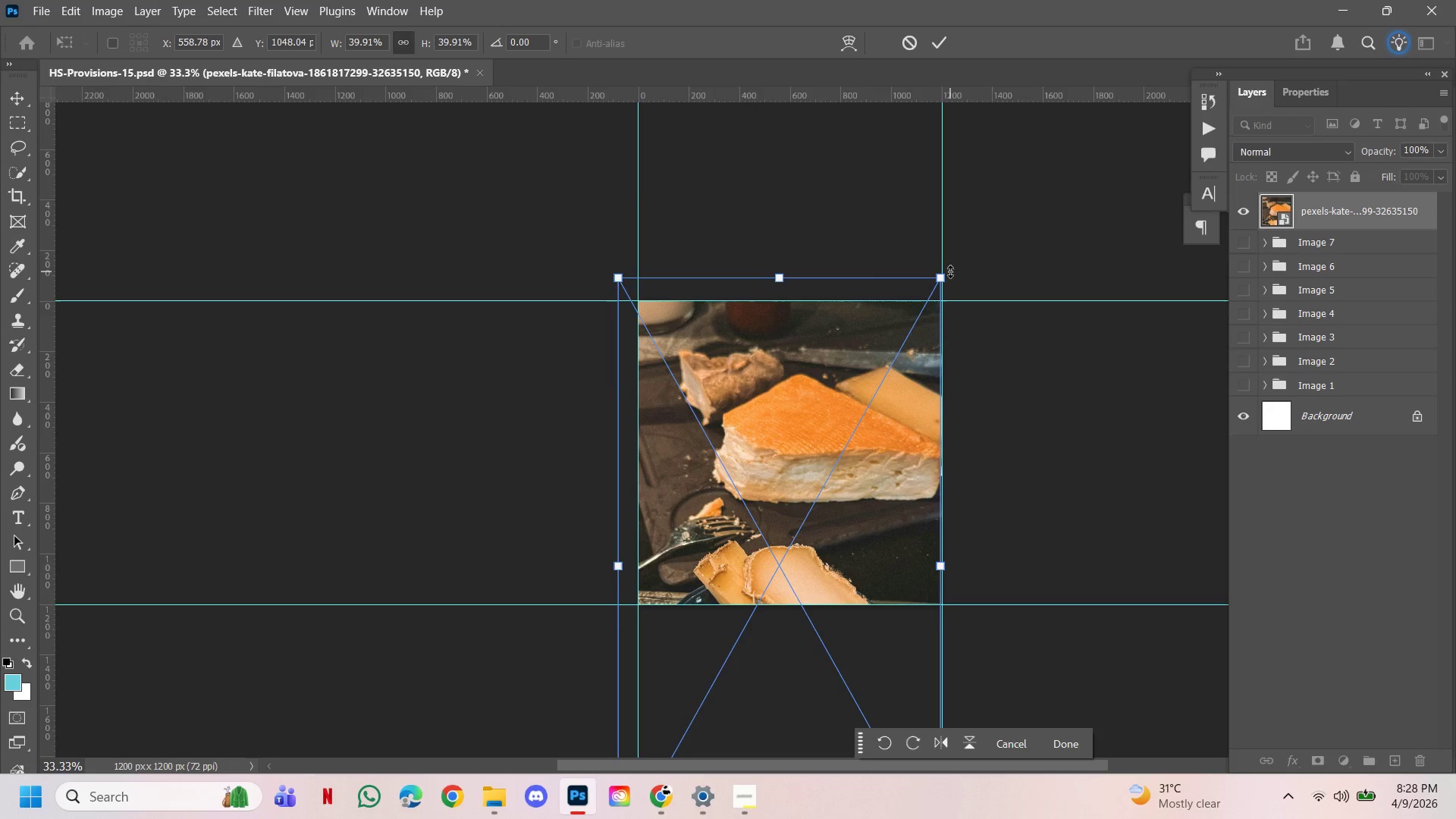 
left_click_drag(start_coordinate=[943, 281], to_coordinate=[1000, 229])
 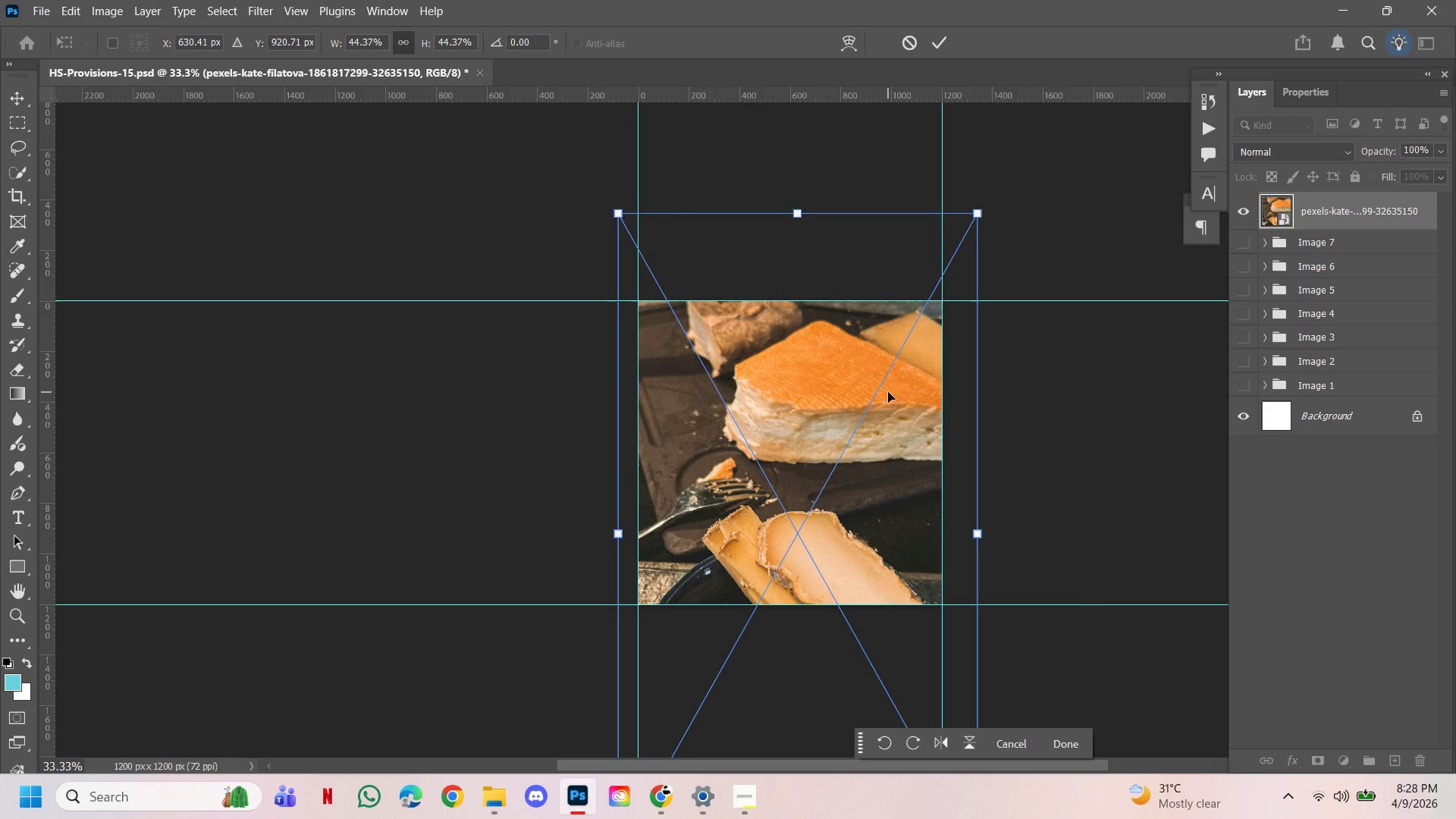 
left_click_drag(start_coordinate=[888, 392], to_coordinate=[865, 493])
 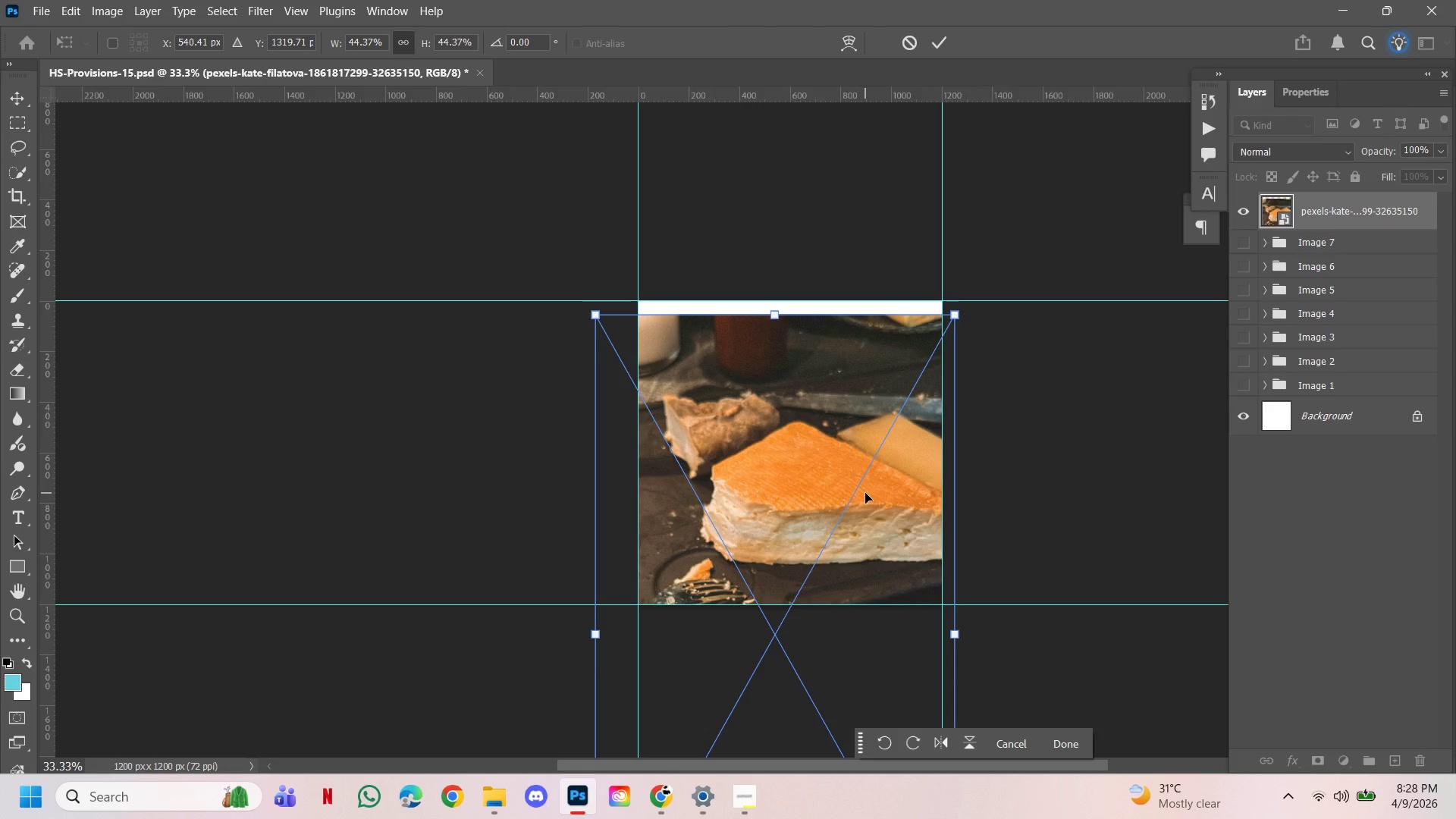 
left_click_drag(start_coordinate=[865, 493], to_coordinate=[864, 469])
 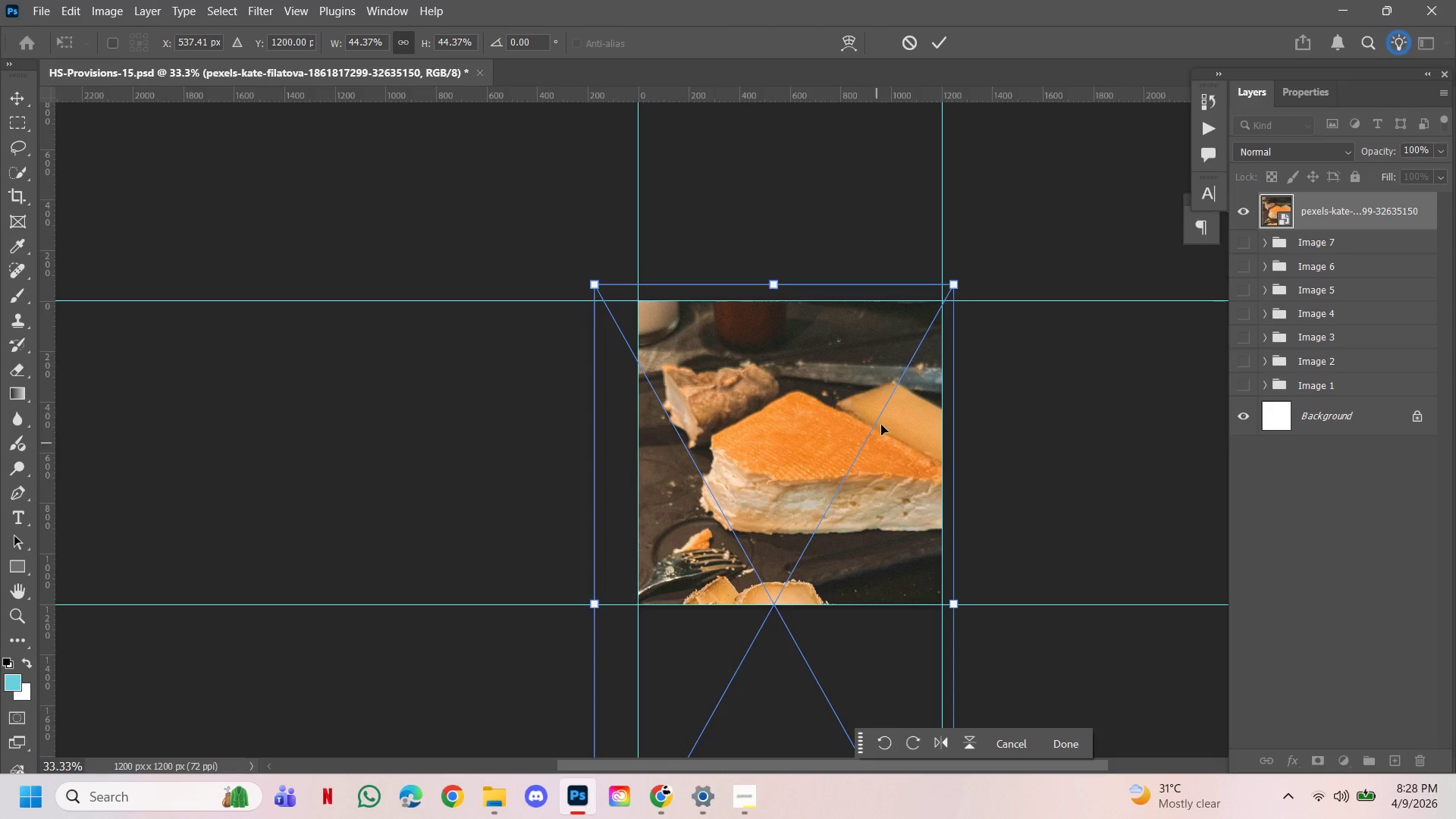 
hold_key(key=ControlLeft, duration=4.36)
 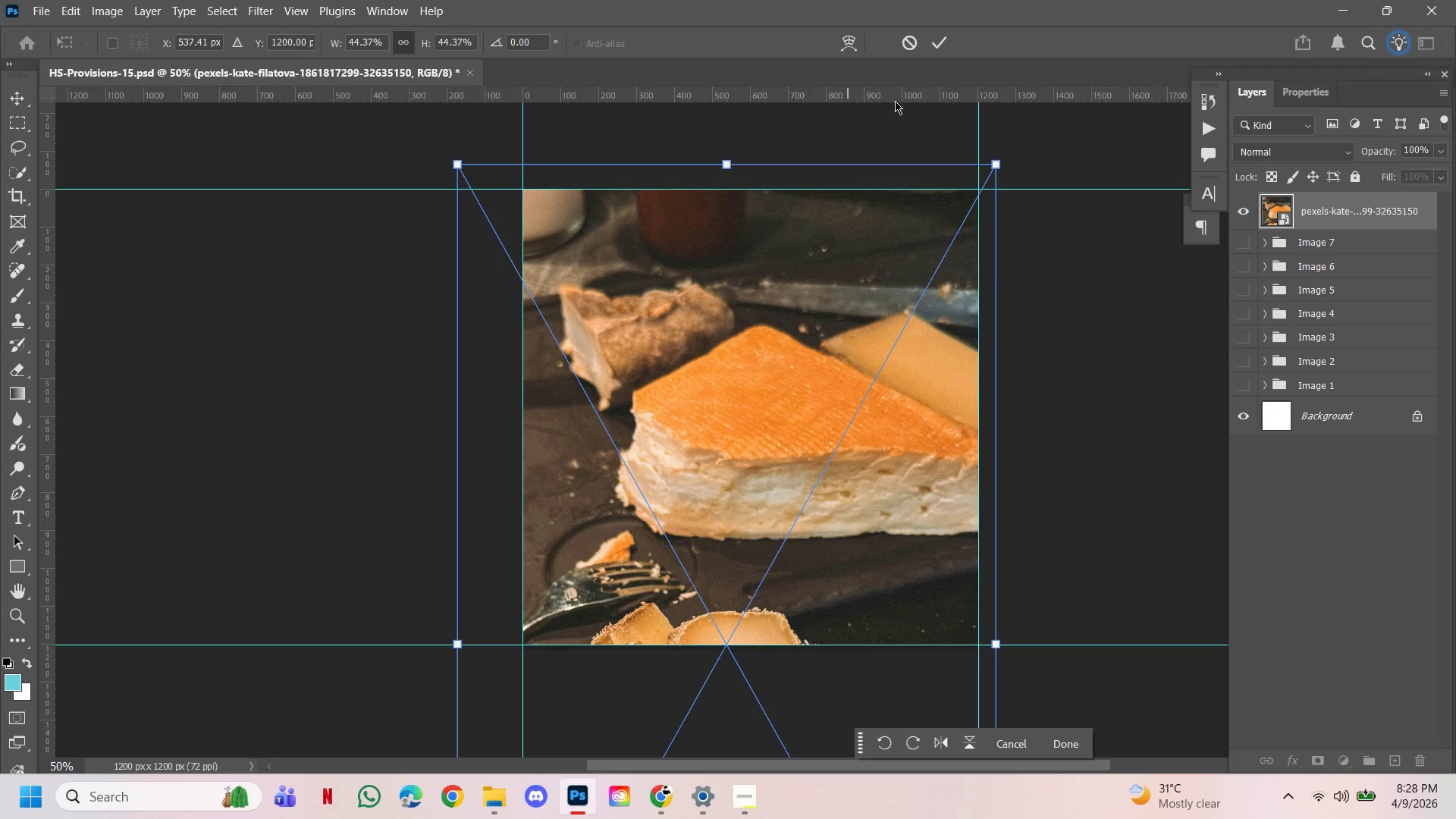 
hold_key(key=Space, duration=1.52)
 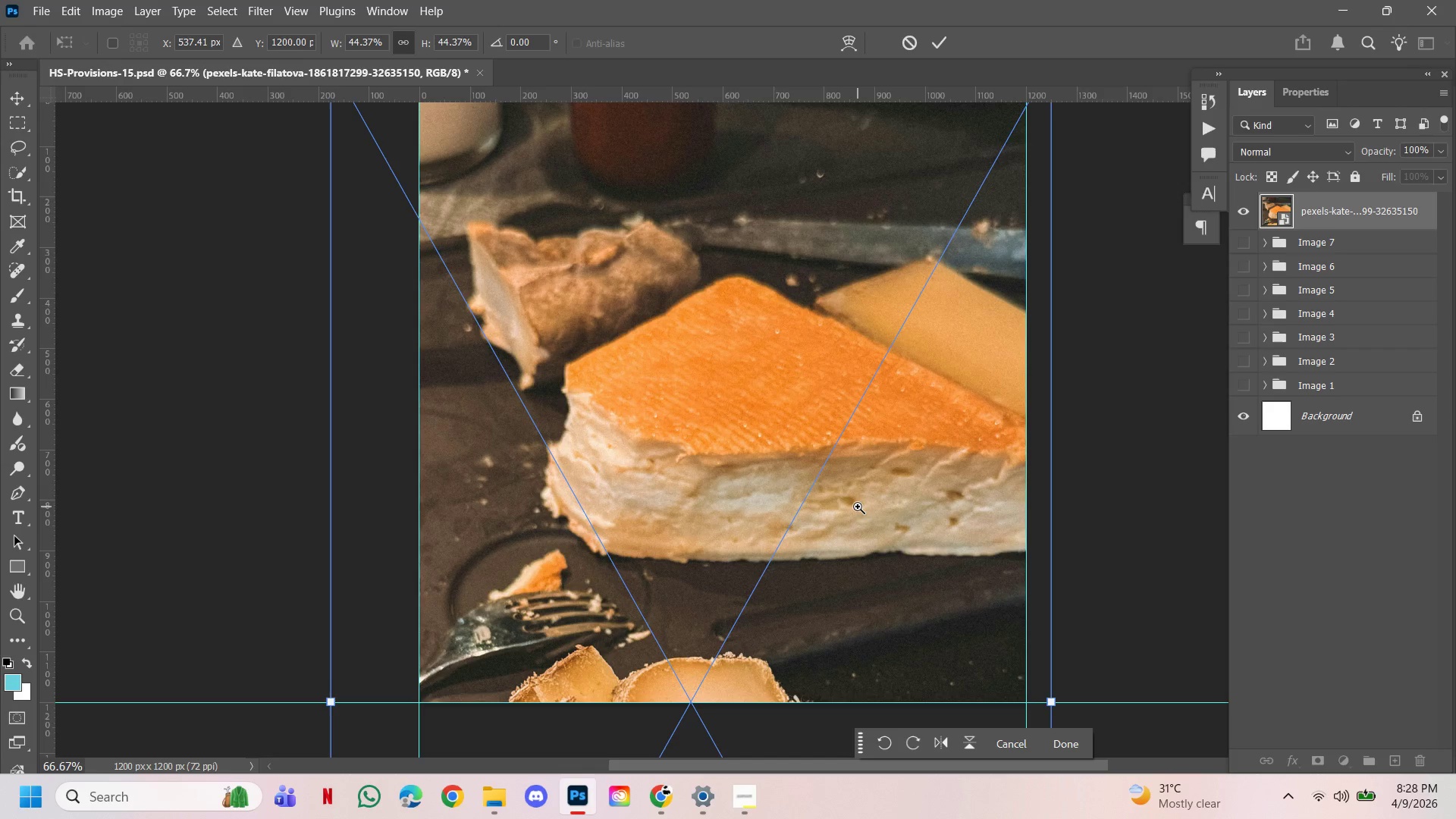 
left_click([858, 507])
 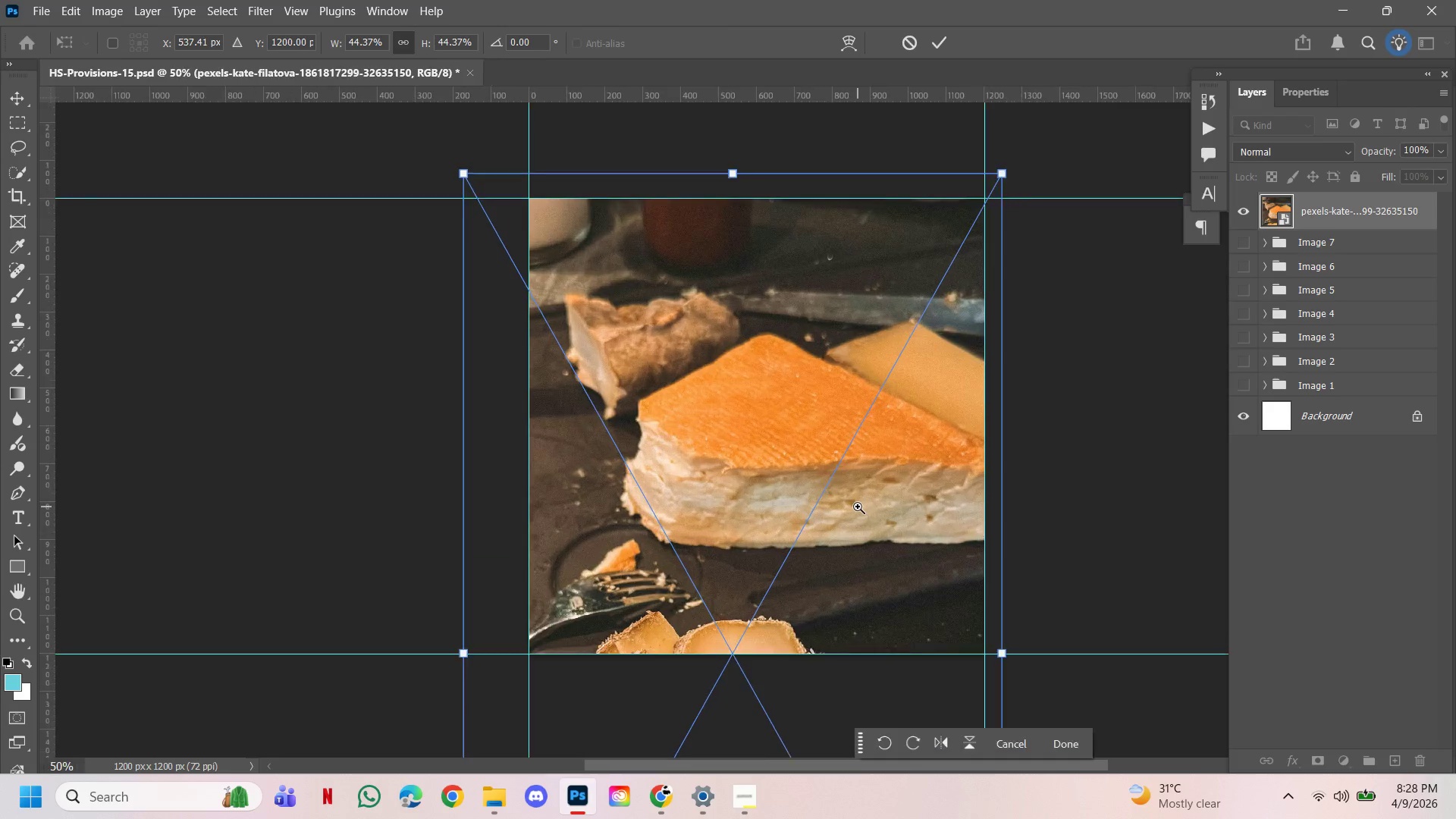 
double_click([858, 507])
 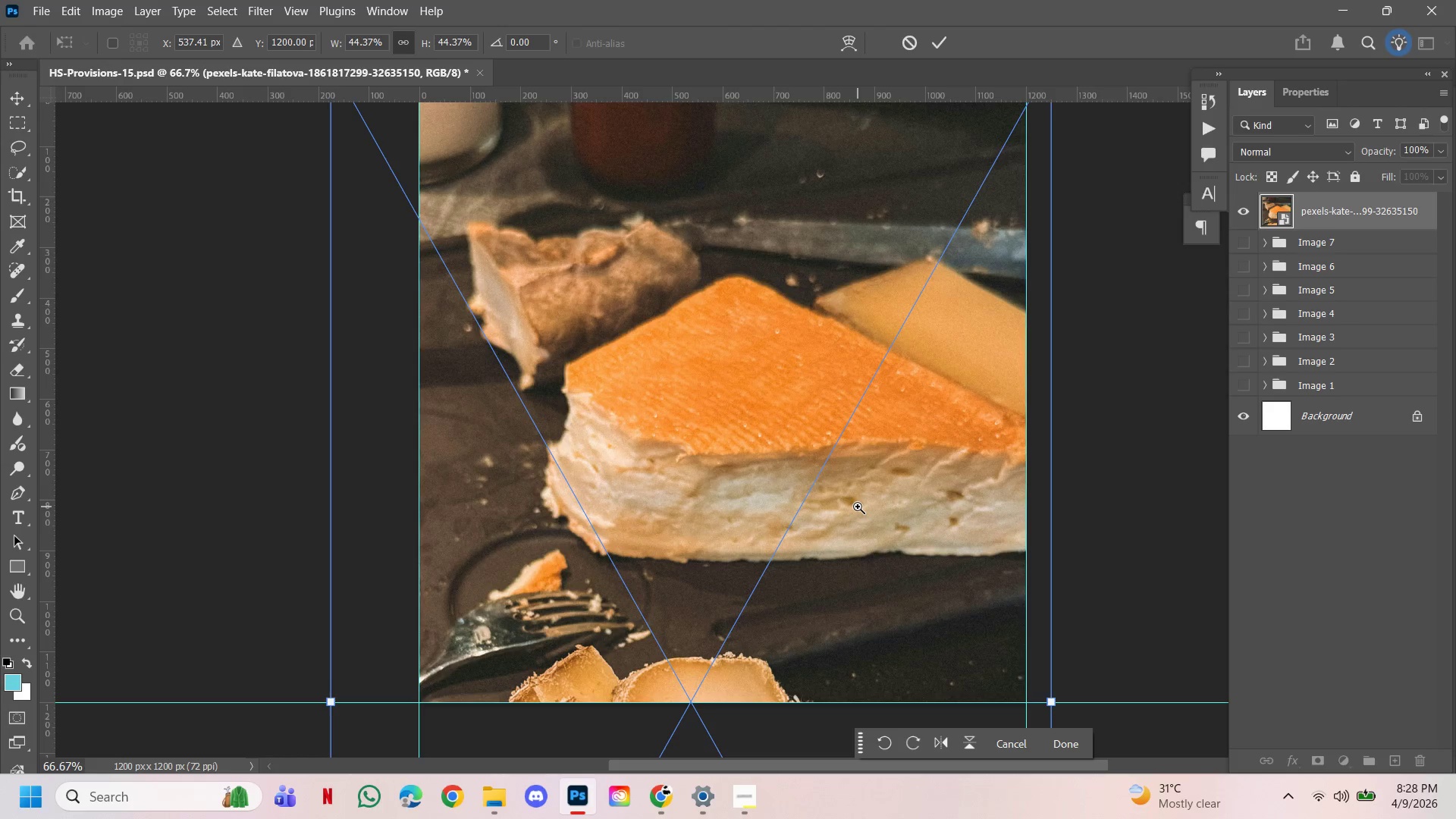 
hold_key(key=Space, duration=2.62)
 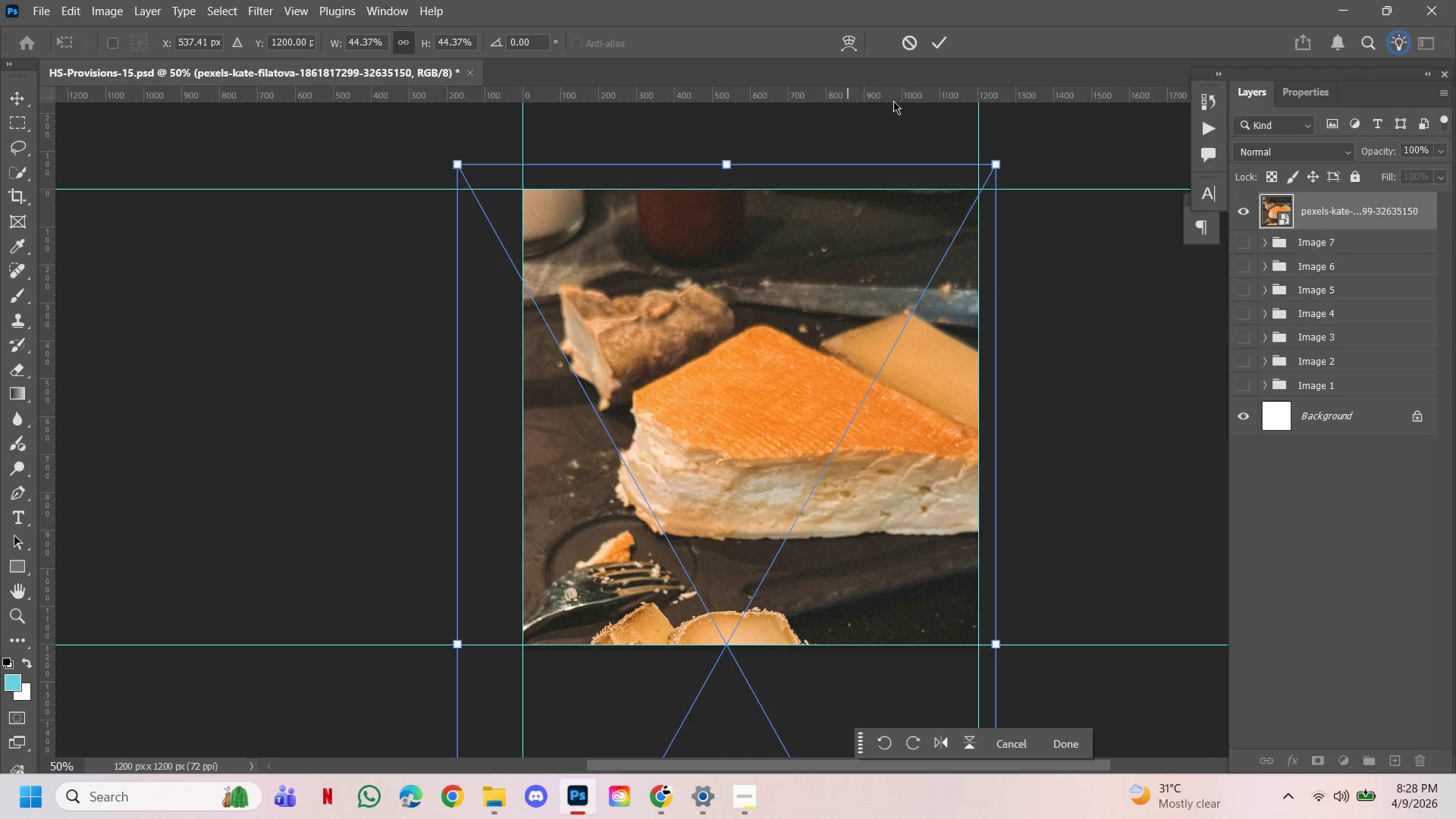 
hold_key(key=AltLeft, duration=1.86)
left_click([833, 469])
 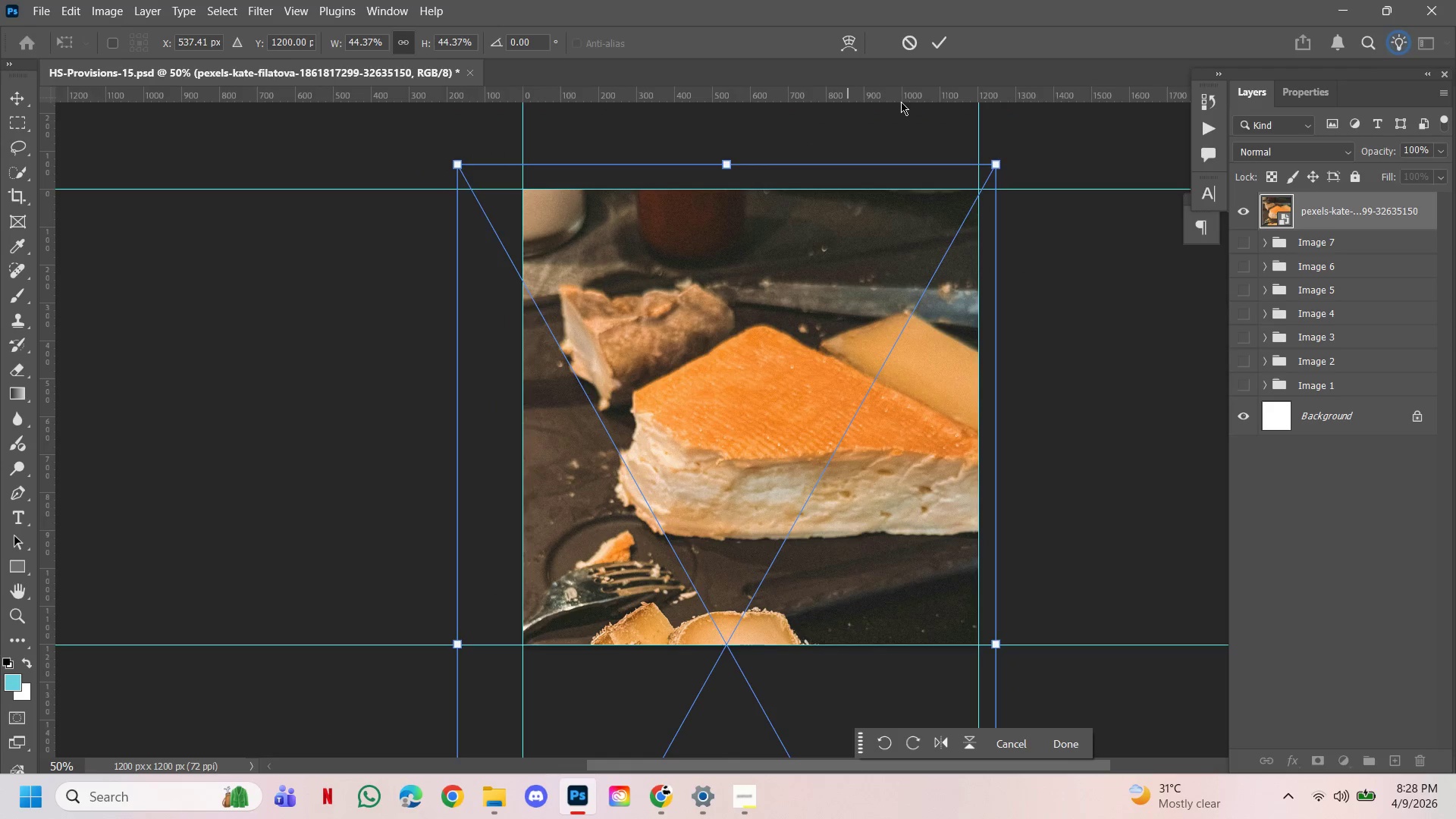 
left_click([938, 44])
 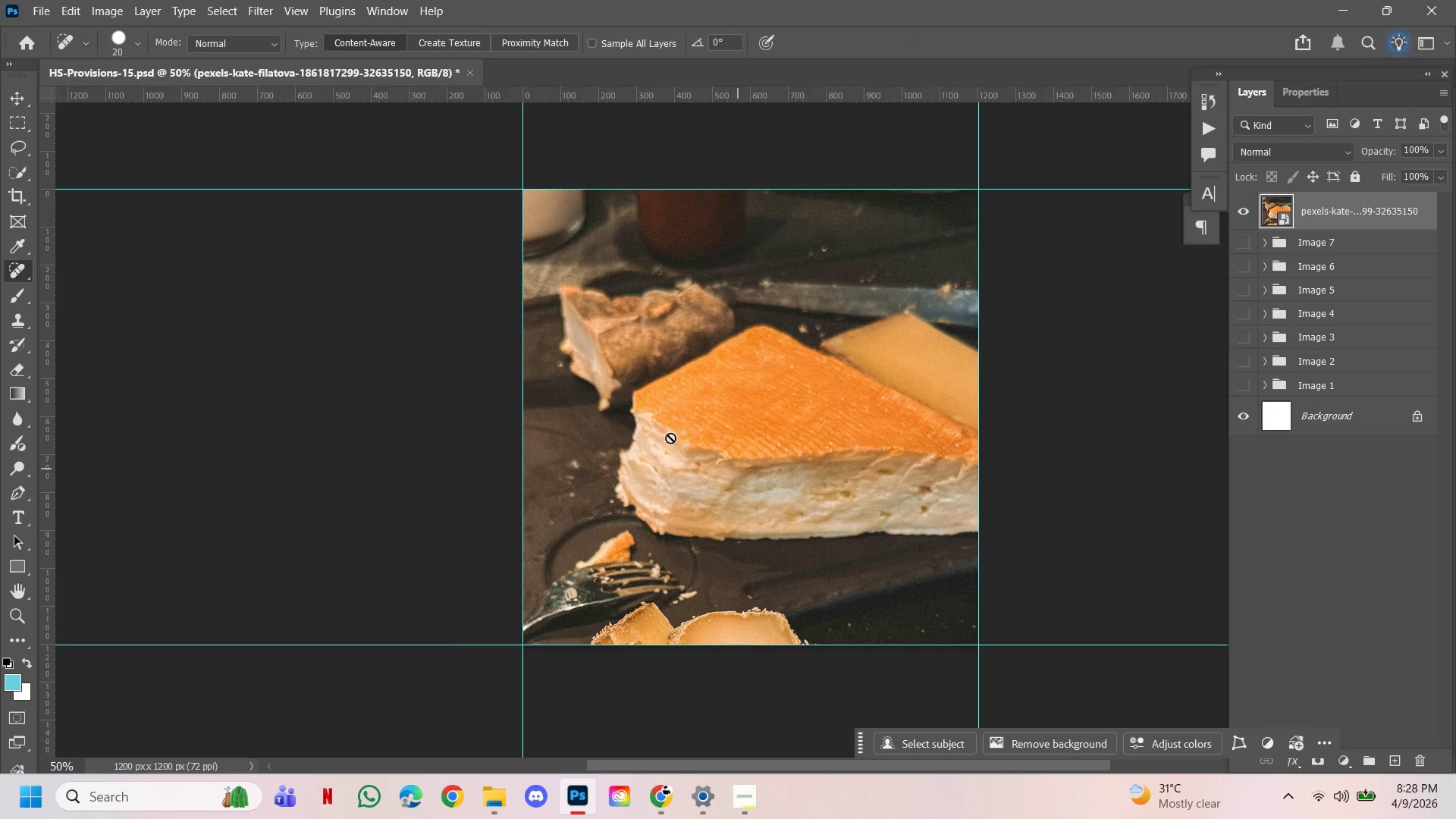 
hold_key(key=AltLeft, duration=1.06)
 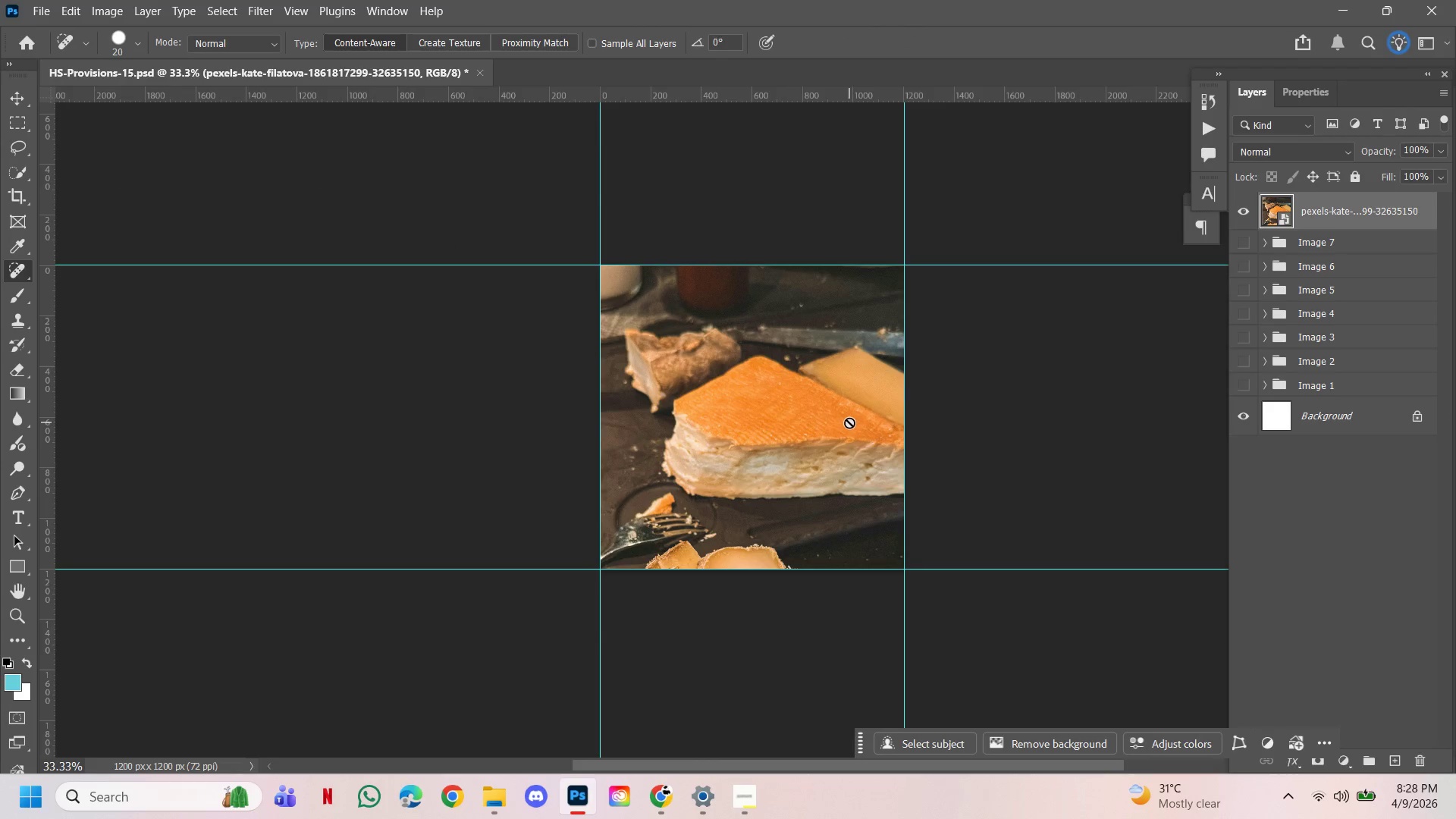 
hold_key(key=ControlLeft, duration=1.14)
 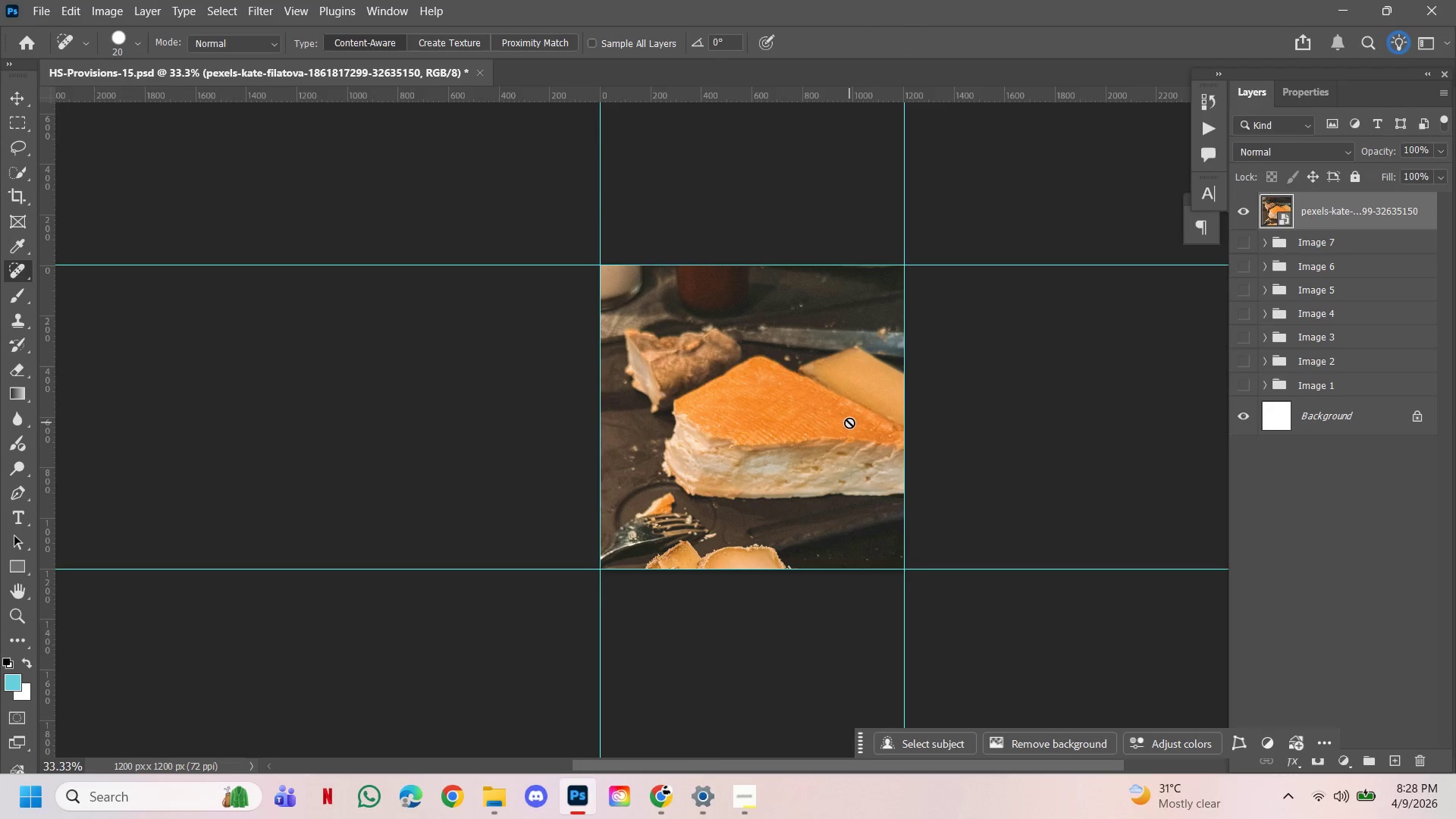 
hold_key(key=Space, duration=1.05)
 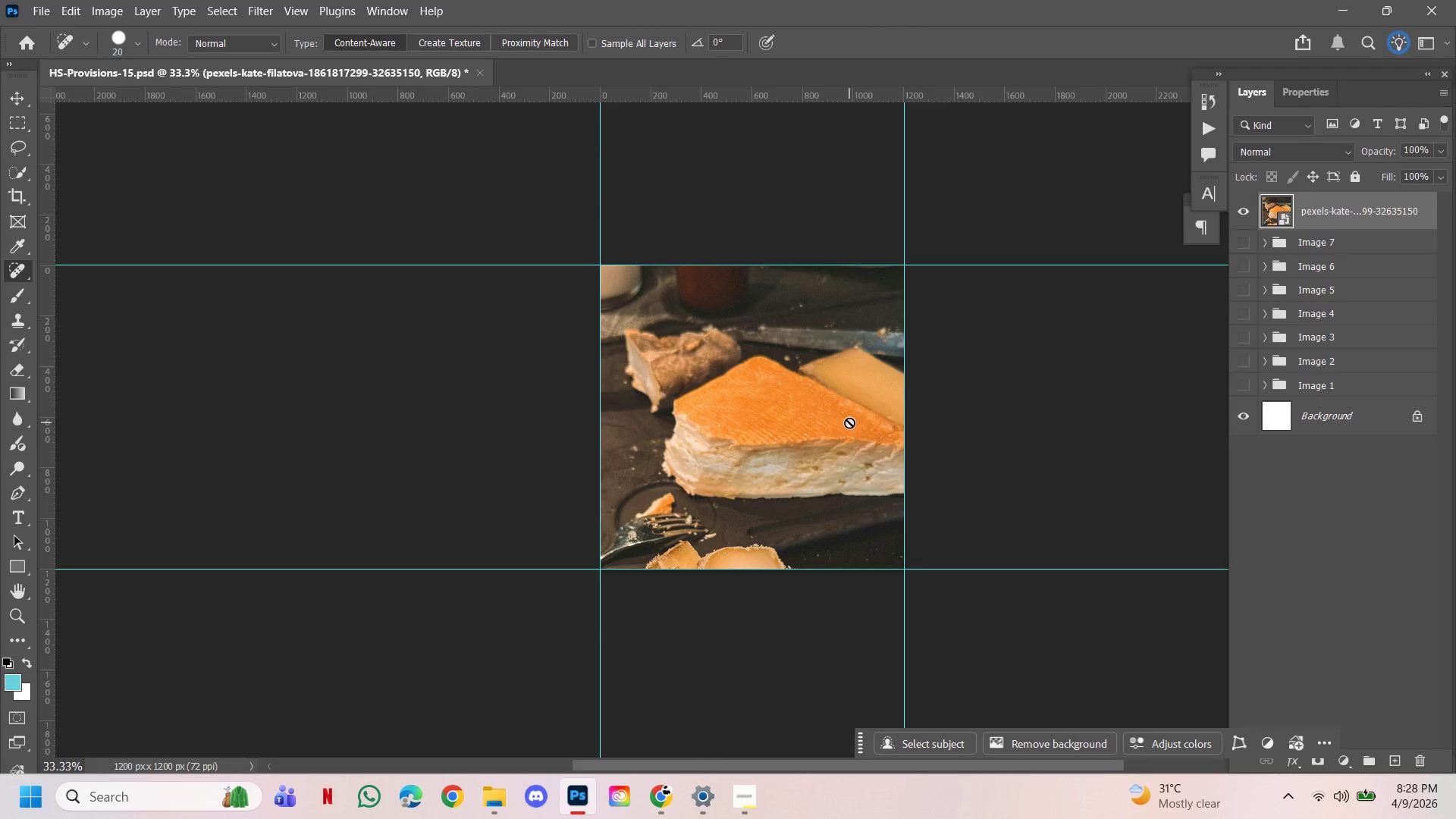 
left_click([755, 418])
 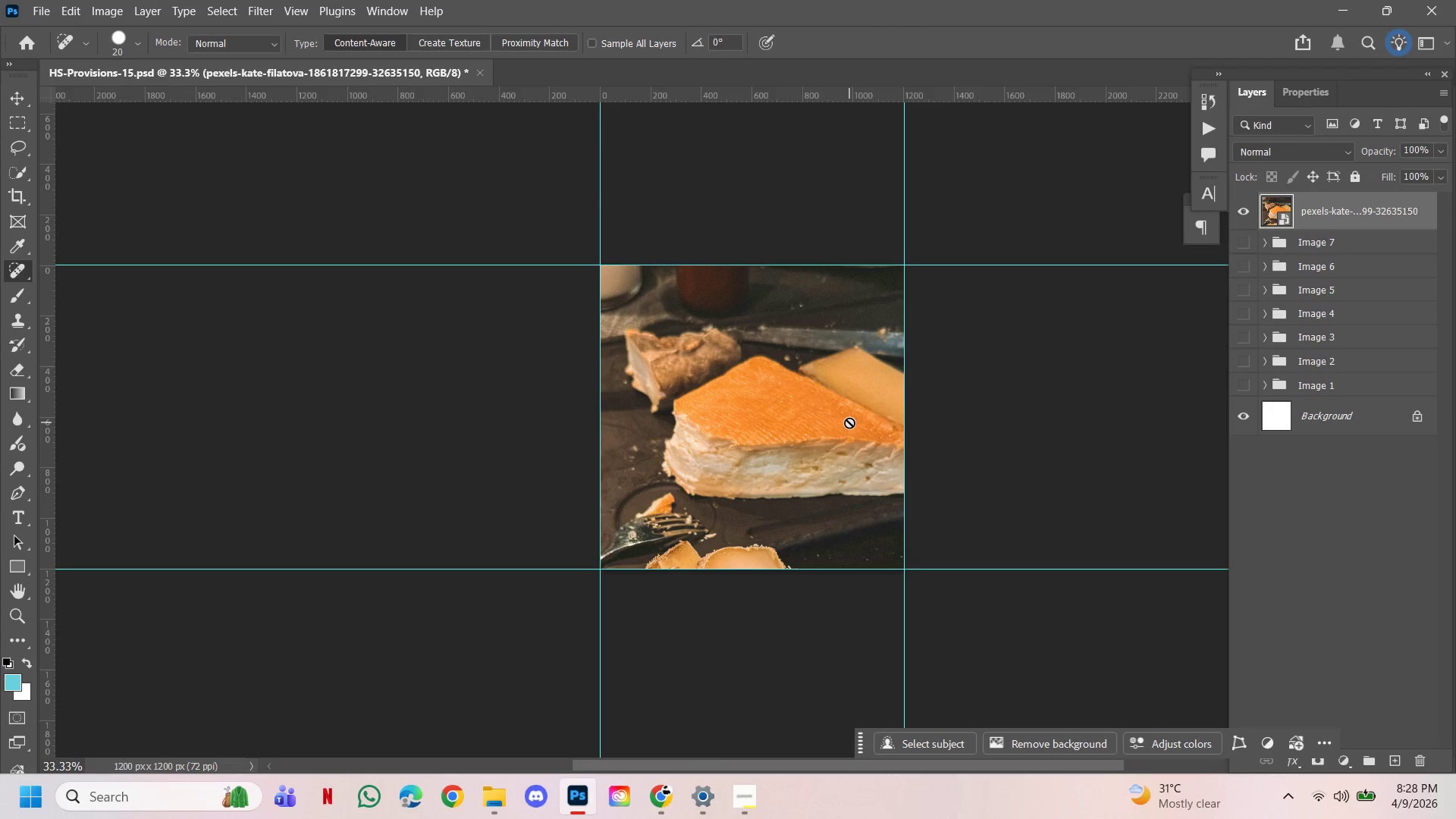 
key(Delete)
 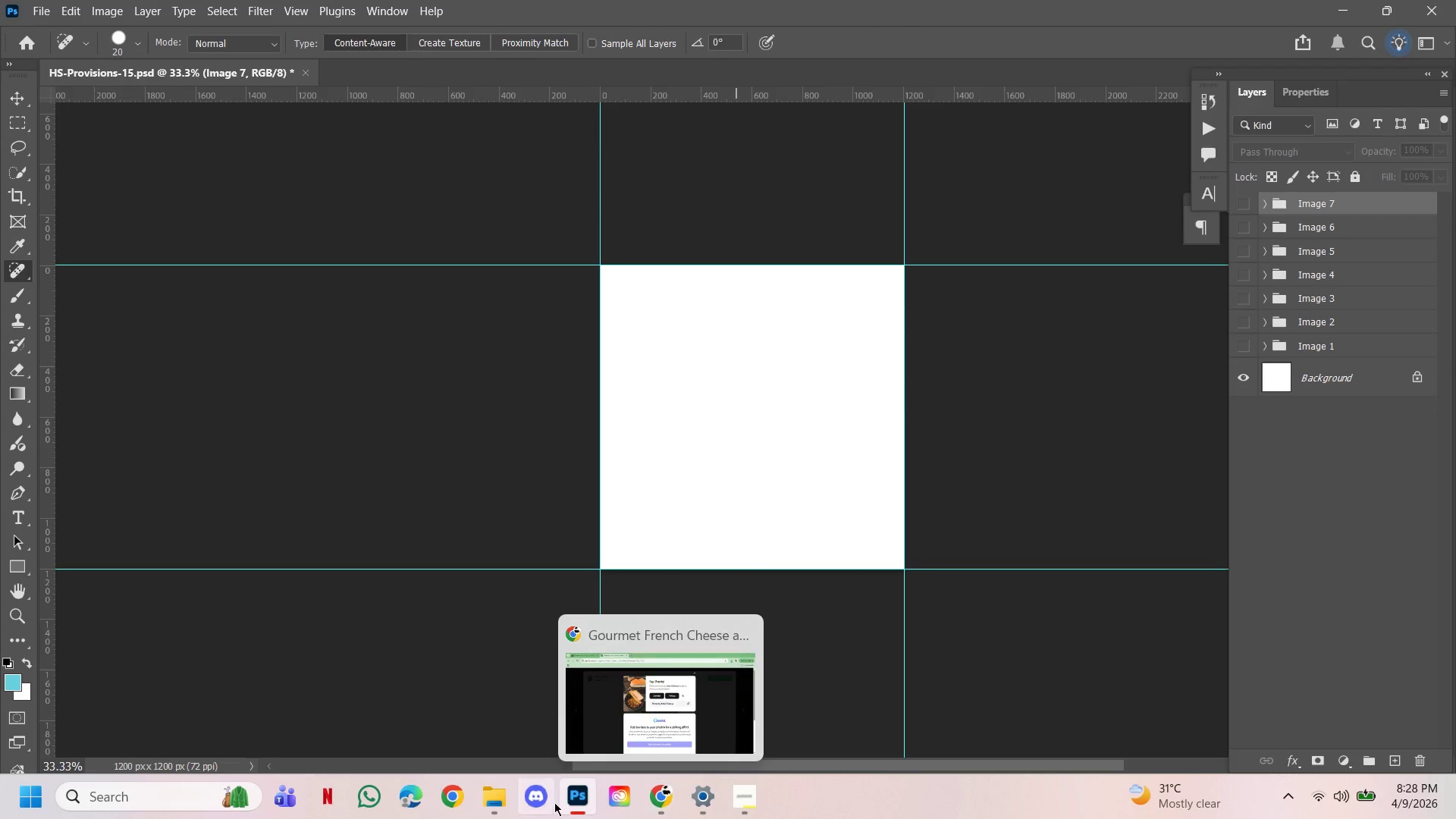 
left_click([505, 809])
 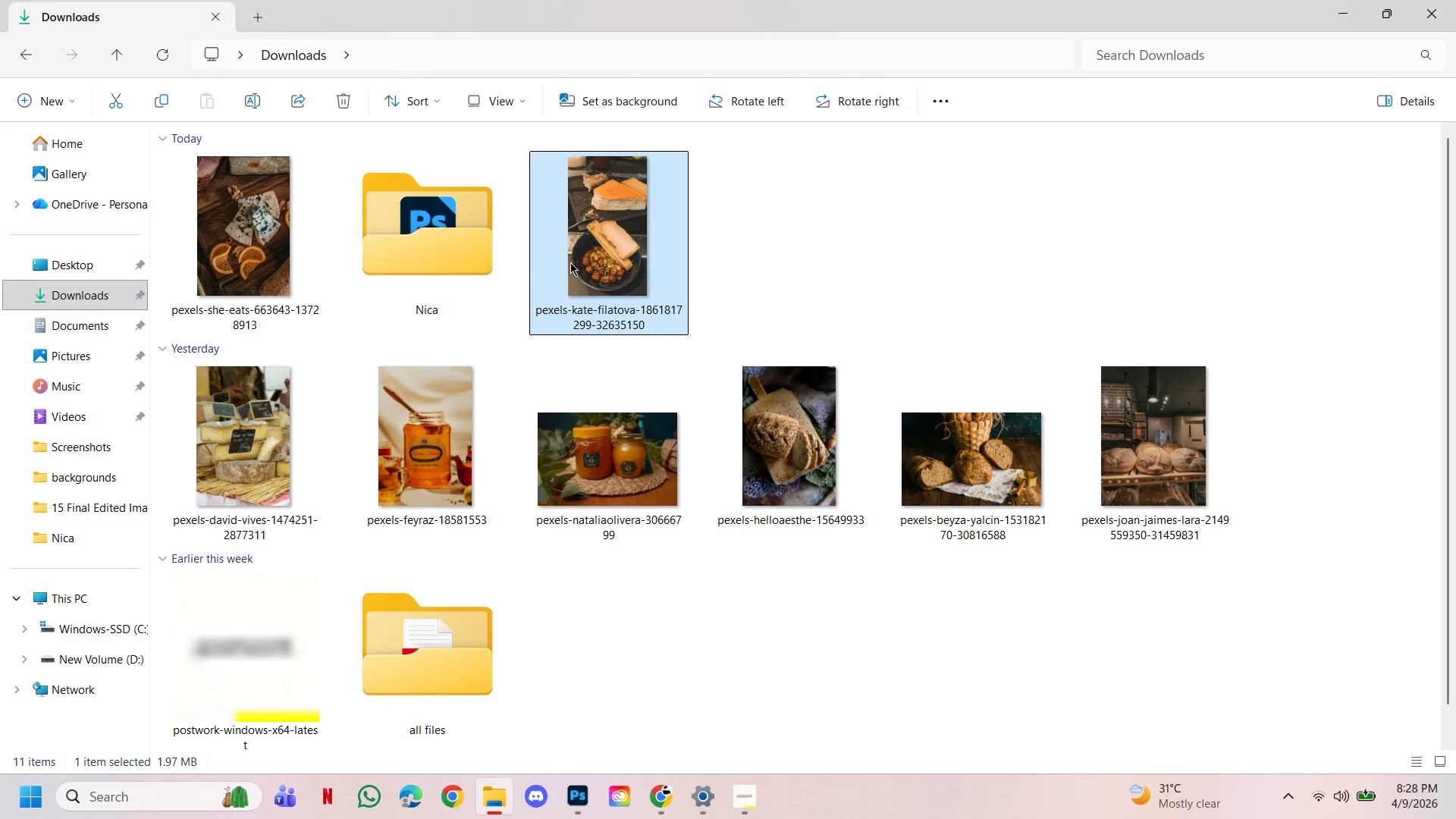 
left_click([748, 253])
 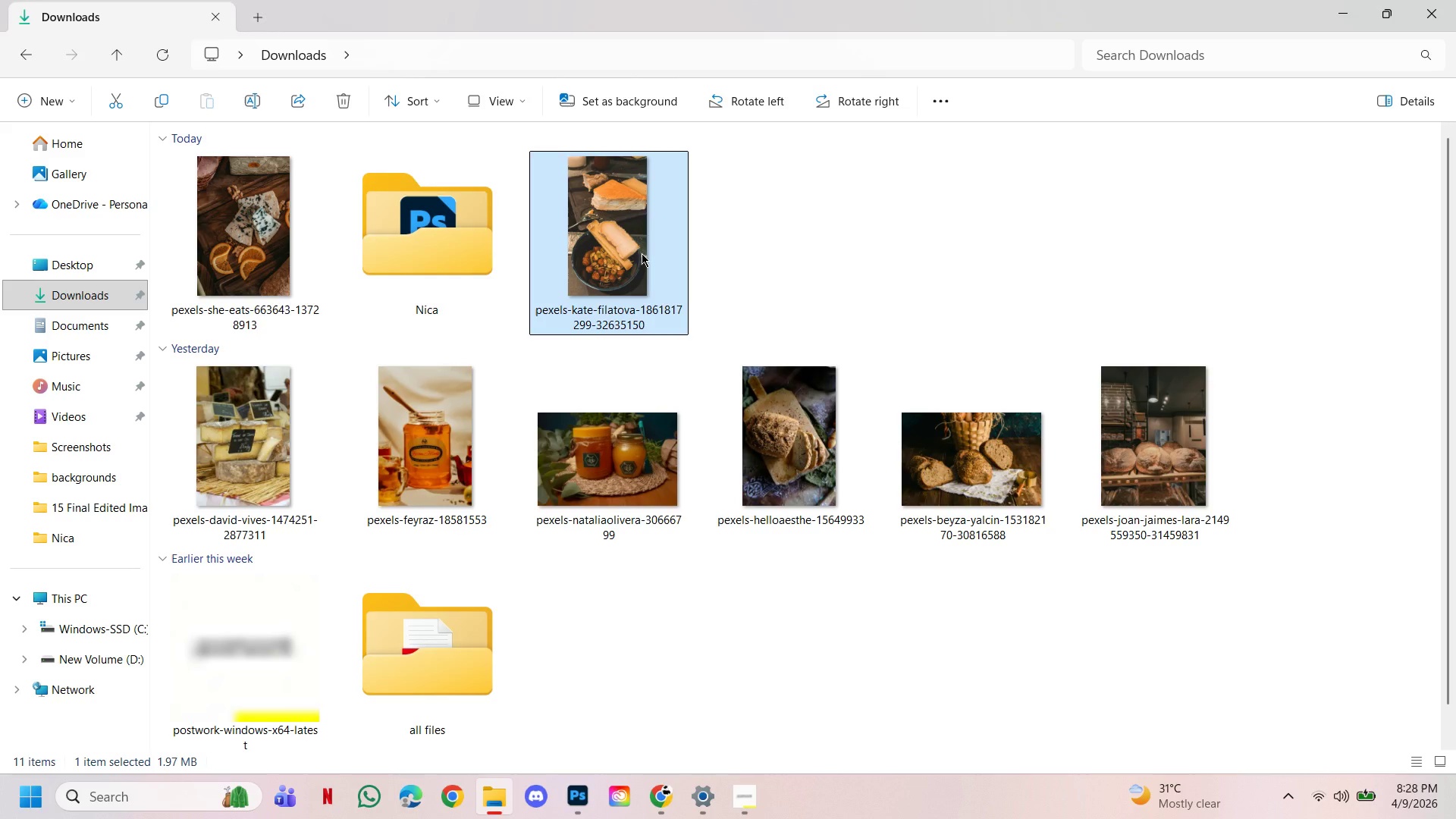 
key(Delete)
 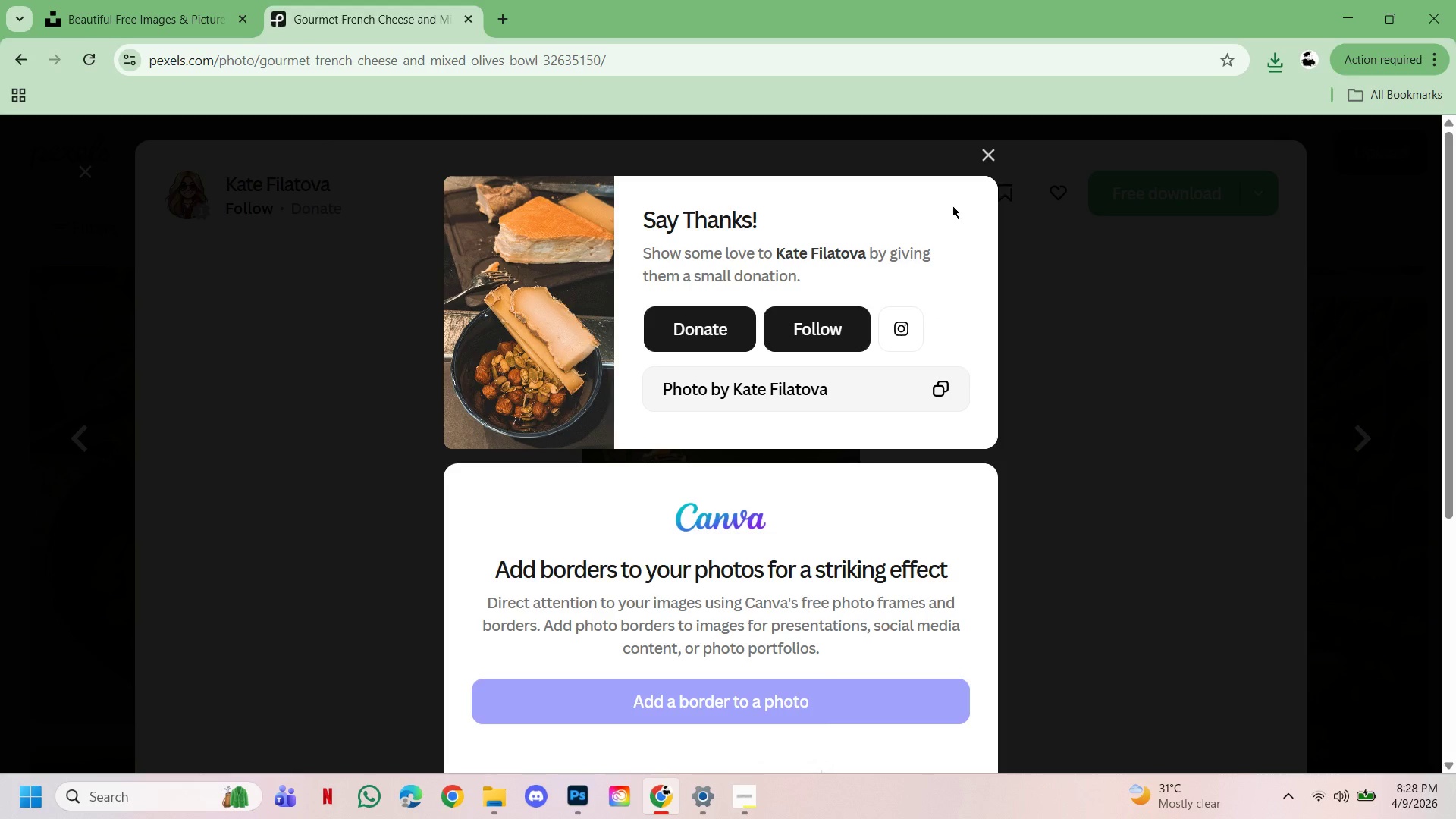 
left_click([990, 153])
 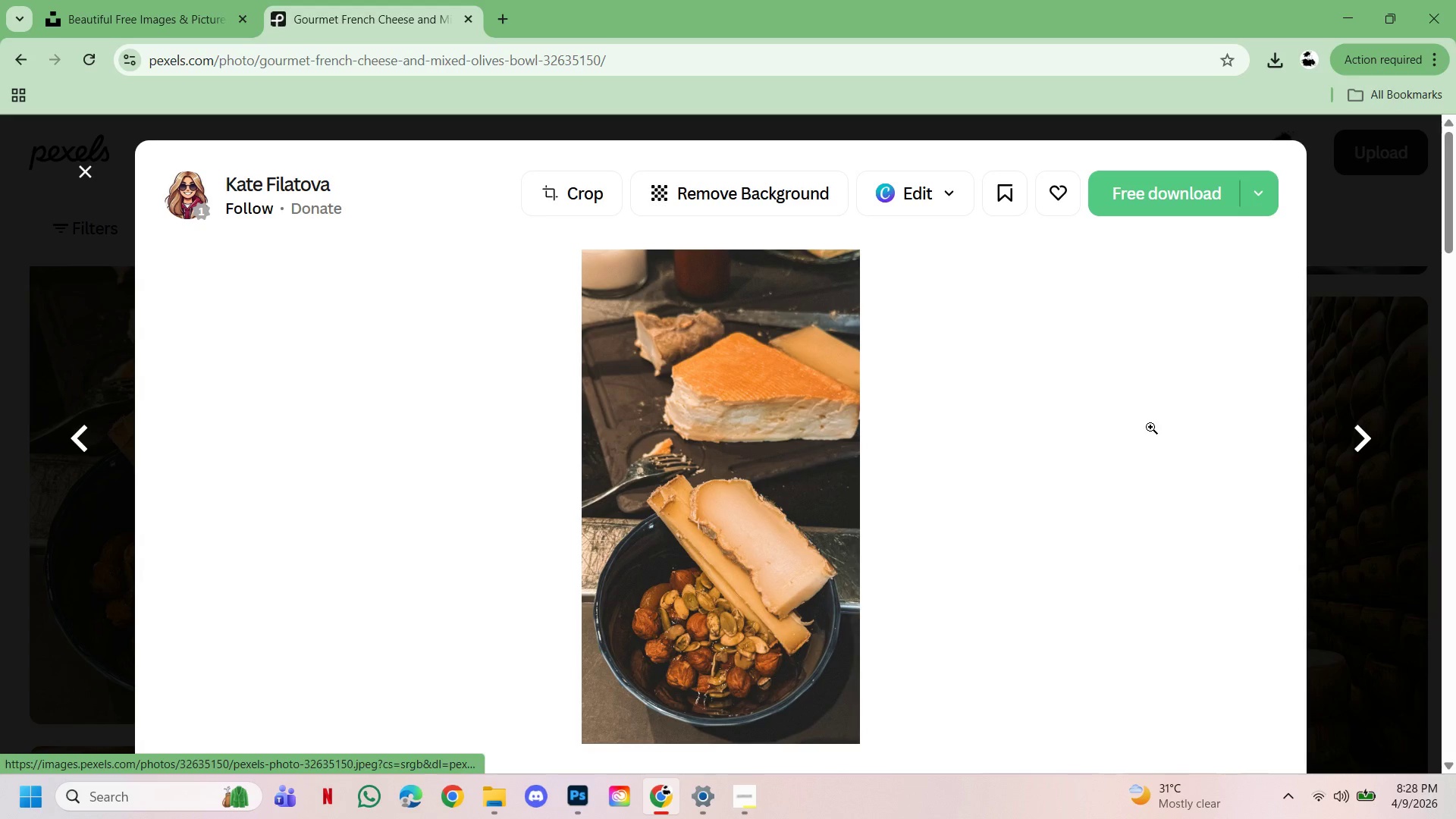 
scroll: coordinate [1166, 421], scroll_direction: down, amount: 26.0
 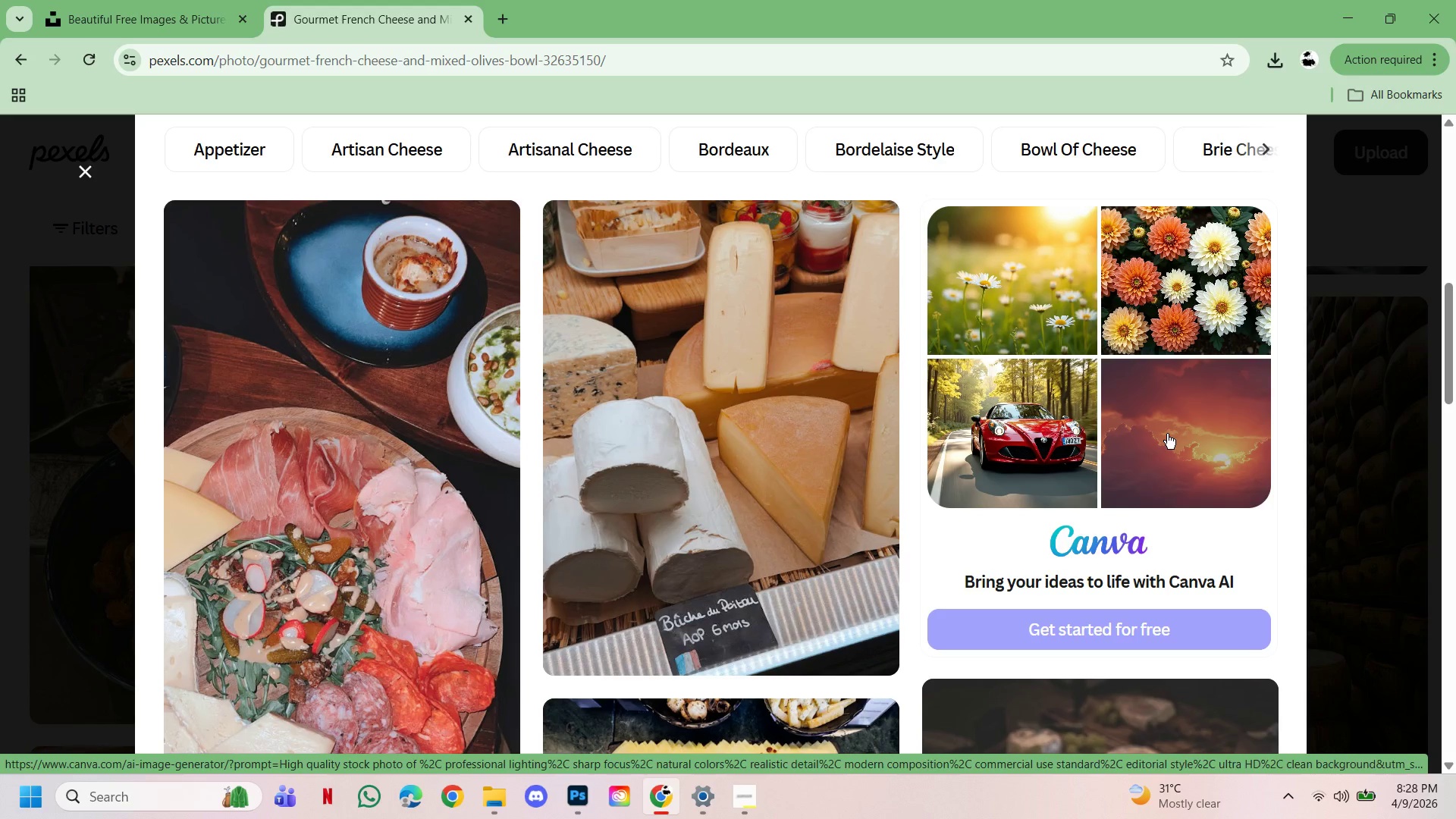 
wait(6.12)
 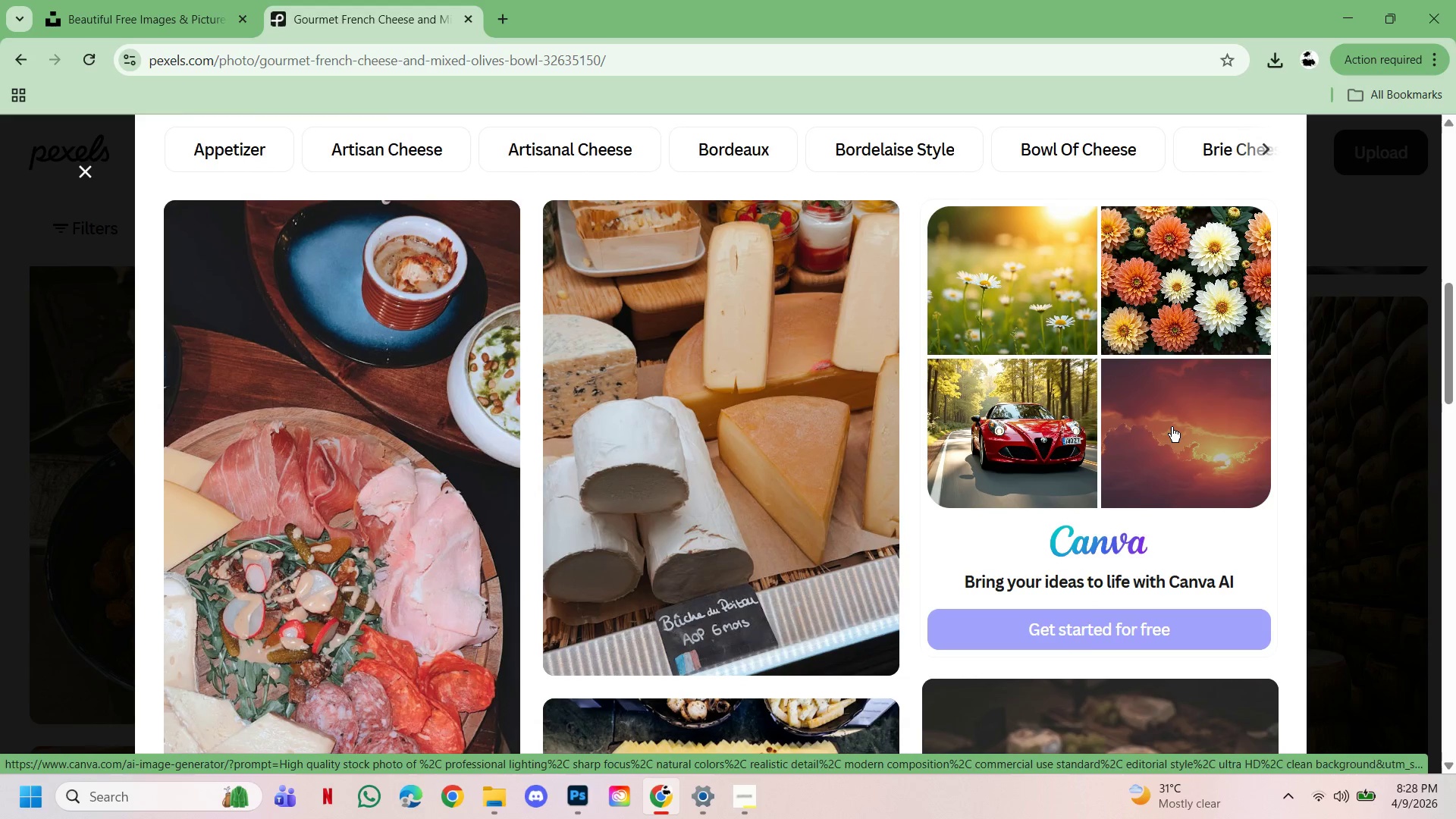 
scroll: coordinate [1174, 435], scroll_direction: down, amount: 39.0
 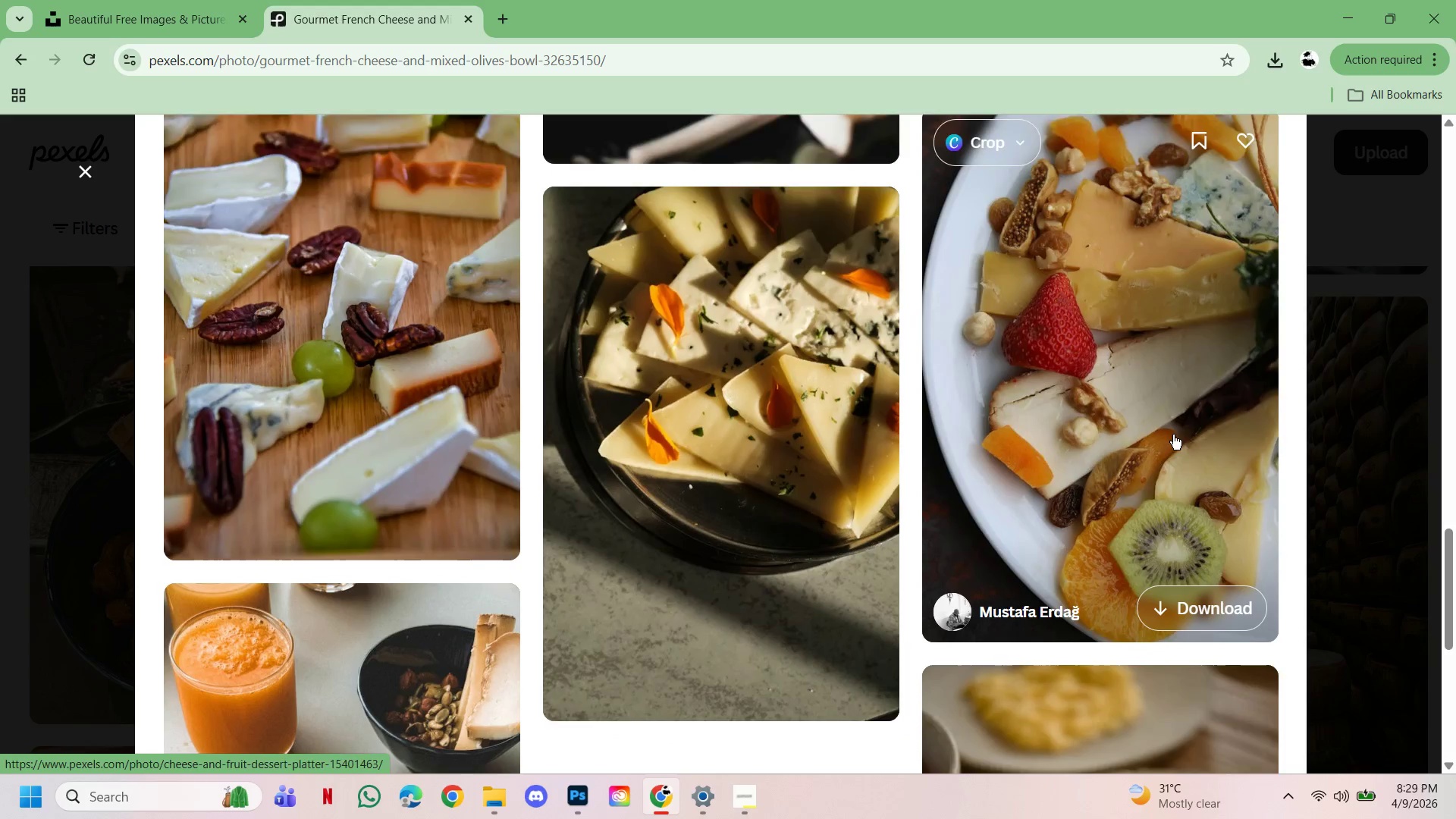 
scroll: coordinate [1166, 438], scroll_direction: down, amount: 24.0
 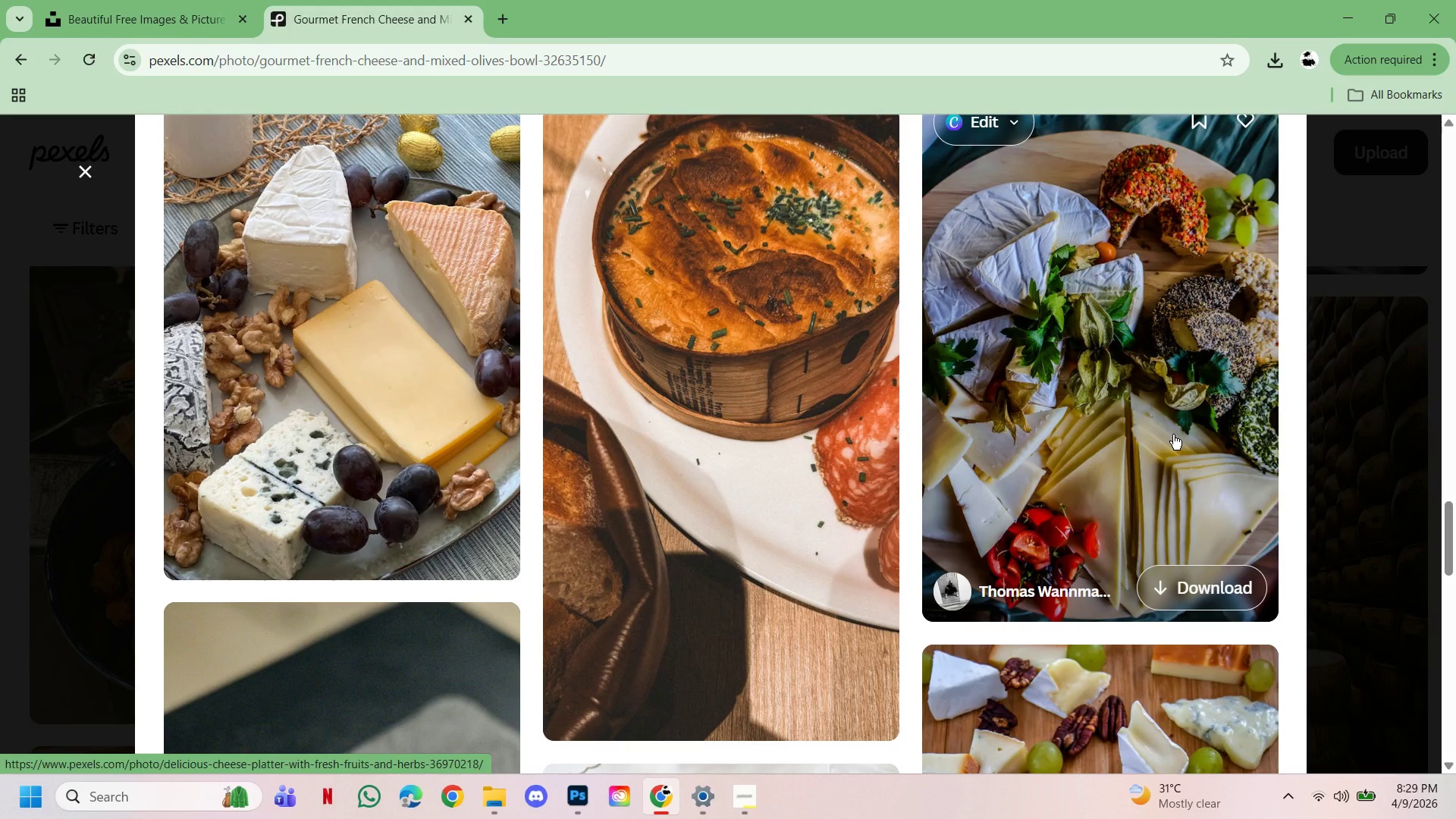 
scroll: coordinate [1174, 435], scroll_direction: down, amount: 1.0
 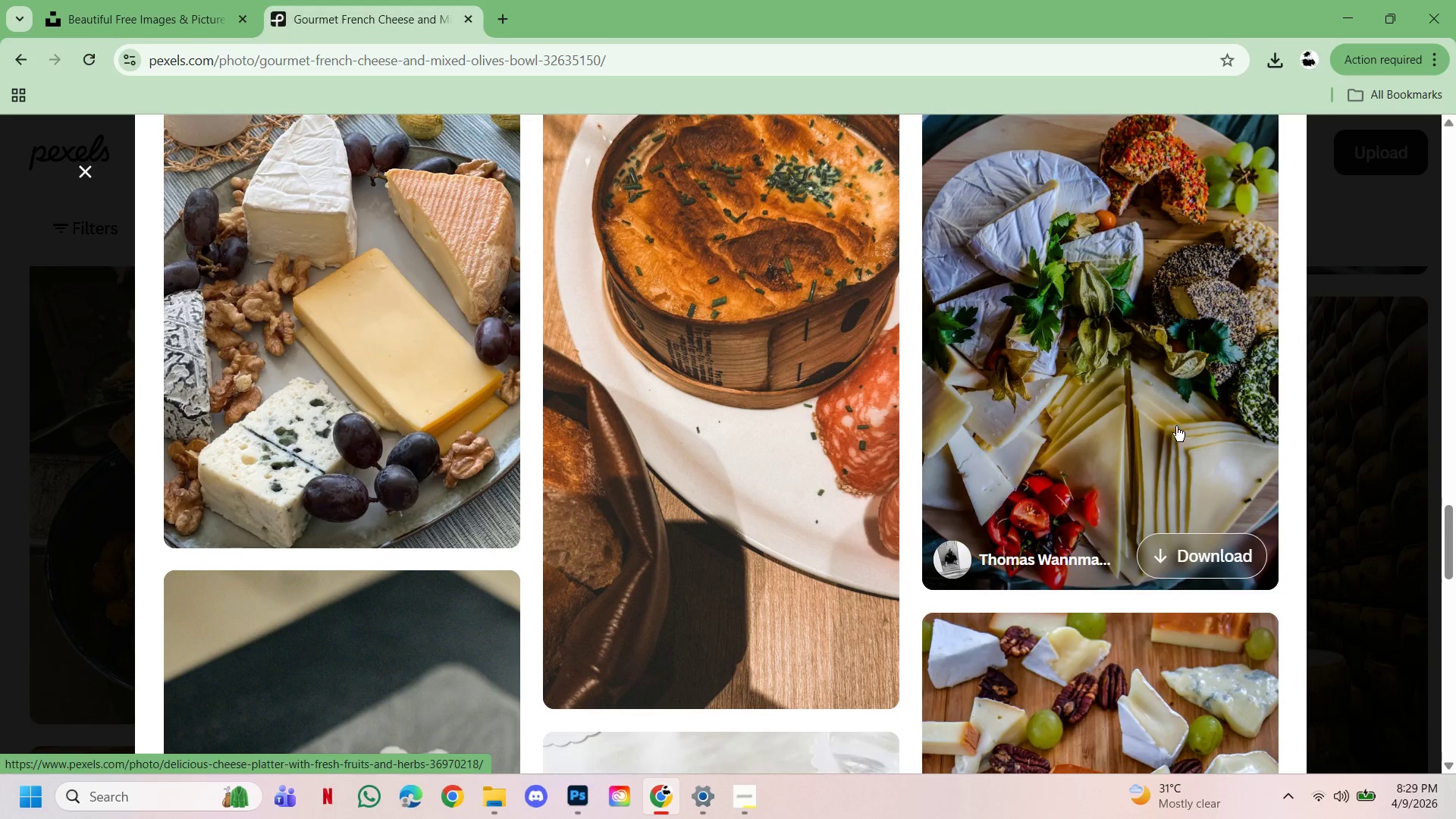 
scroll: coordinate [1171, 421], scroll_direction: up, amount: 4.0
 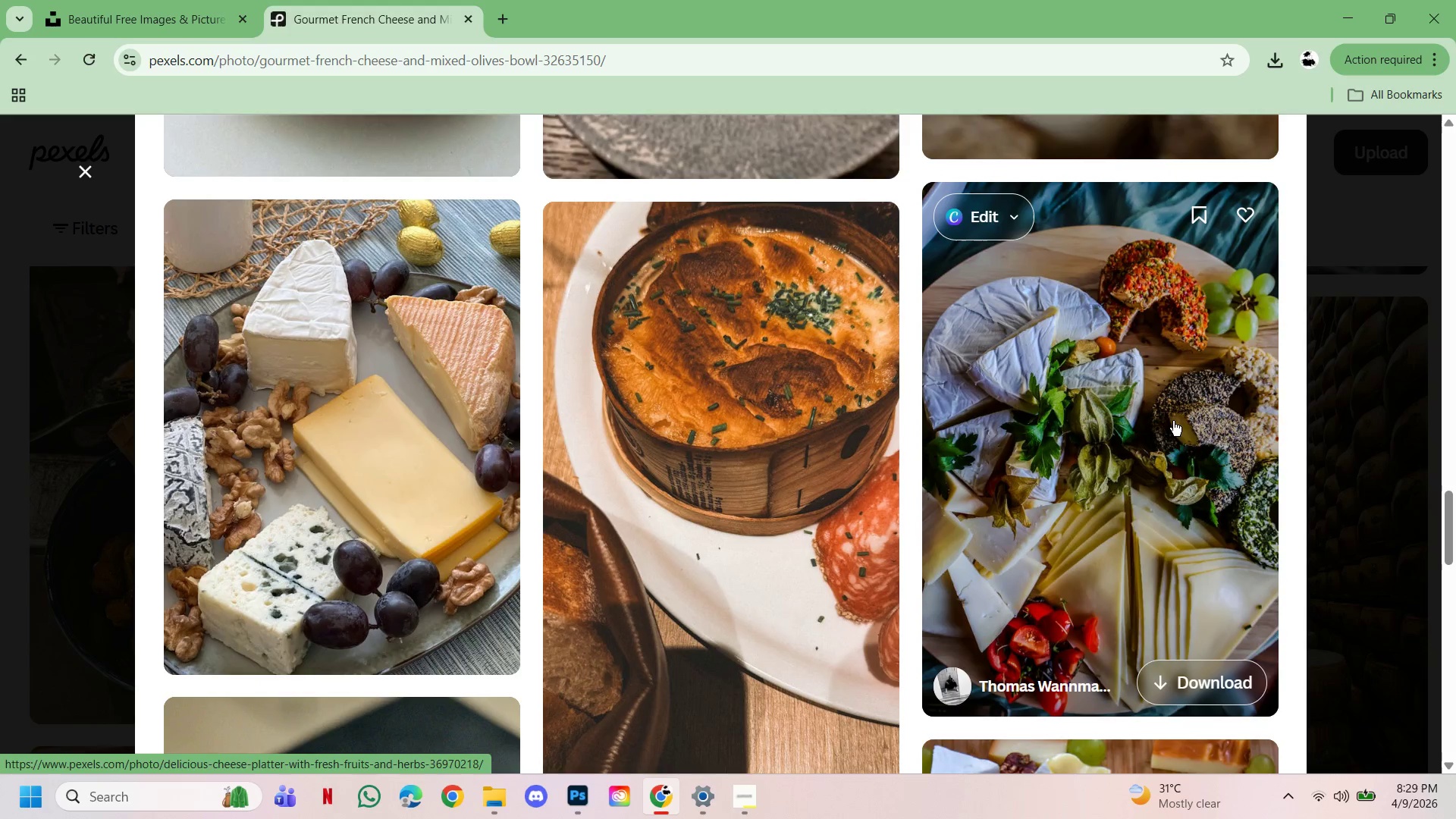 
scroll: coordinate [1171, 438], scroll_direction: down, amount: 35.0
 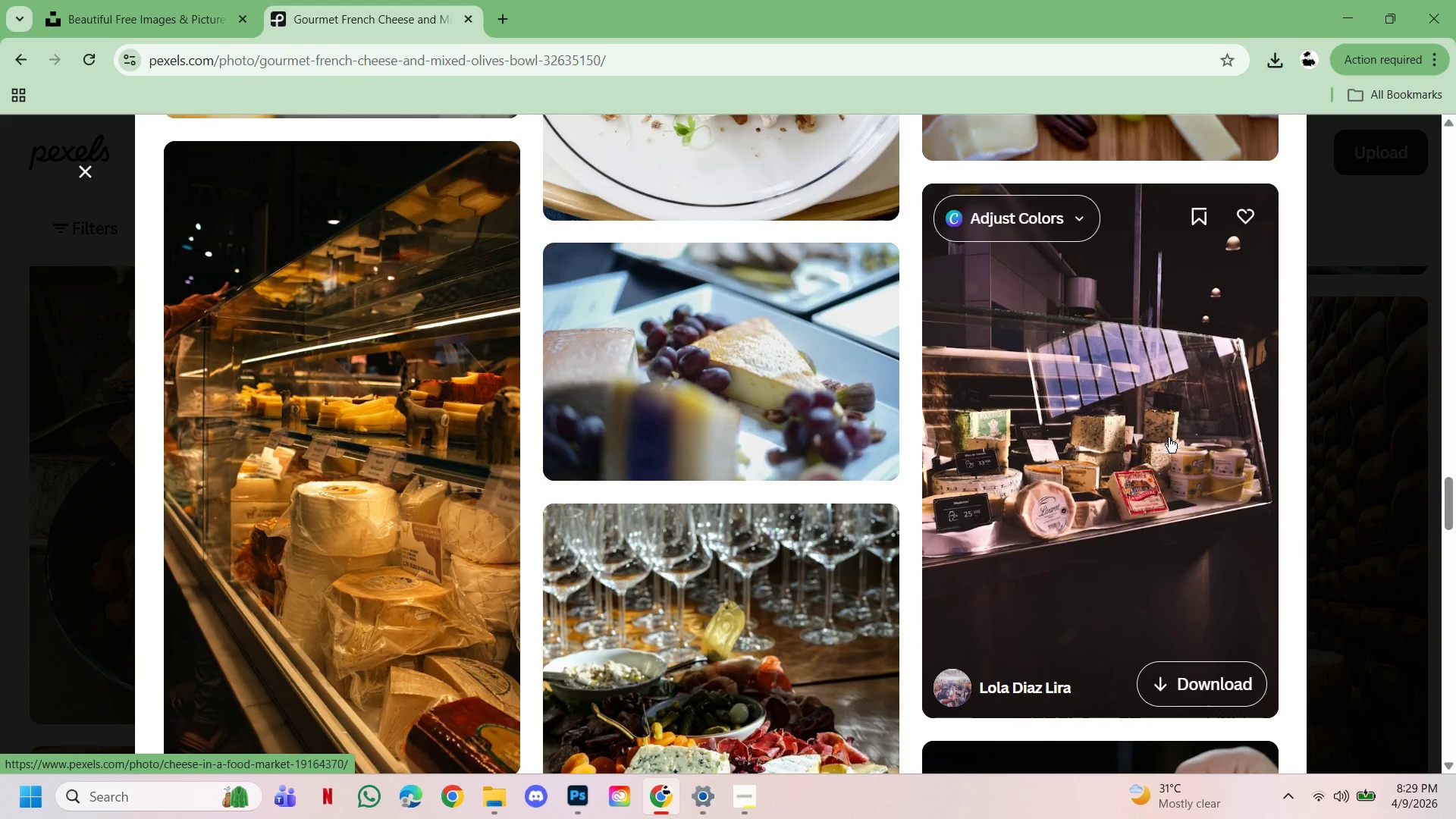 
scroll: coordinate [1106, 610], scroll_direction: down, amount: 73.0
 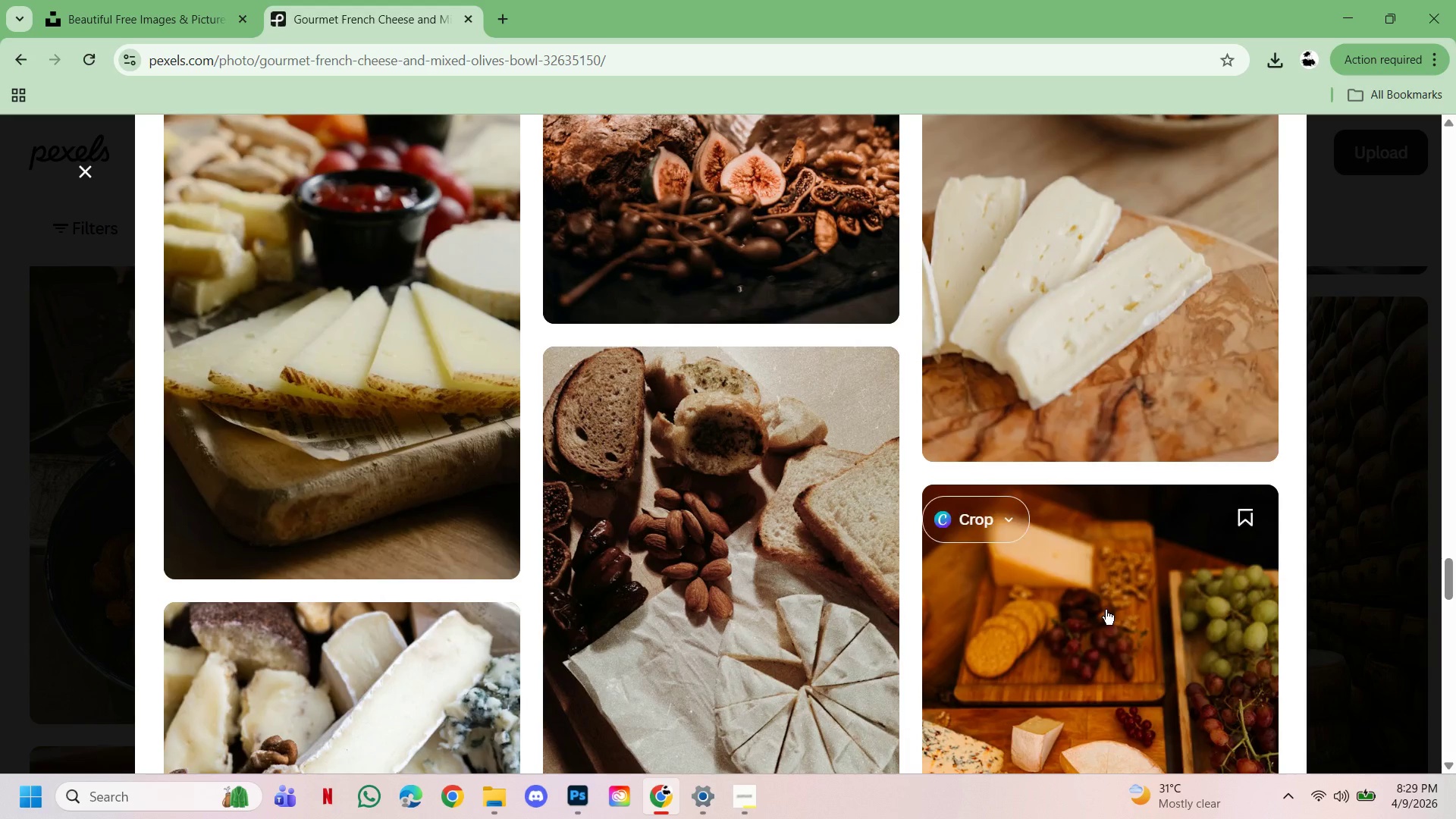 
scroll: coordinate [1106, 610], scroll_direction: up, amount: 4.0
 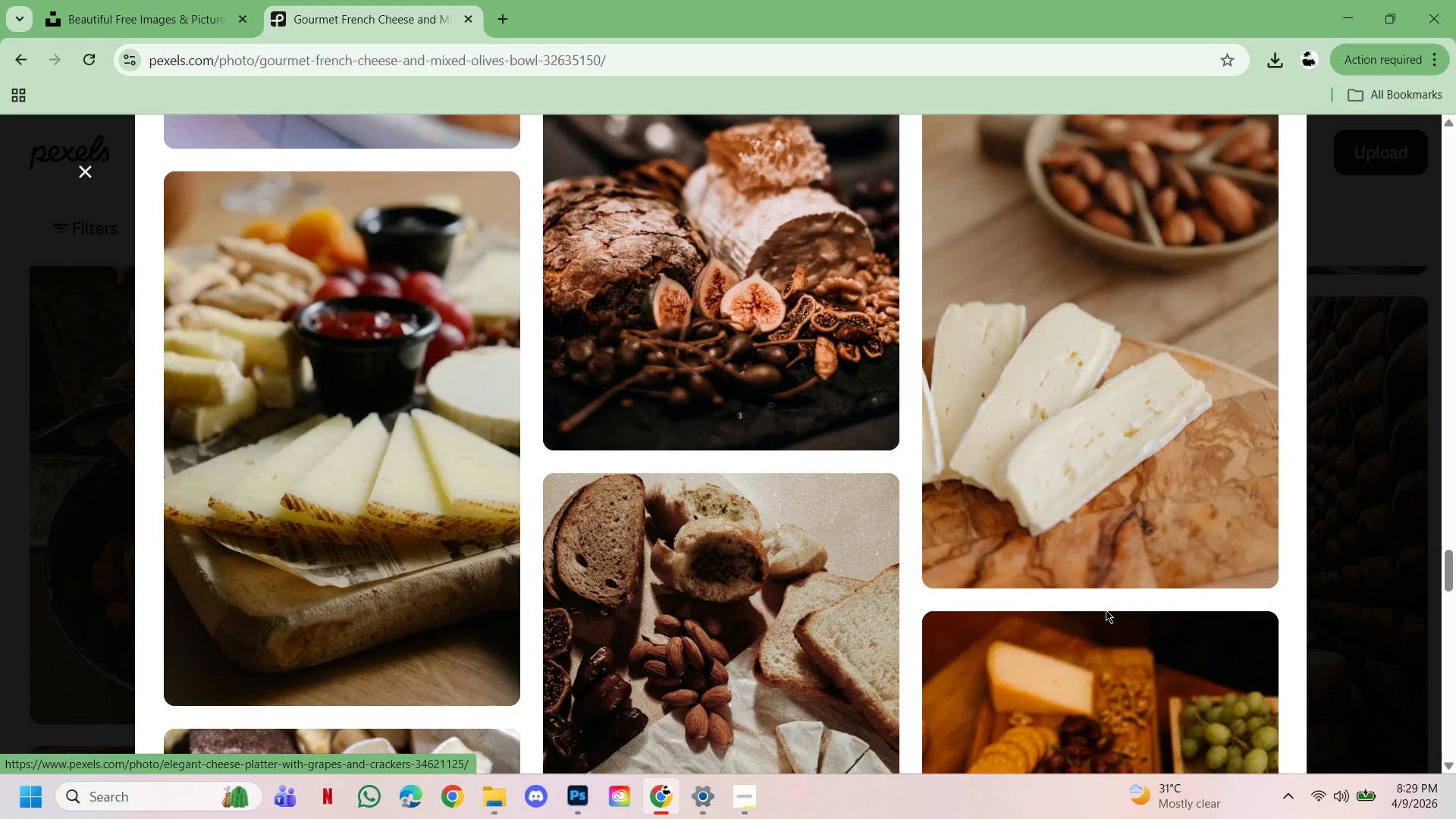 
scroll: coordinate [1106, 610], scroll_direction: down, amount: 15.0
 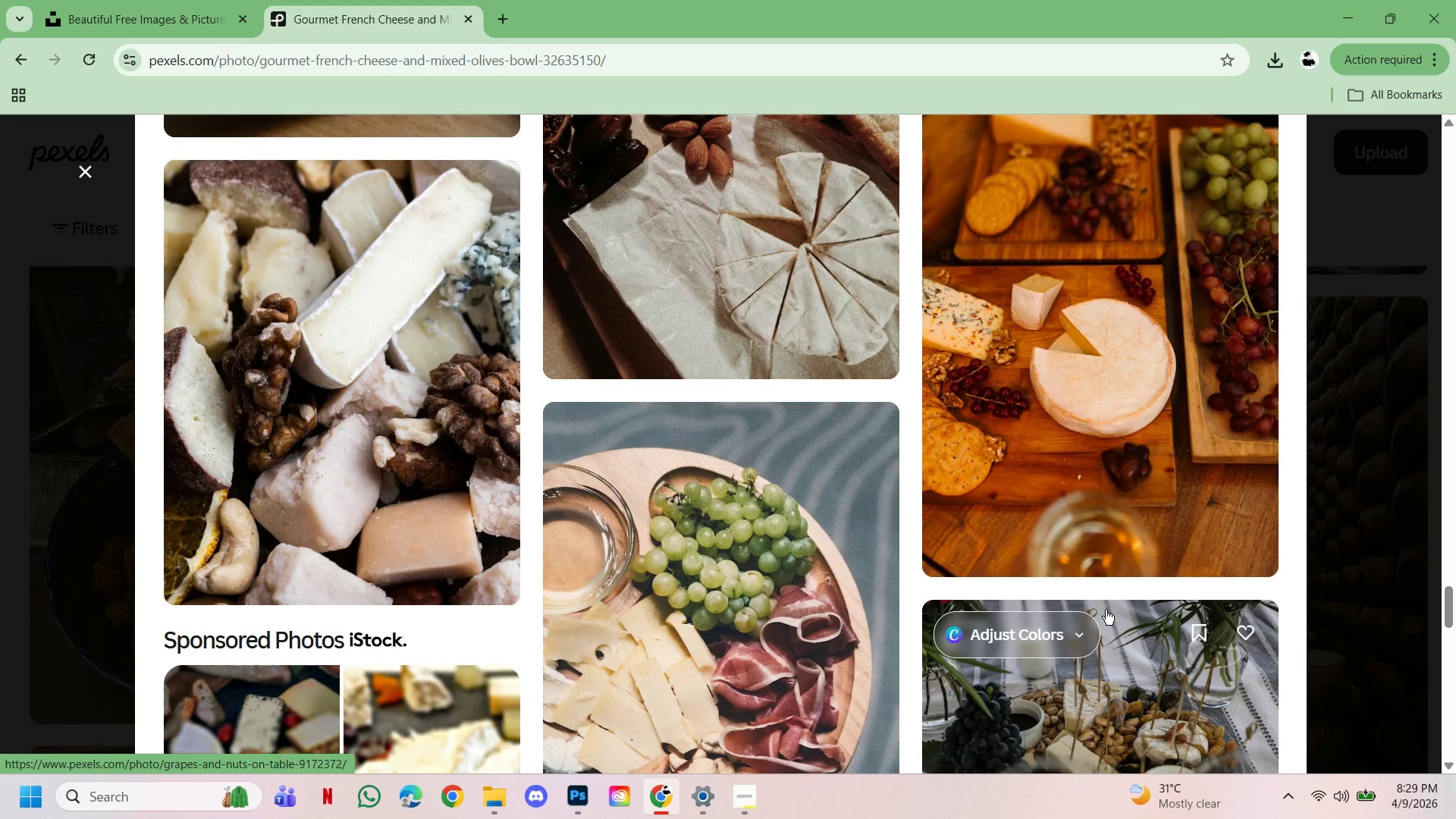 
scroll: coordinate [1106, 610], scroll_direction: up, amount: 3.0
 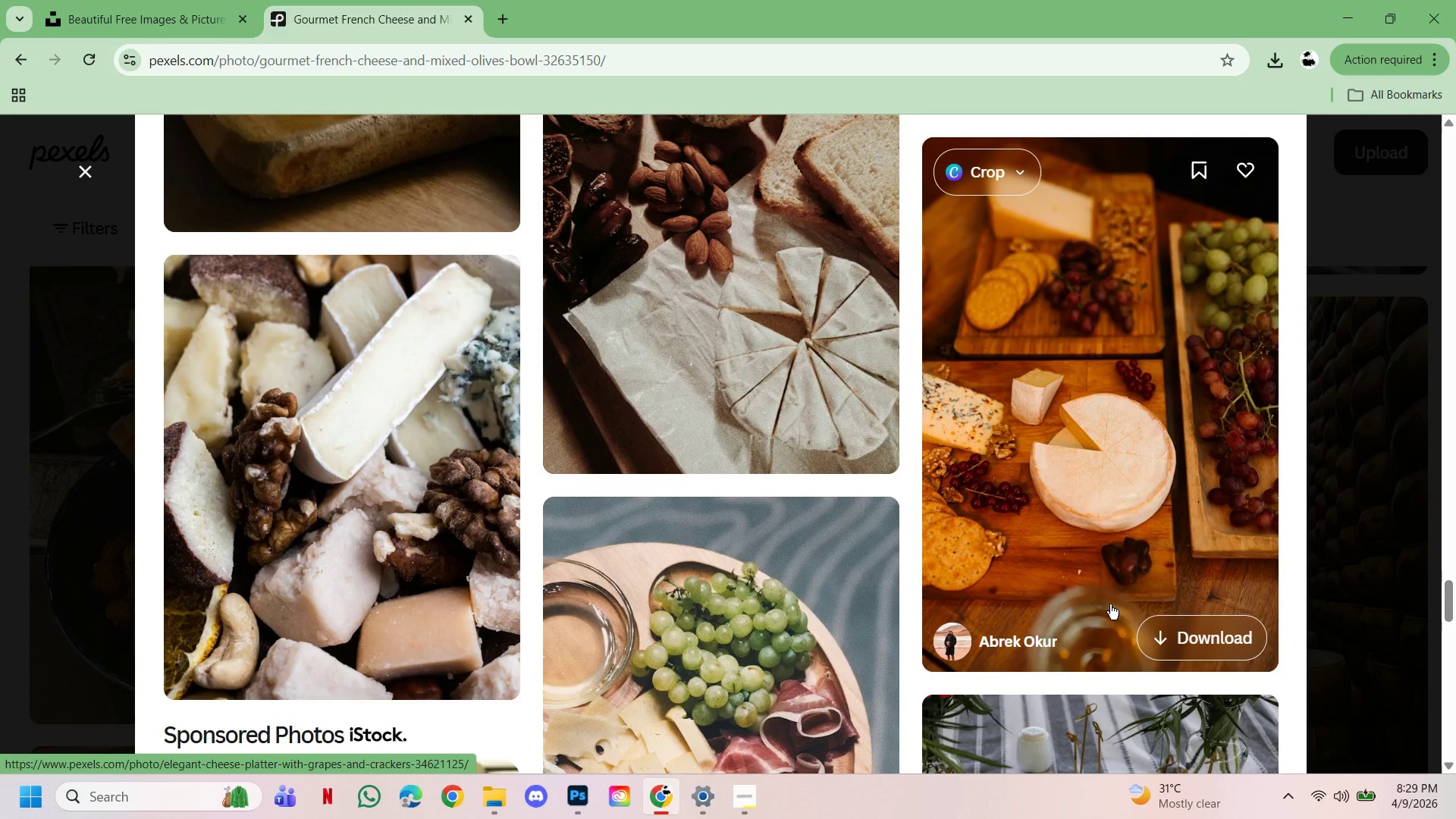 
scroll: coordinate [1130, 611], scroll_direction: down, amount: 7.0
 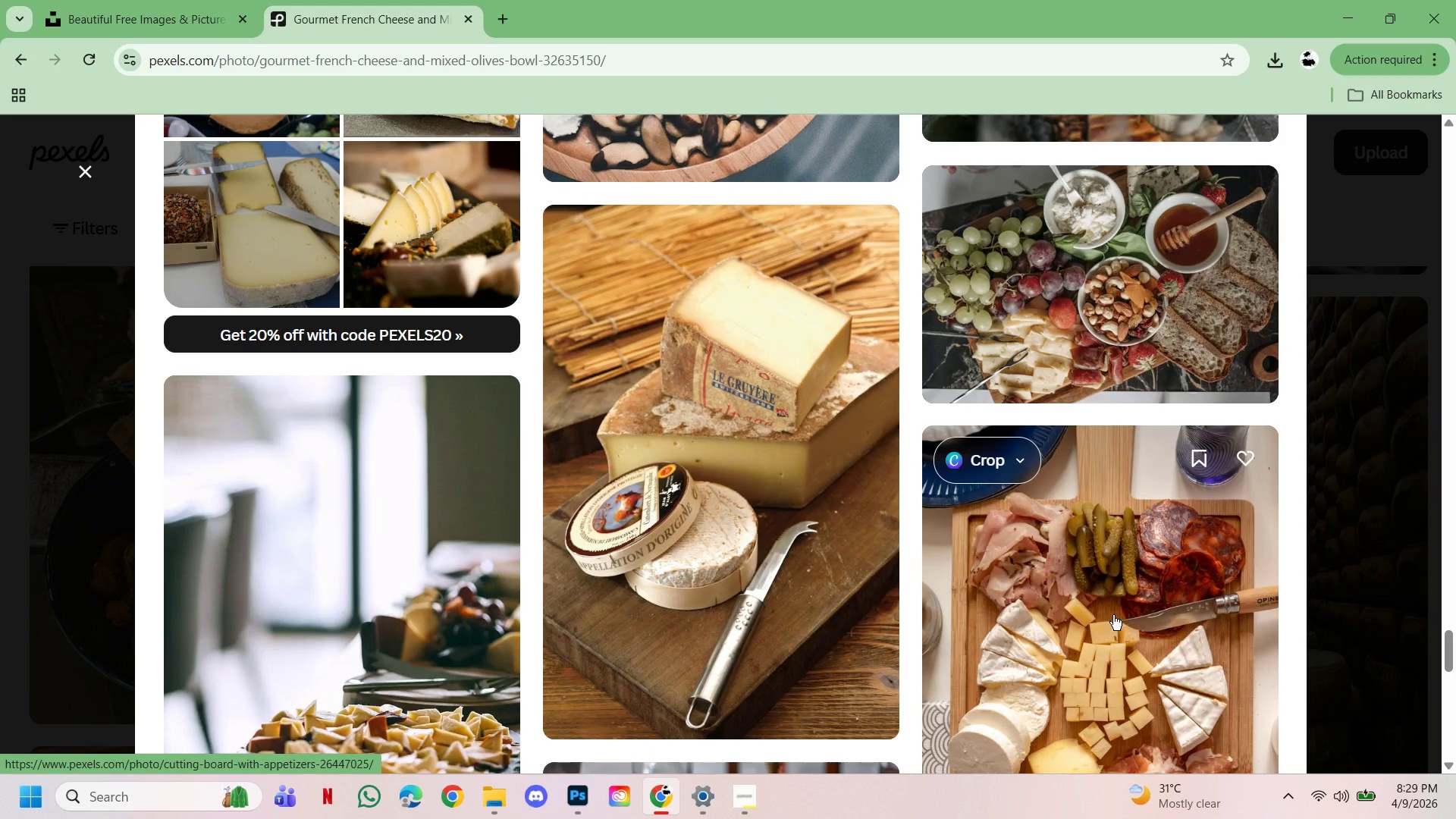 
left_click([789, 554])
 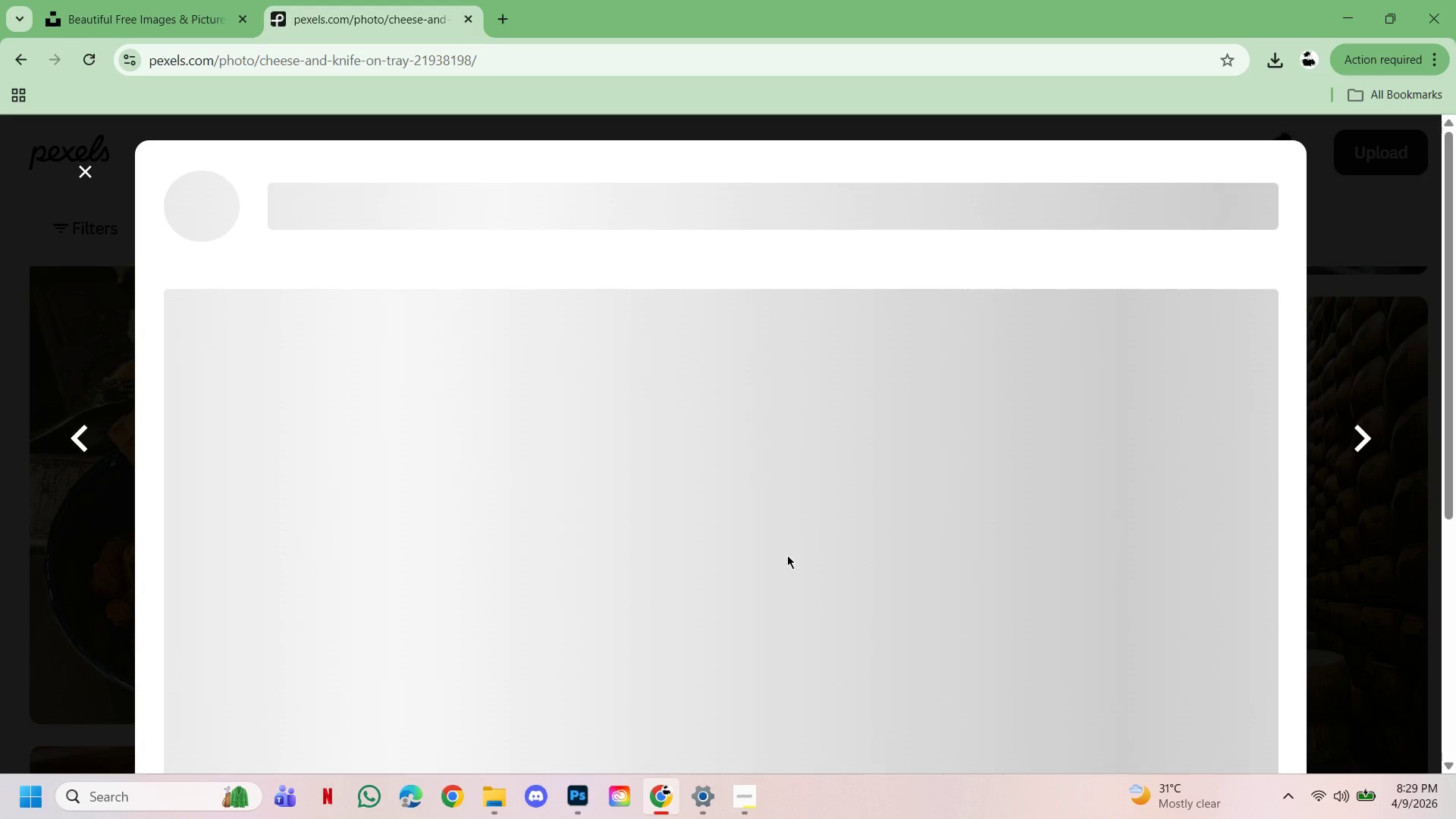 
scroll: coordinate [791, 557], scroll_direction: down, amount: 73.0
 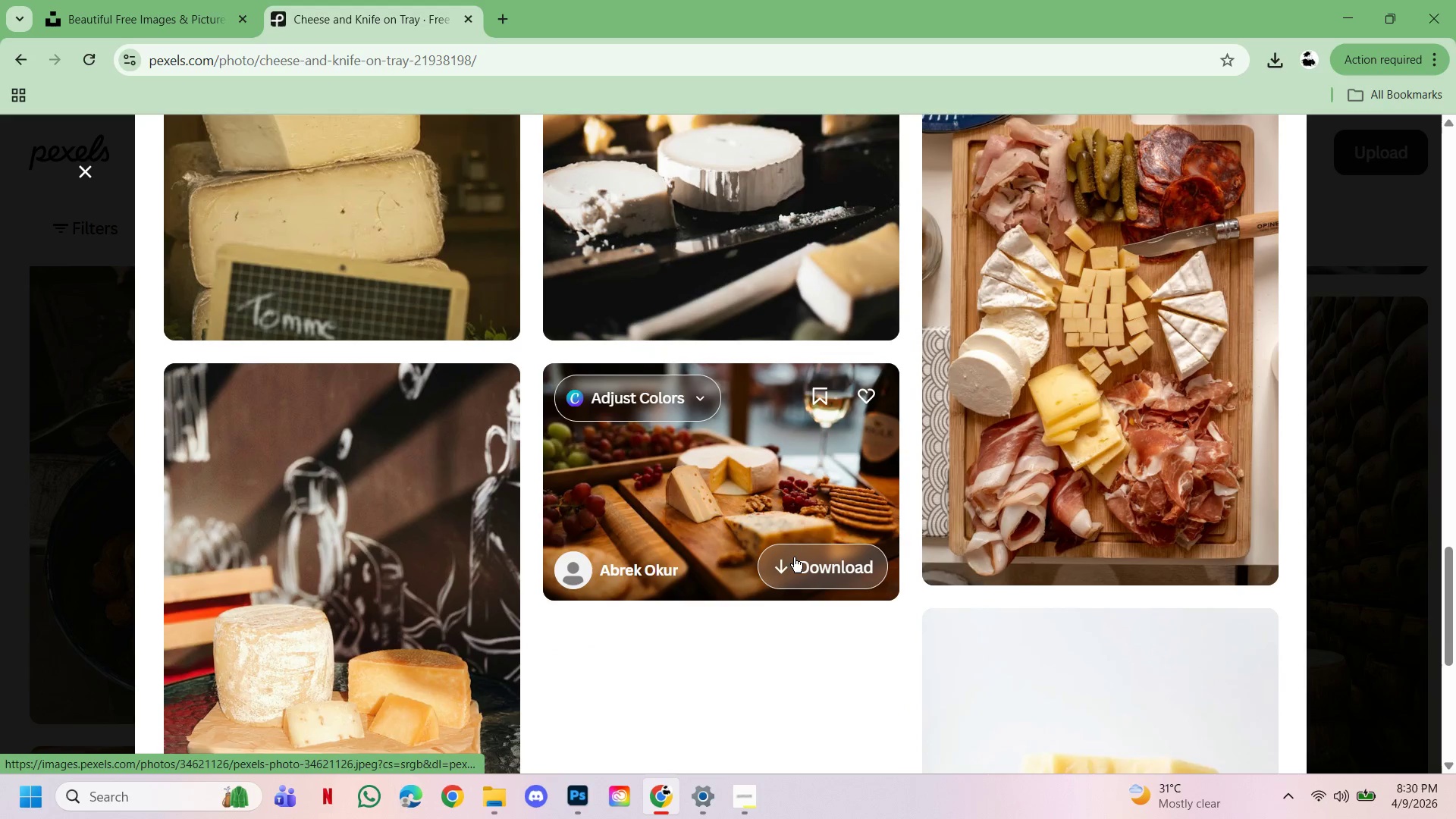 
scroll: coordinate [789, 563], scroll_direction: down, amount: 23.0
 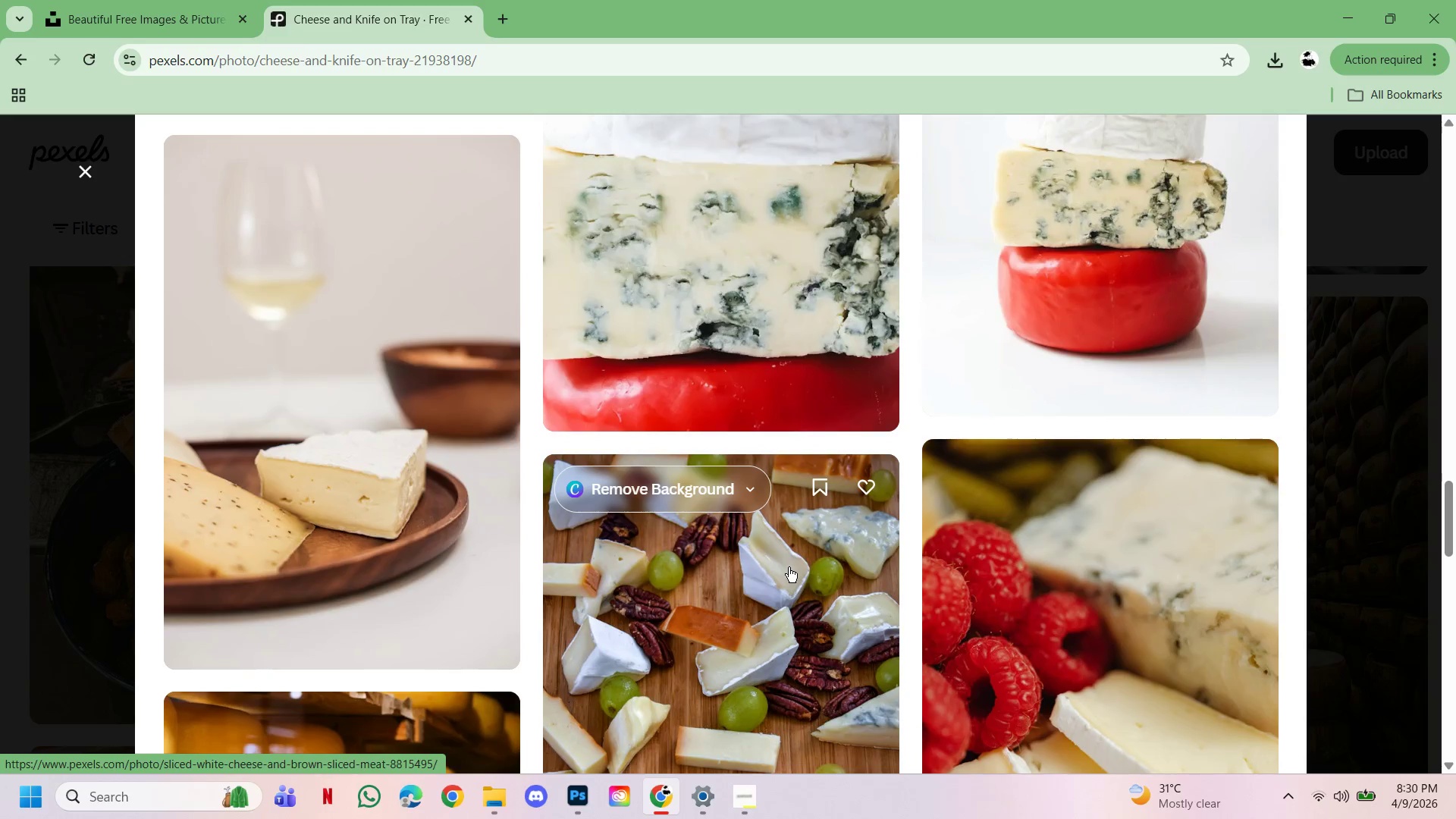 
scroll: coordinate [788, 570], scroll_direction: down, amount: 27.0
 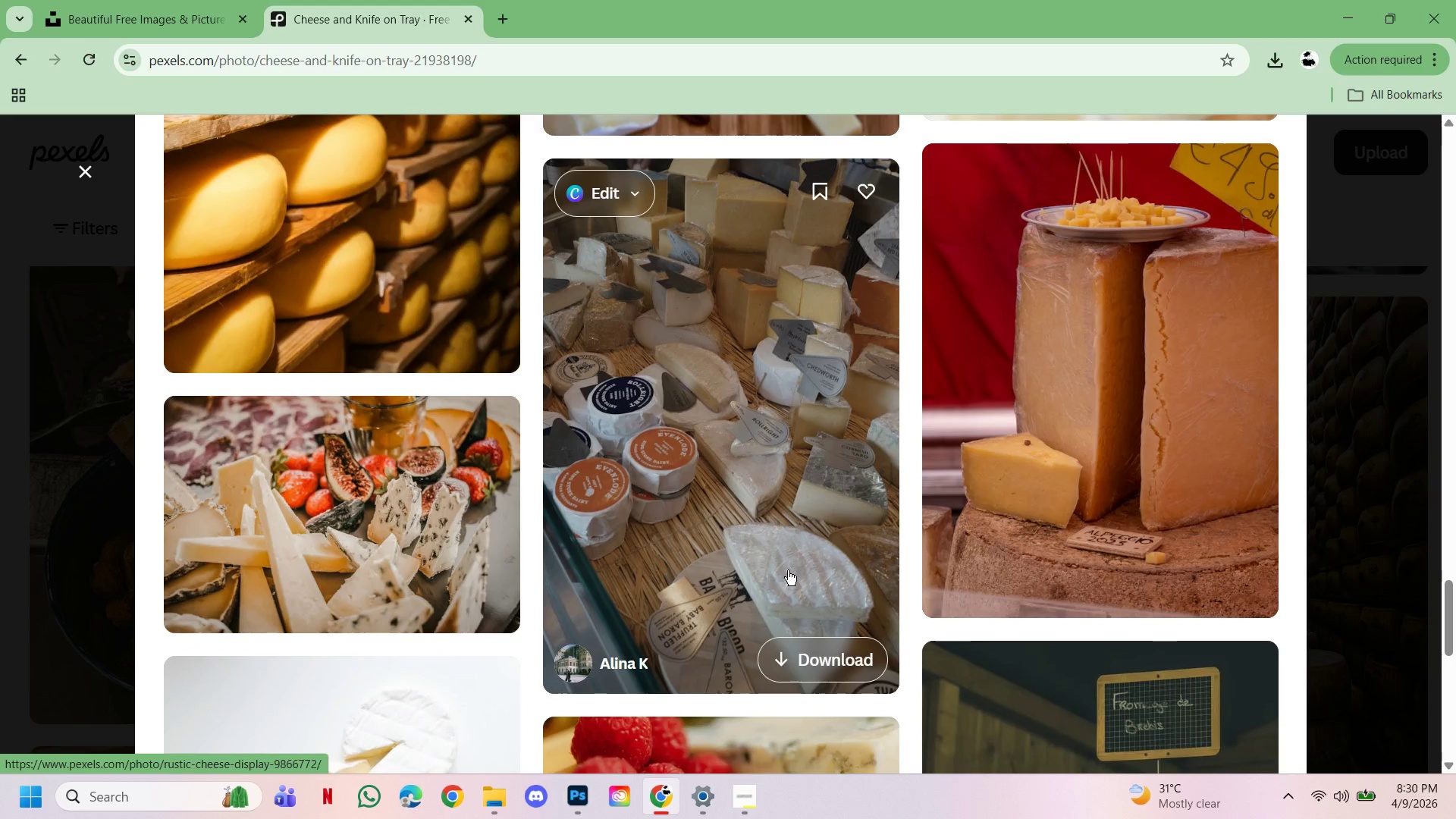 
scroll: coordinate [786, 568], scroll_direction: up, amount: 123.0
 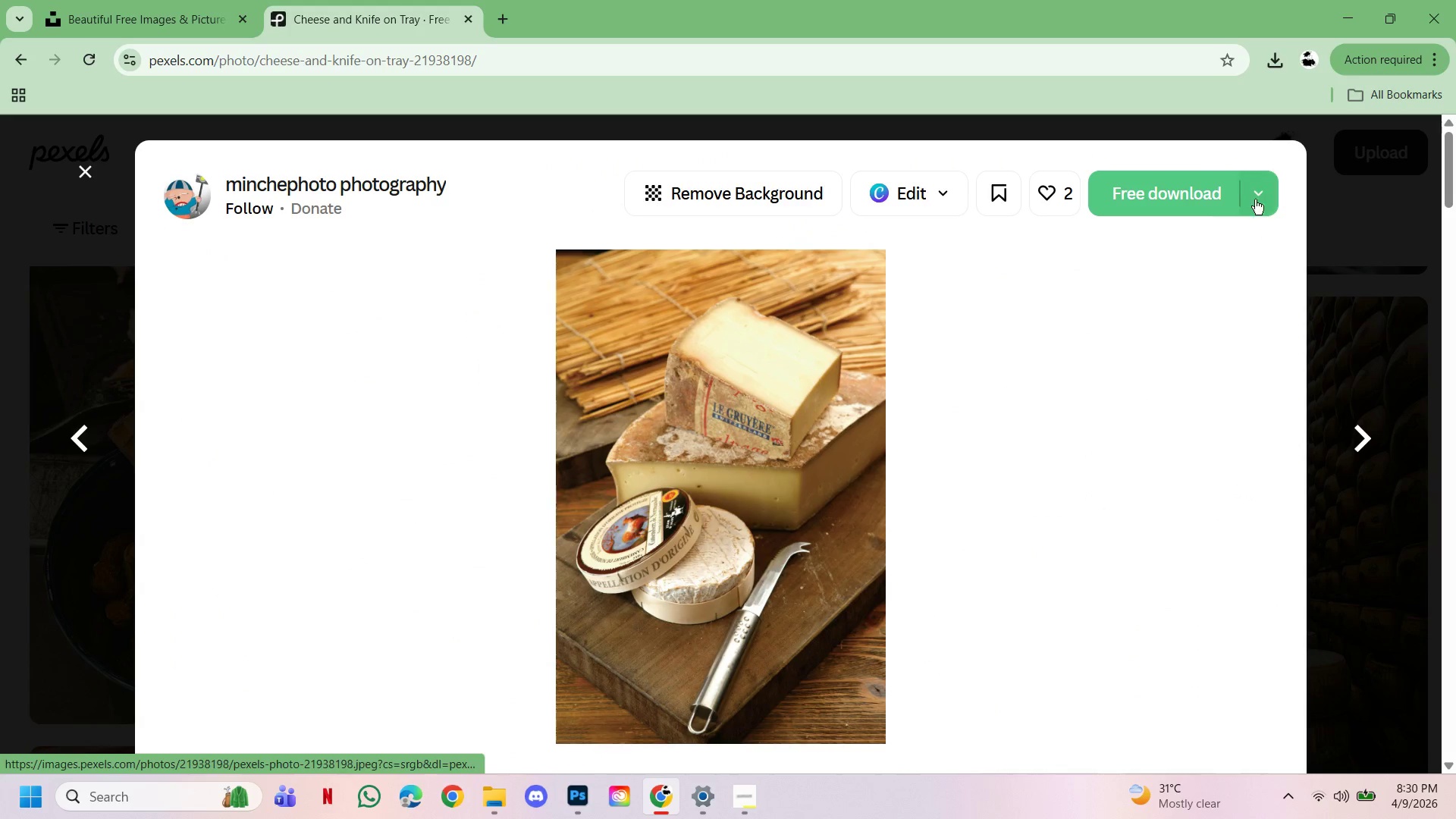 
left_click([1200, 187])
 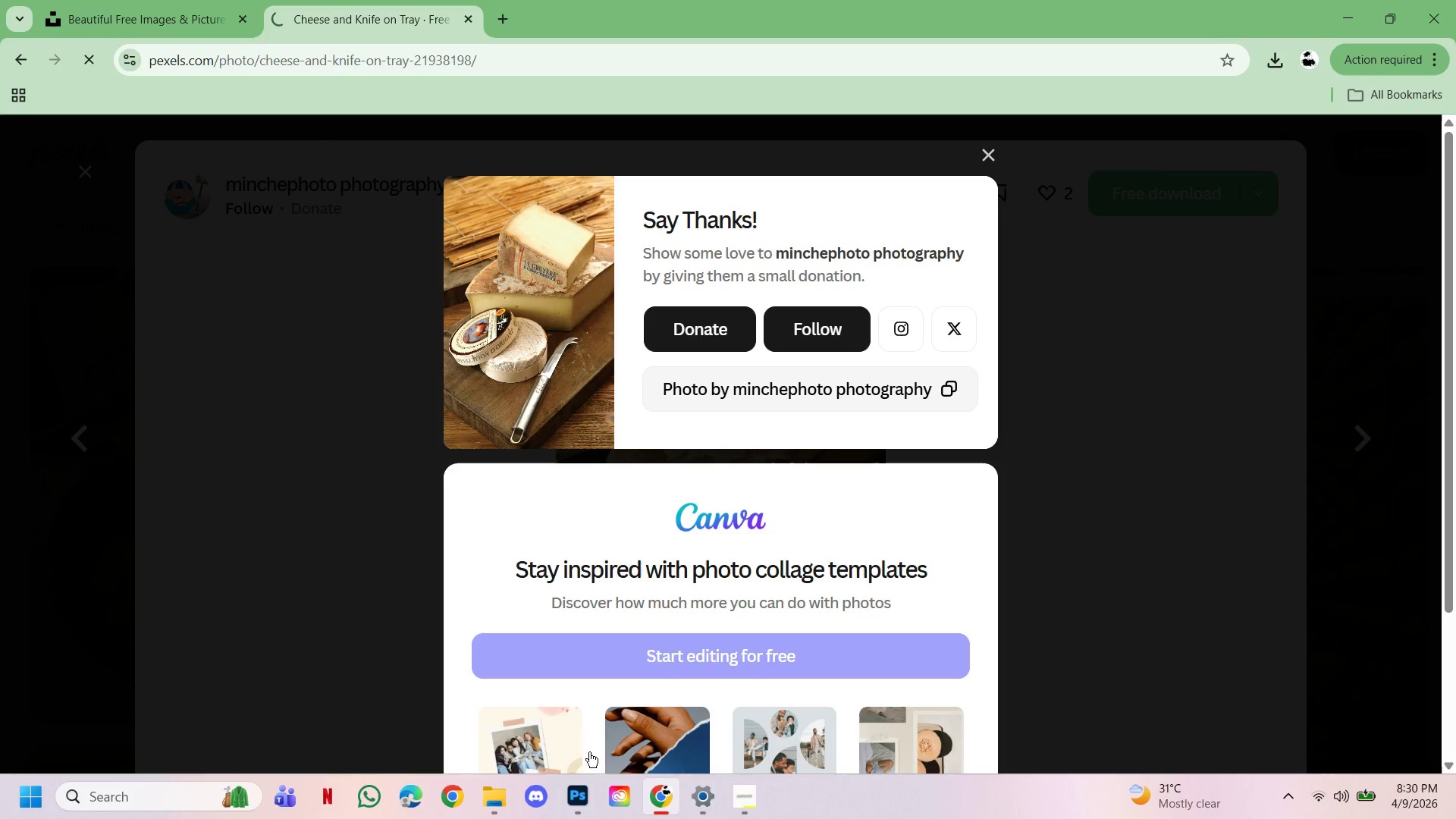 
left_click([496, 799])
 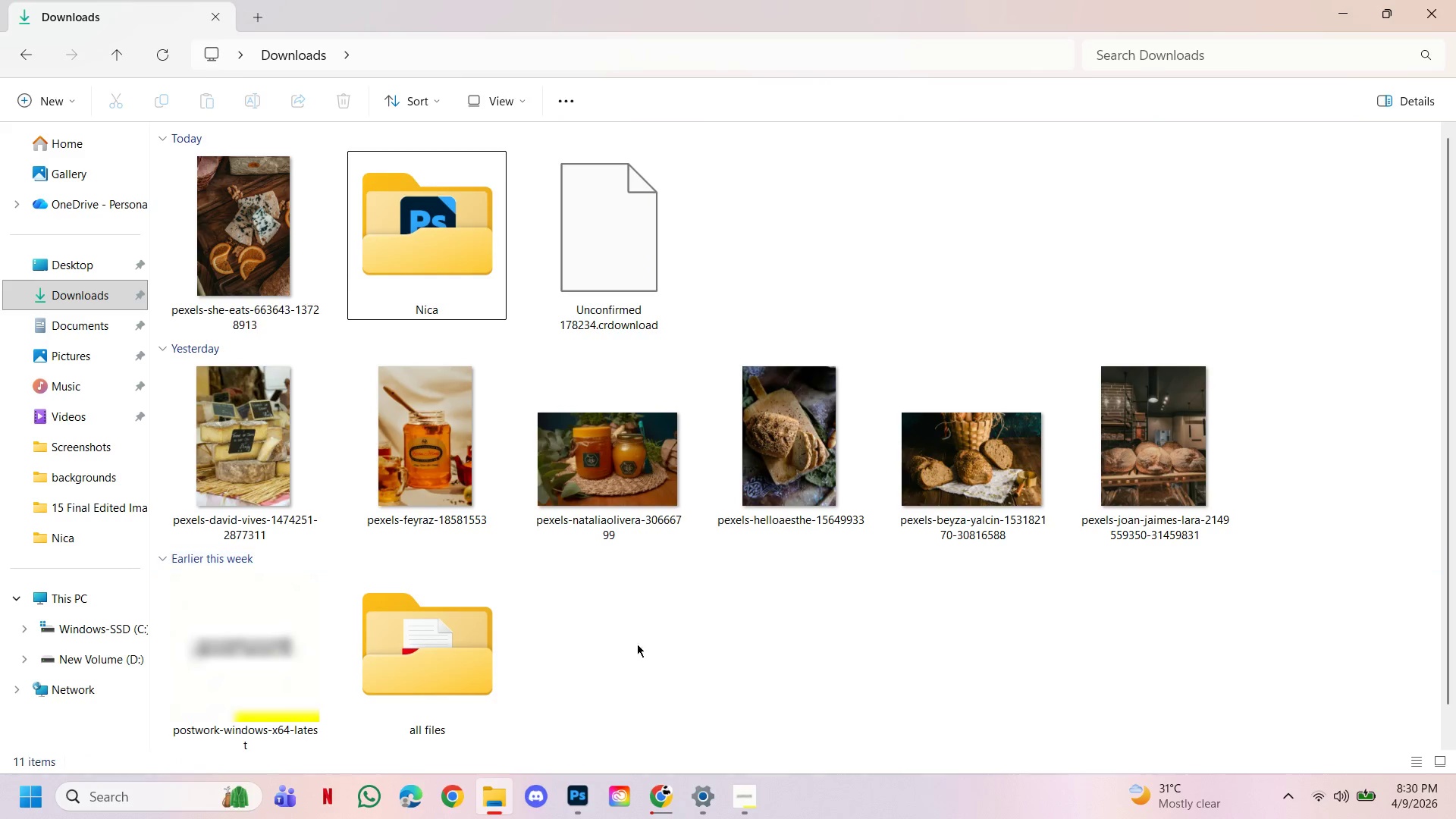 
left_click([576, 808])
 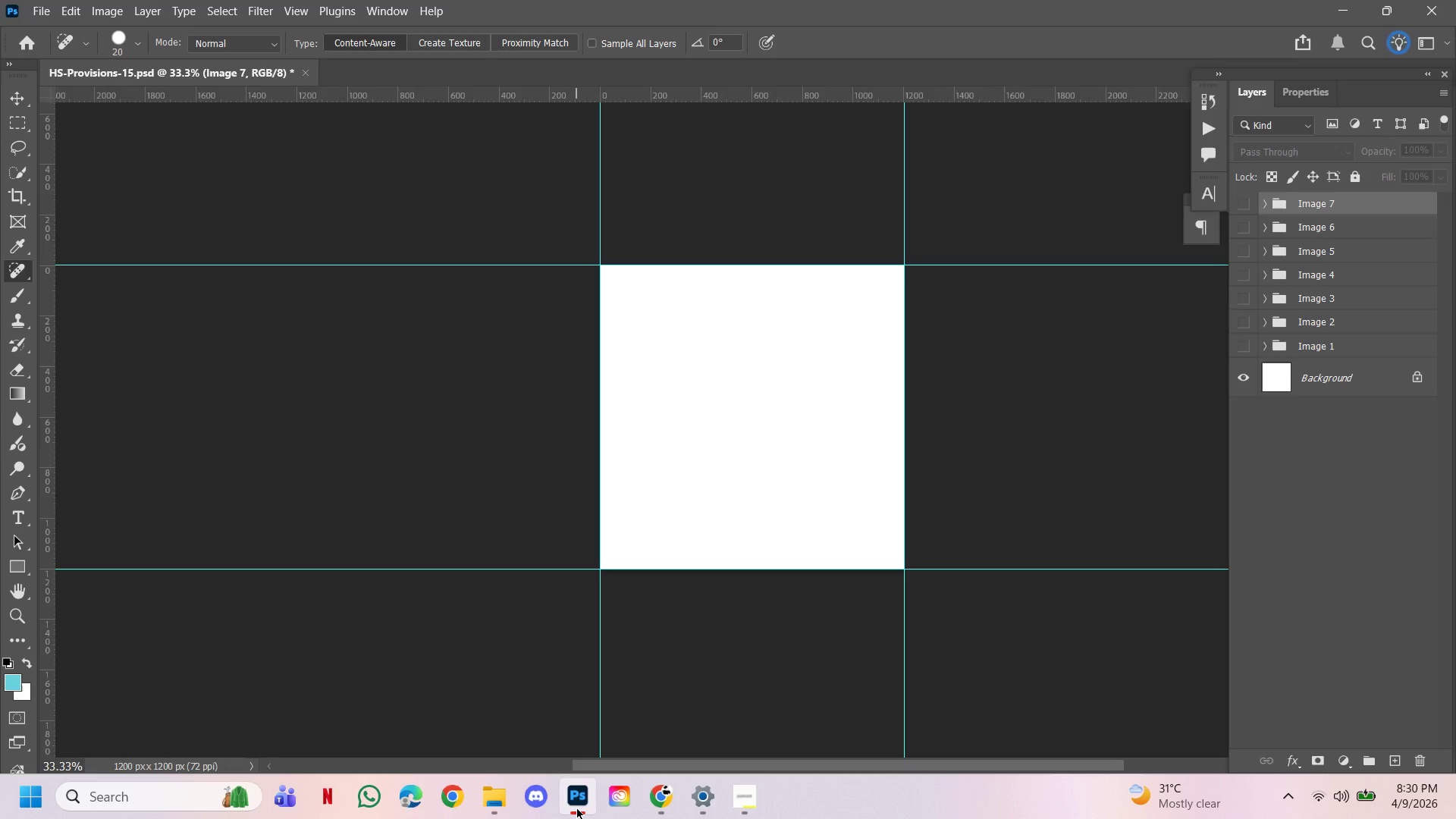 
left_click([576, 808])
 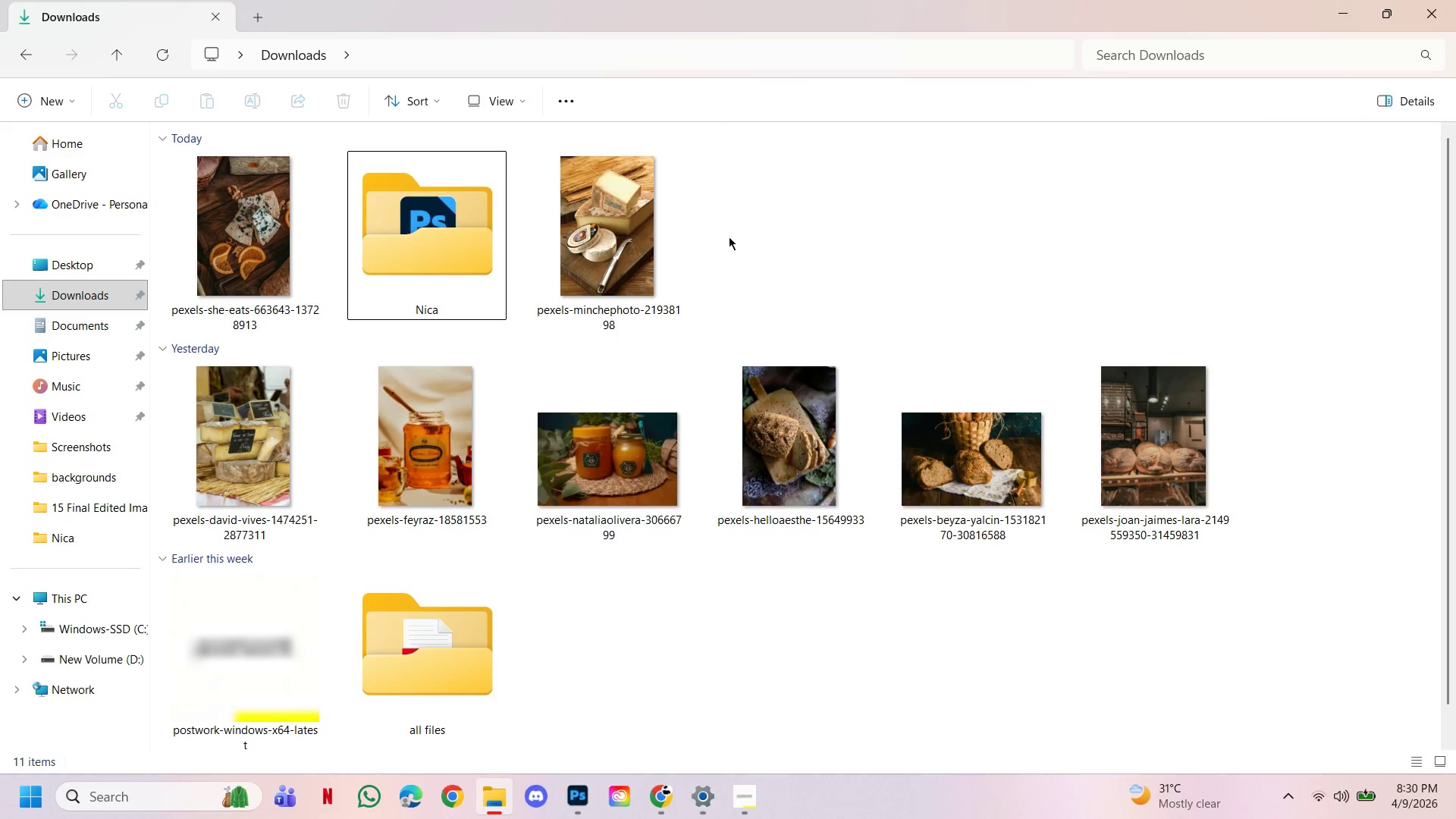 
double_click([657, 249])
 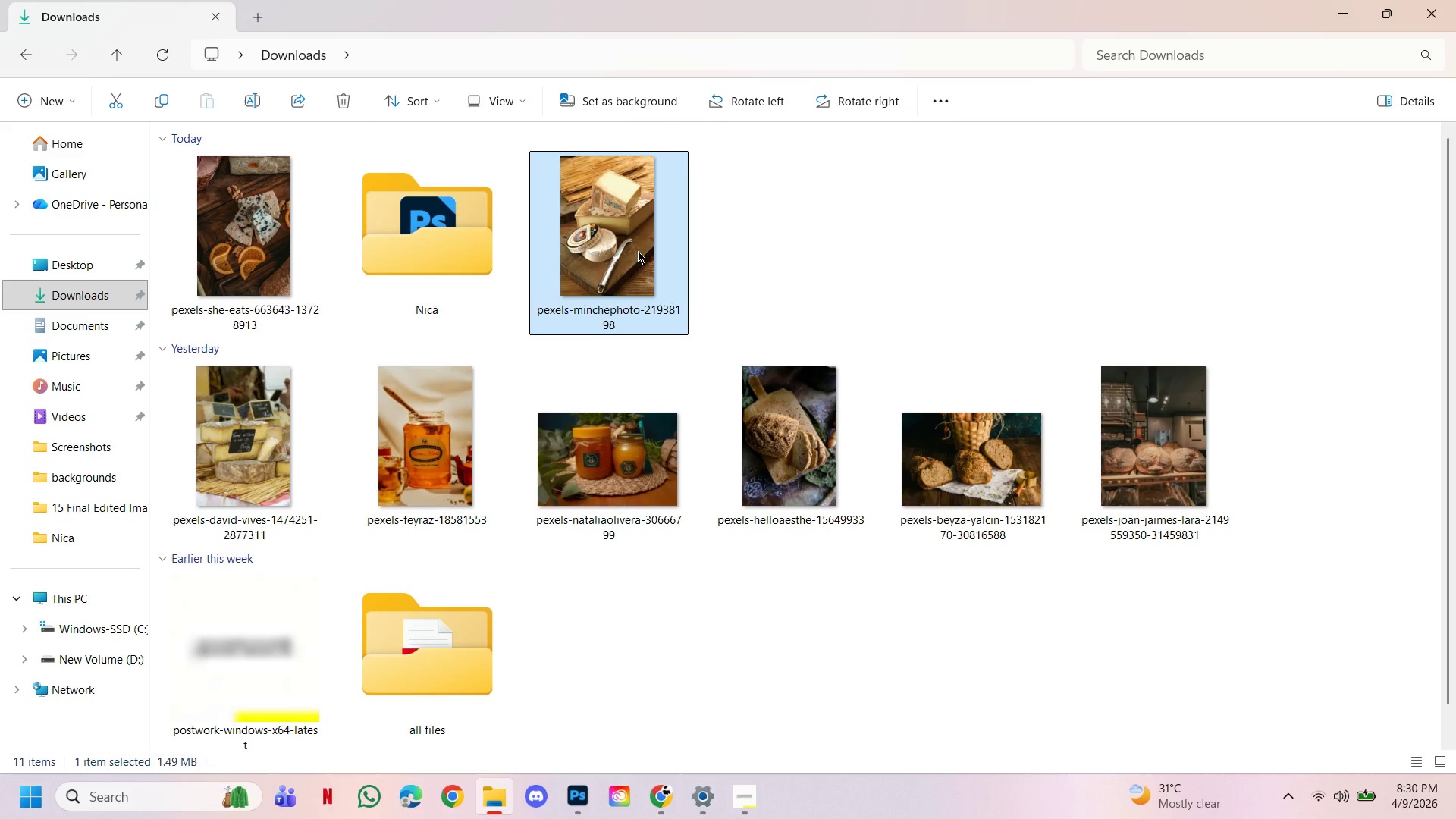 
left_click_drag(start_coordinate=[638, 251], to_coordinate=[714, 519])
 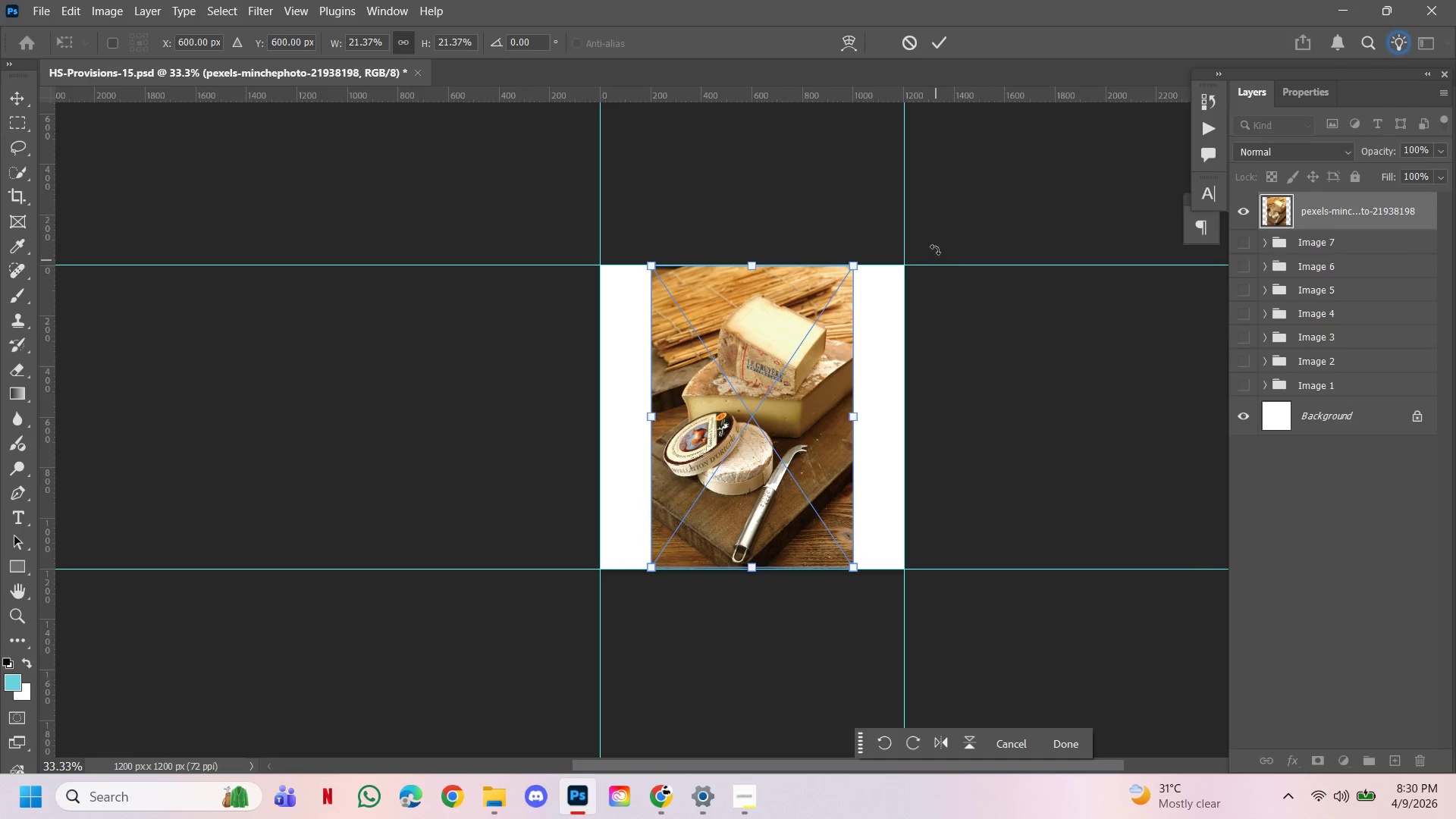 
left_click_drag(start_coordinate=[853, 264], to_coordinate=[945, 185])
 